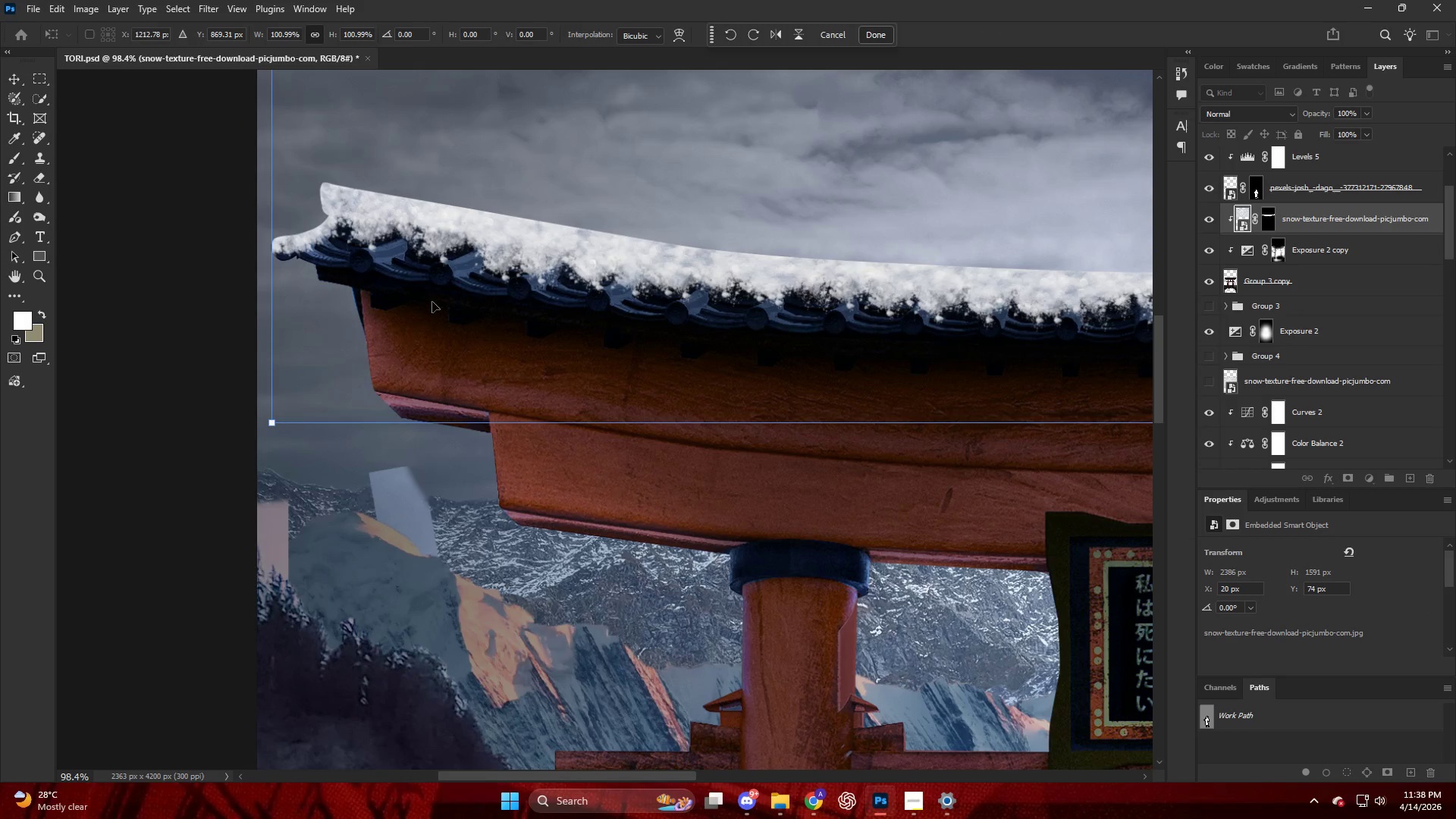 
hold_key(key=ControlLeft, duration=1.01)
scroll: coordinate [449, 289], scroll_direction: down, amount: 36.0
 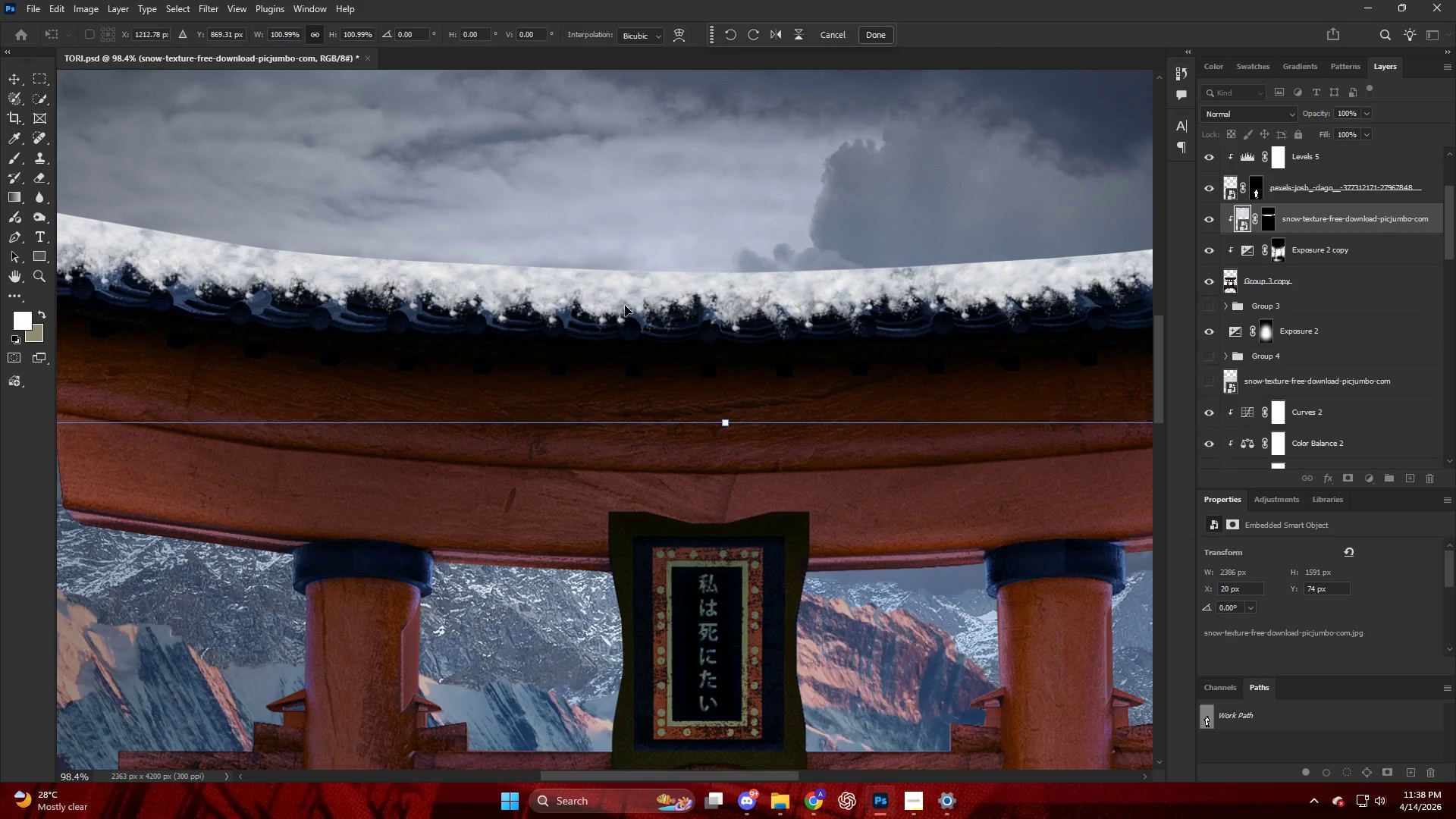 
hold_key(key=ControlLeft, duration=1.05)
 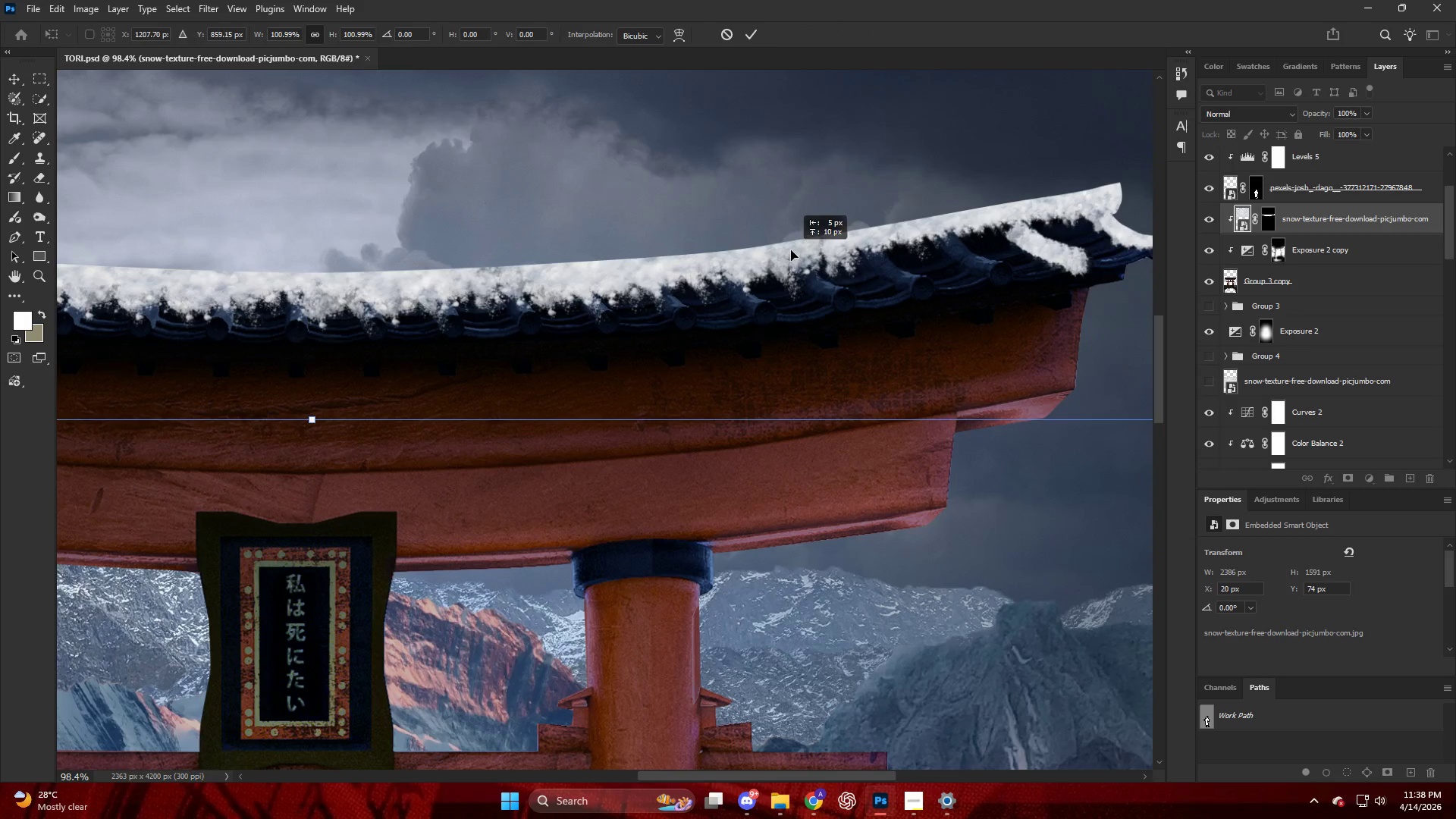 
left_click_drag(start_coordinate=[795, 259], to_coordinate=[788, 246])
 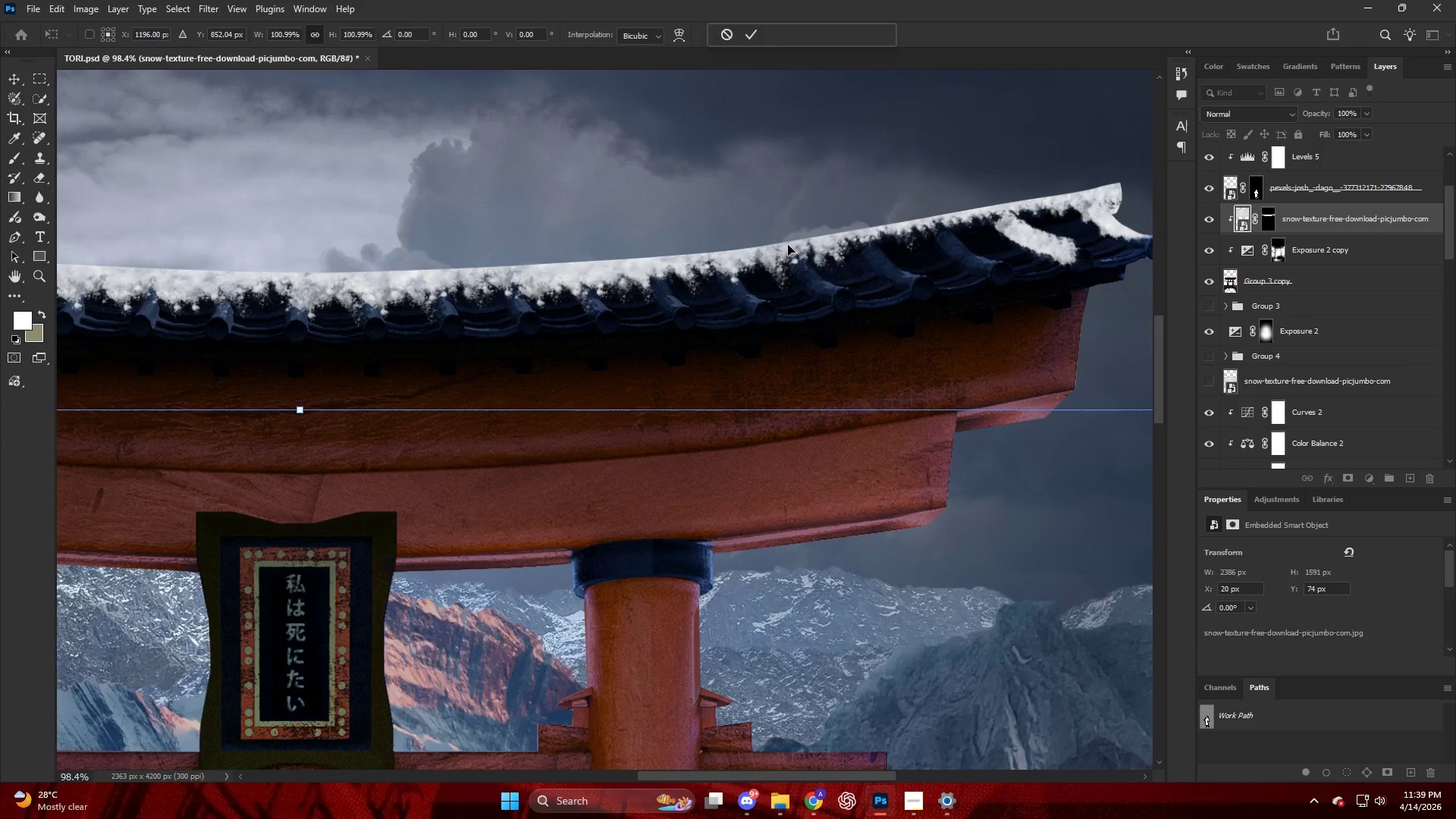 
scroll: coordinate [610, 304], scroll_direction: down, amount: 34.0
 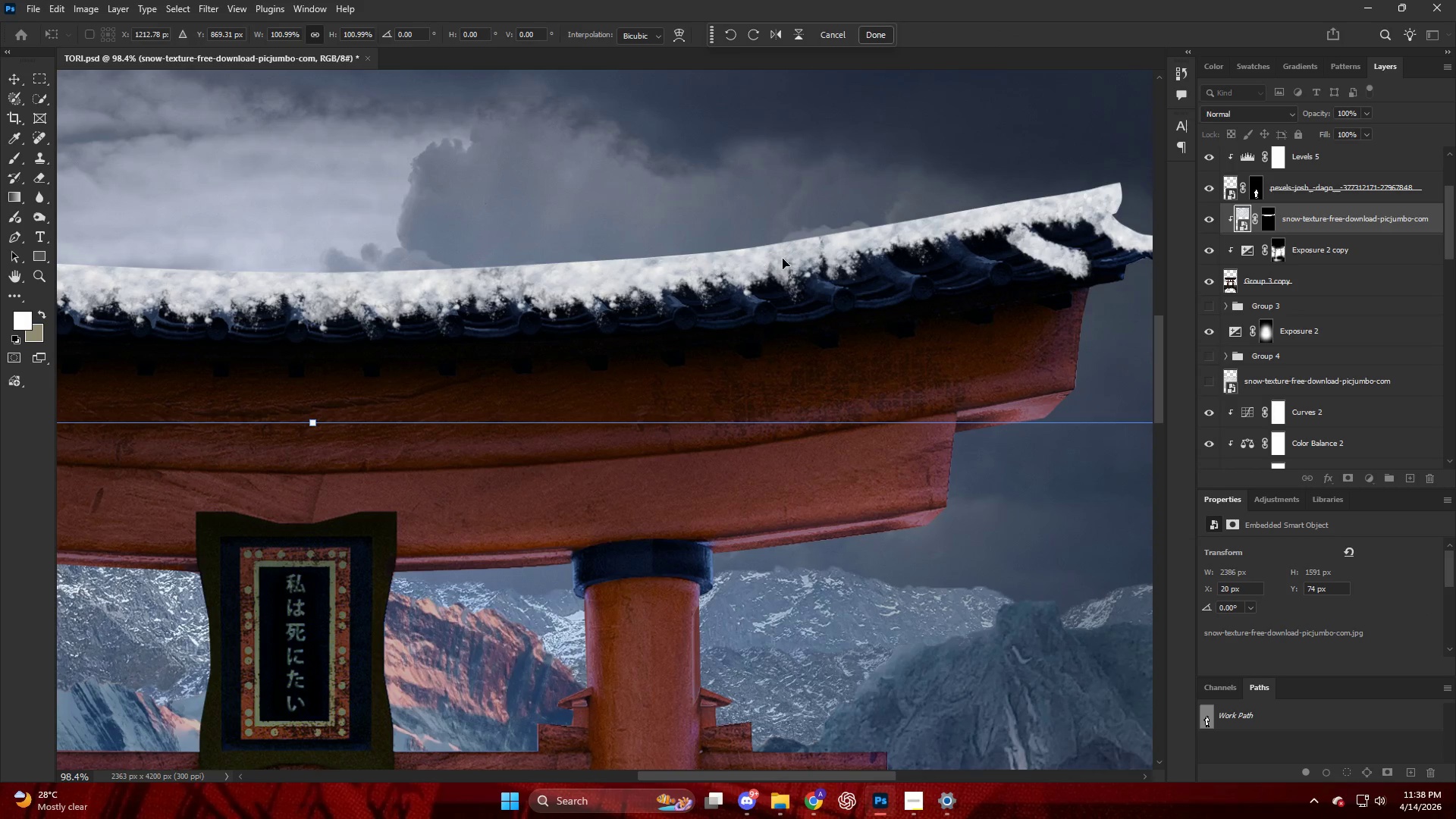 
key(Alt+AltLeft)
 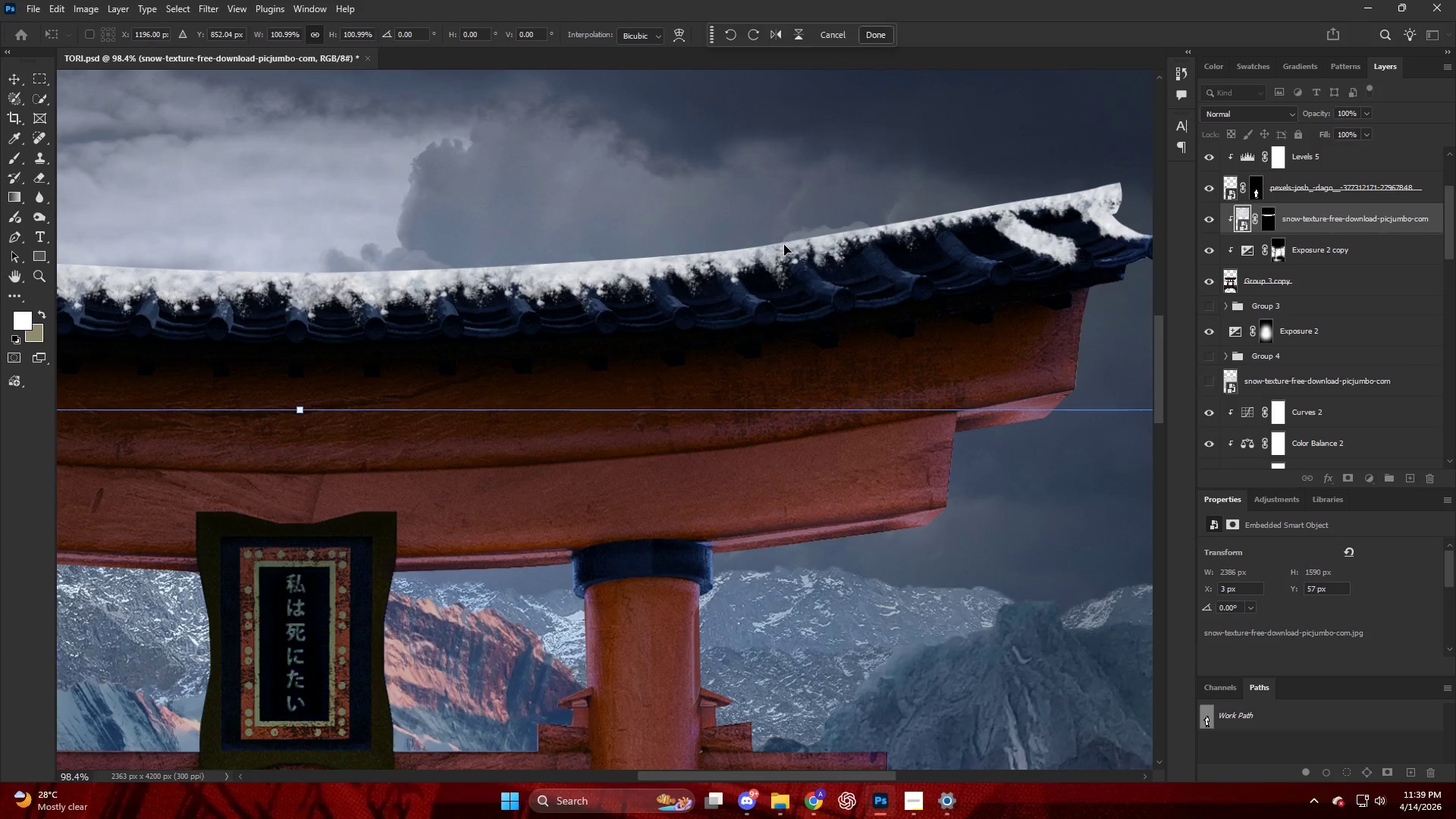 
hold_key(key=ControlLeft, duration=0.42)
scroll: coordinate [538, 290], scroll_direction: down, amount: 1.0
 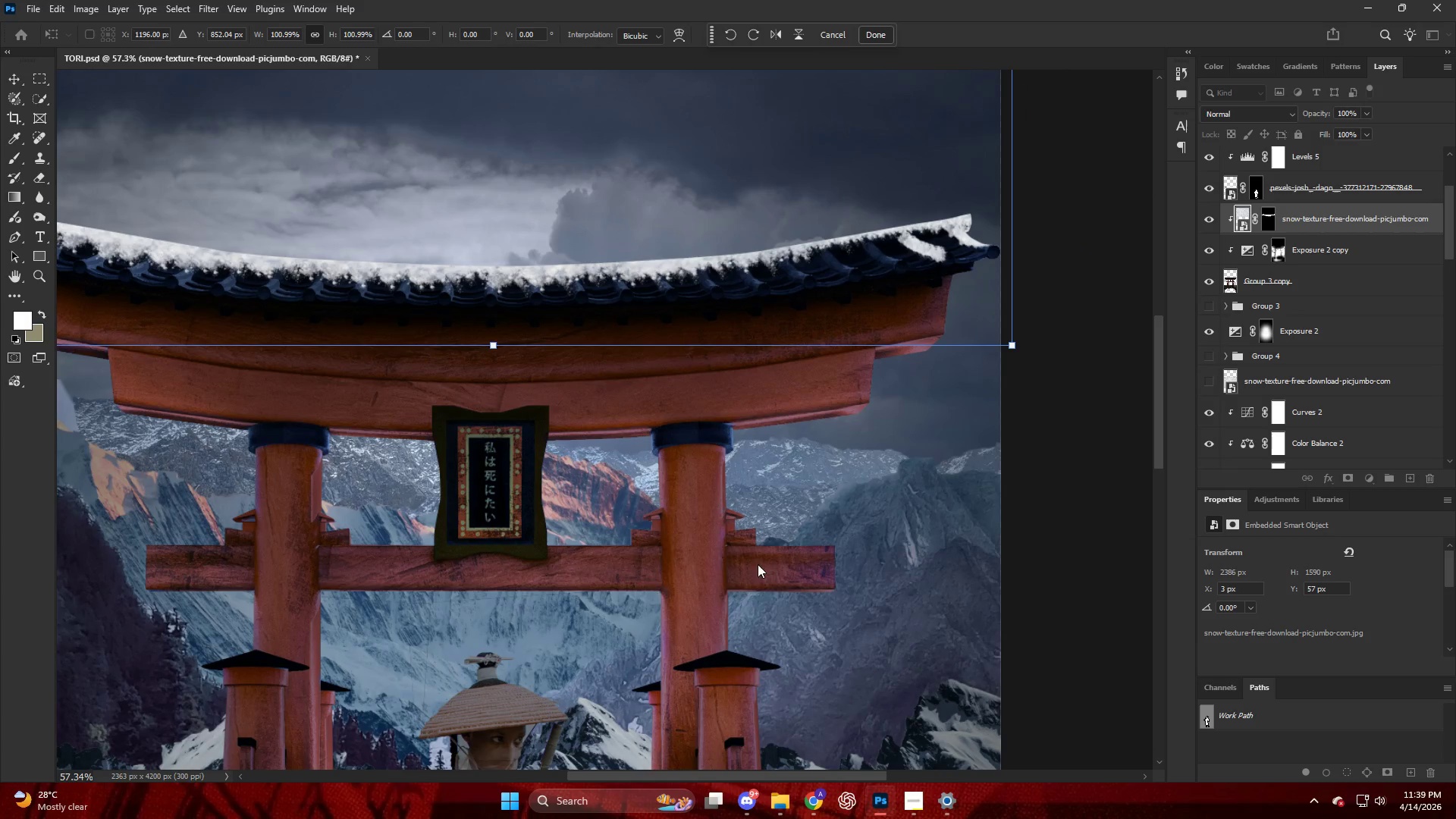 
left_click_drag(start_coordinate=[742, 775], to_coordinate=[679, 770])
 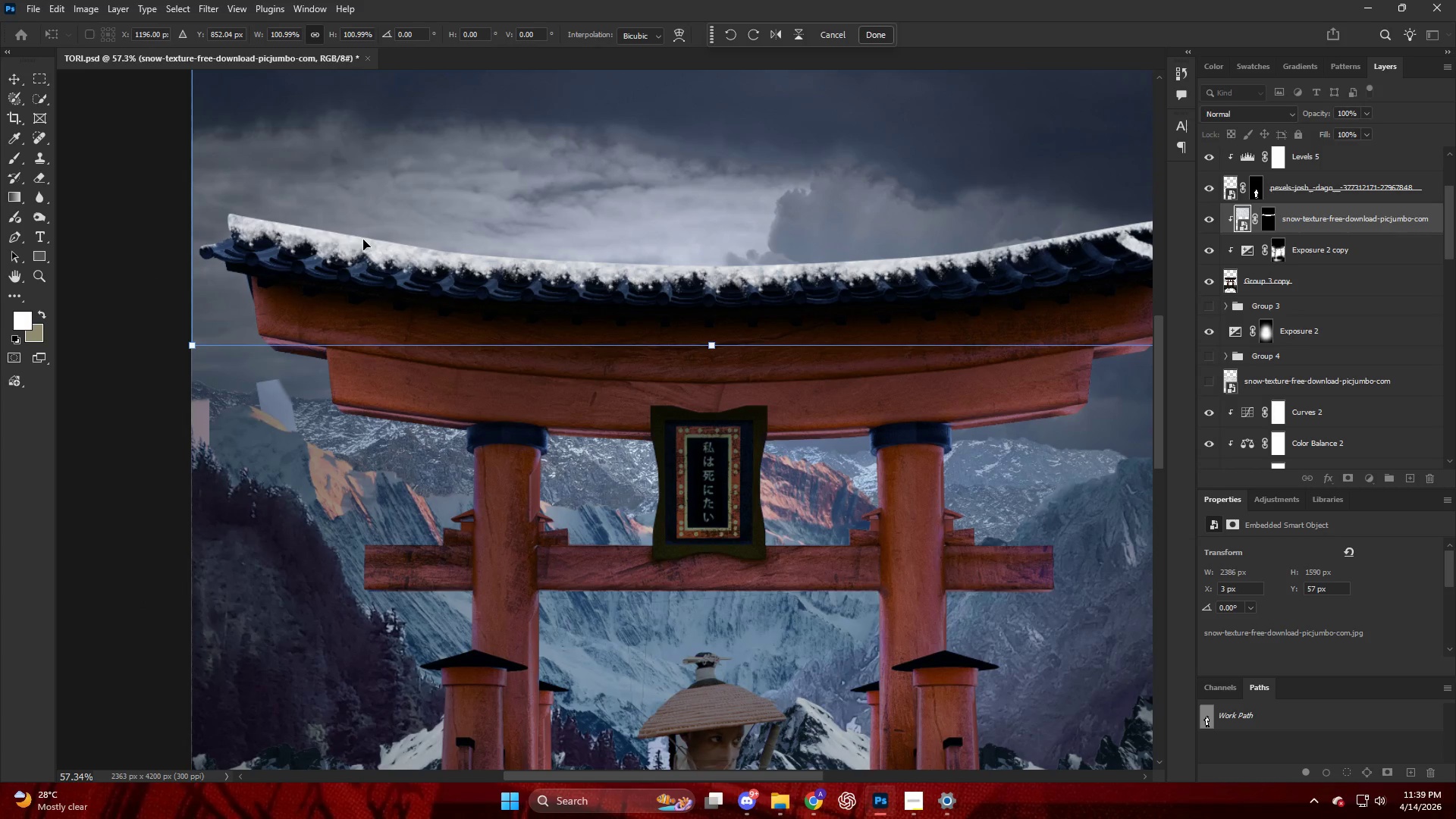 
left_click([363, 240])
 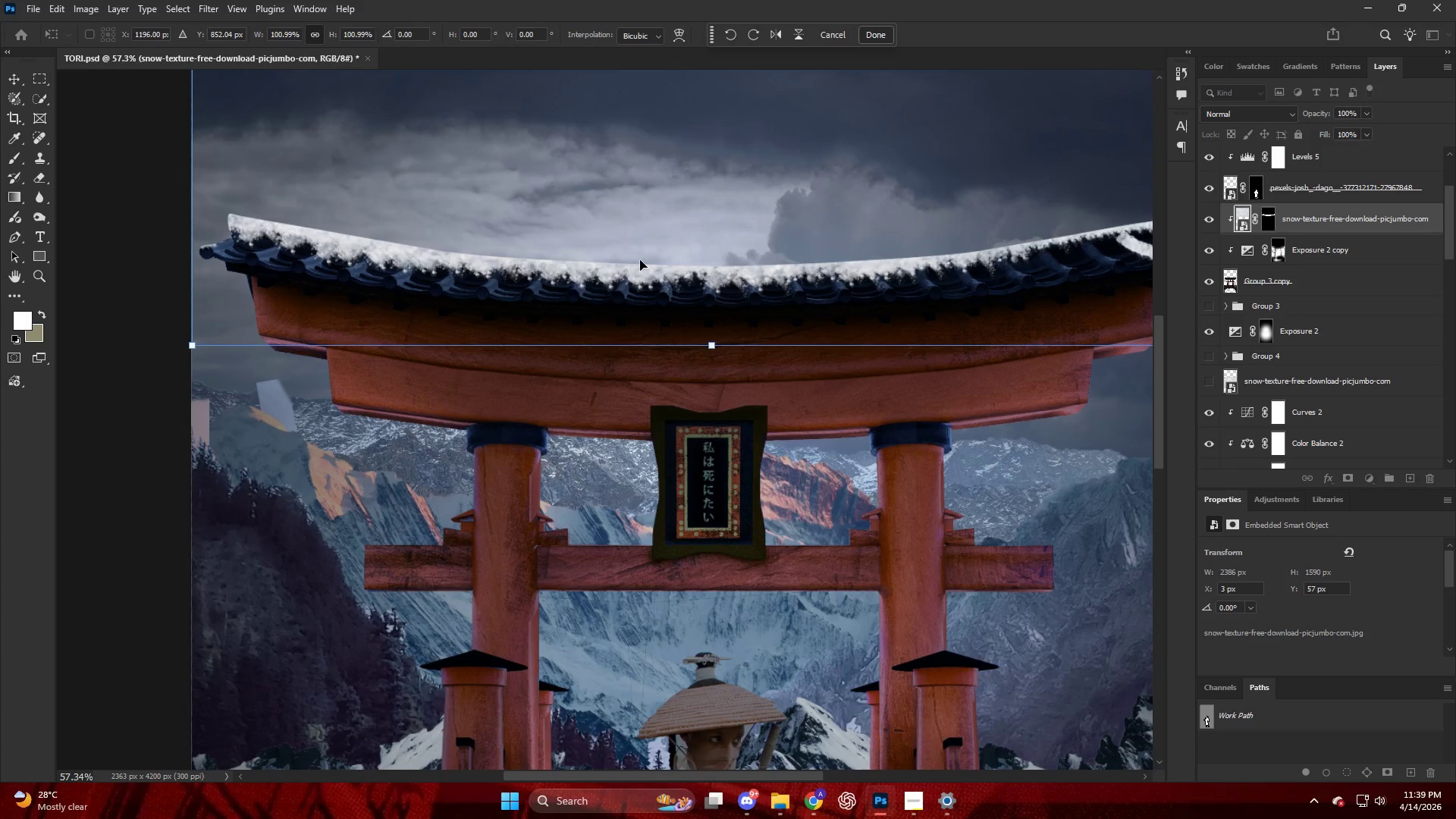 
left_click_drag(start_coordinate=[643, 260], to_coordinate=[648, 253])
 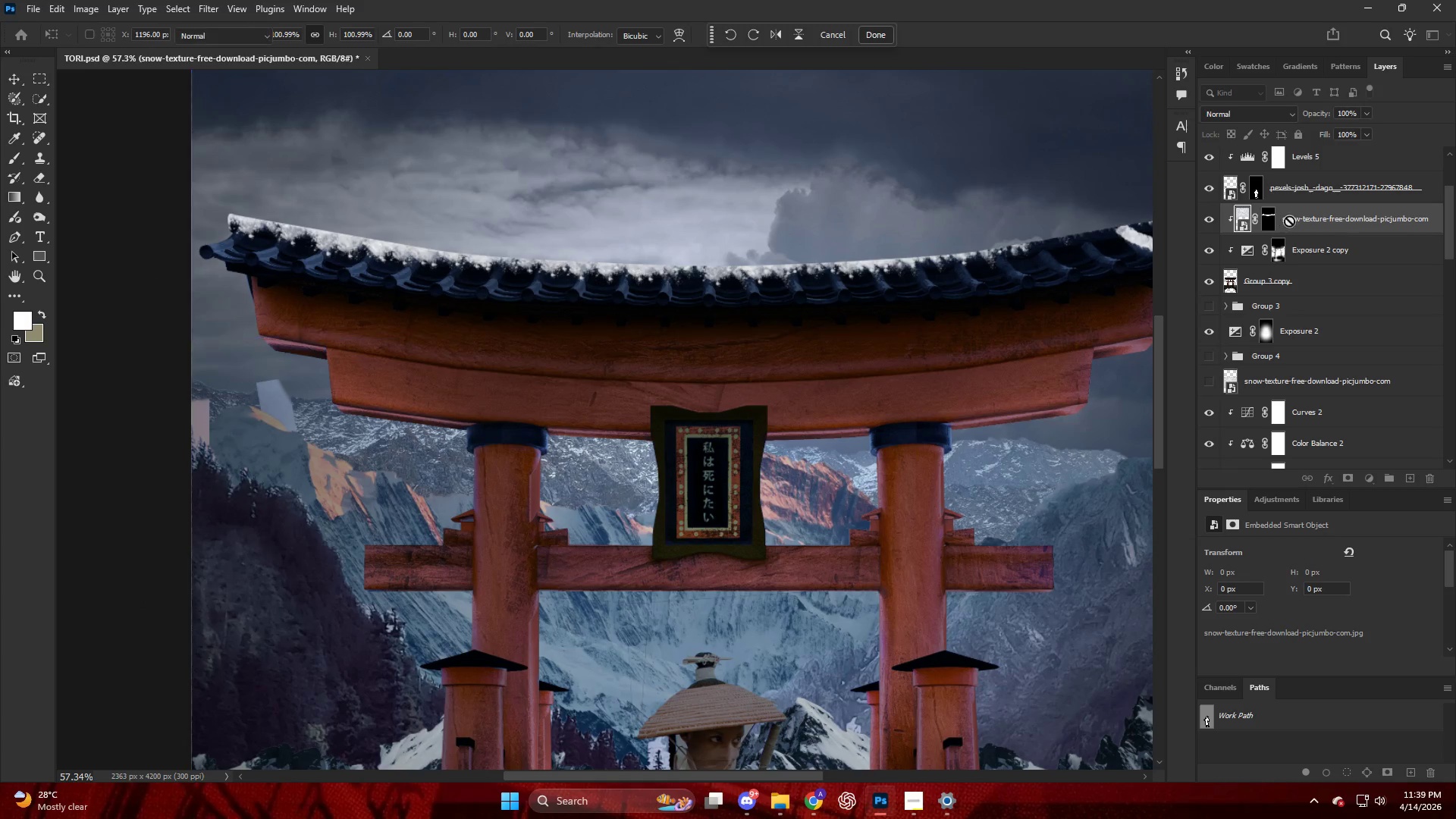 
key(Control+Z)
 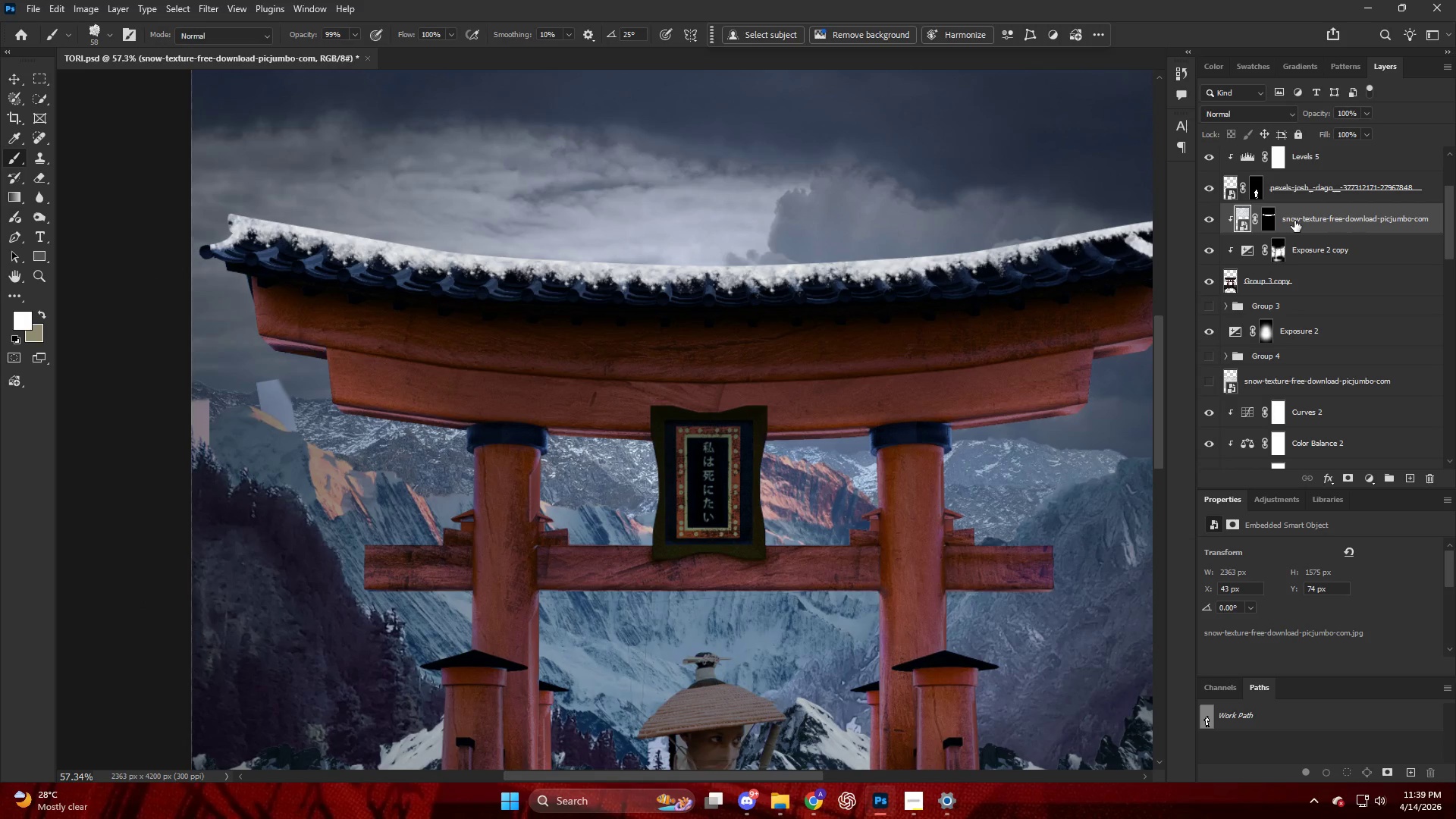 
key(Control+Z)
 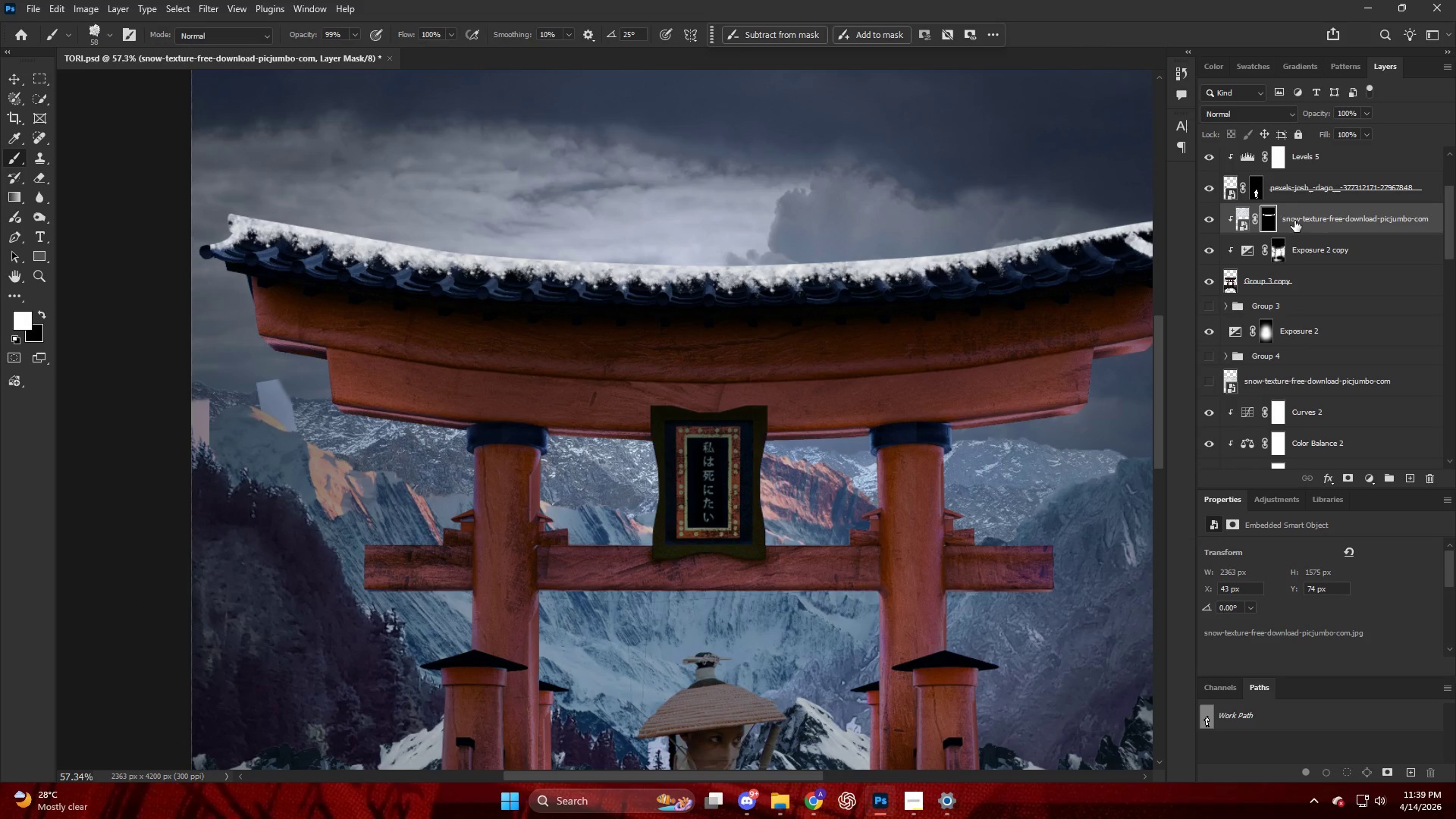 
key(Control+Z)
 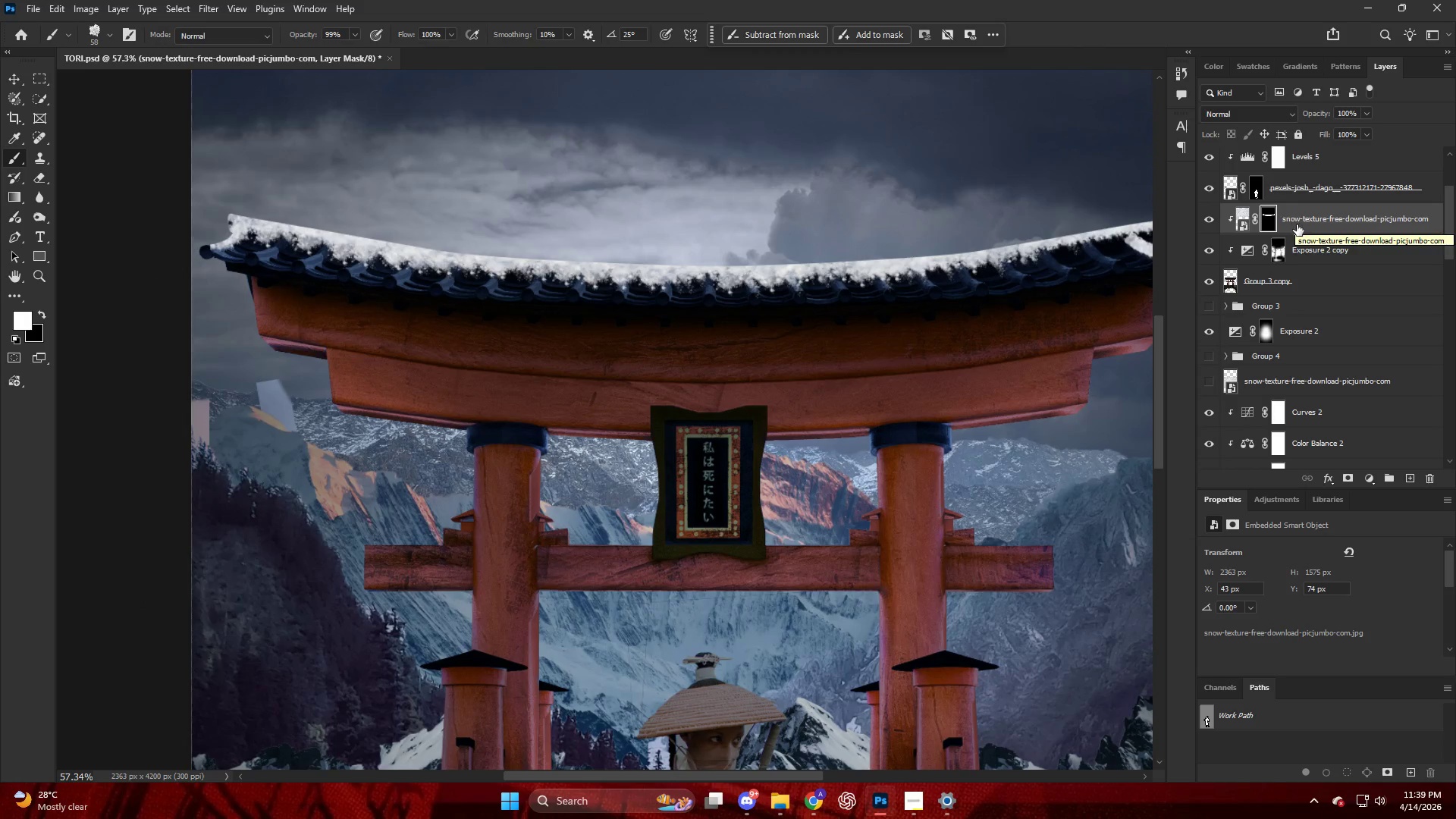 
key(Control+Z)
 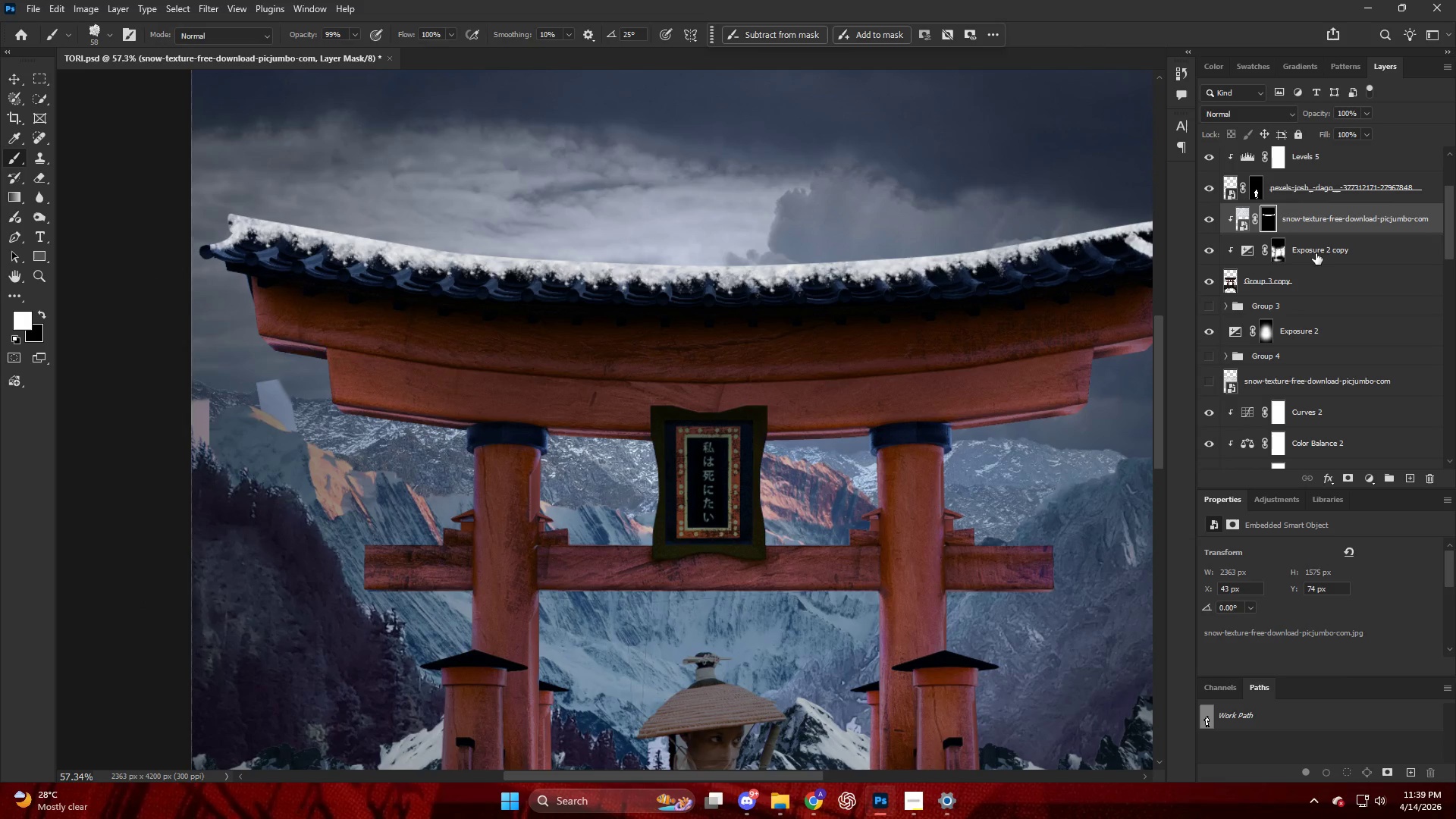 
key(Control+Z)
 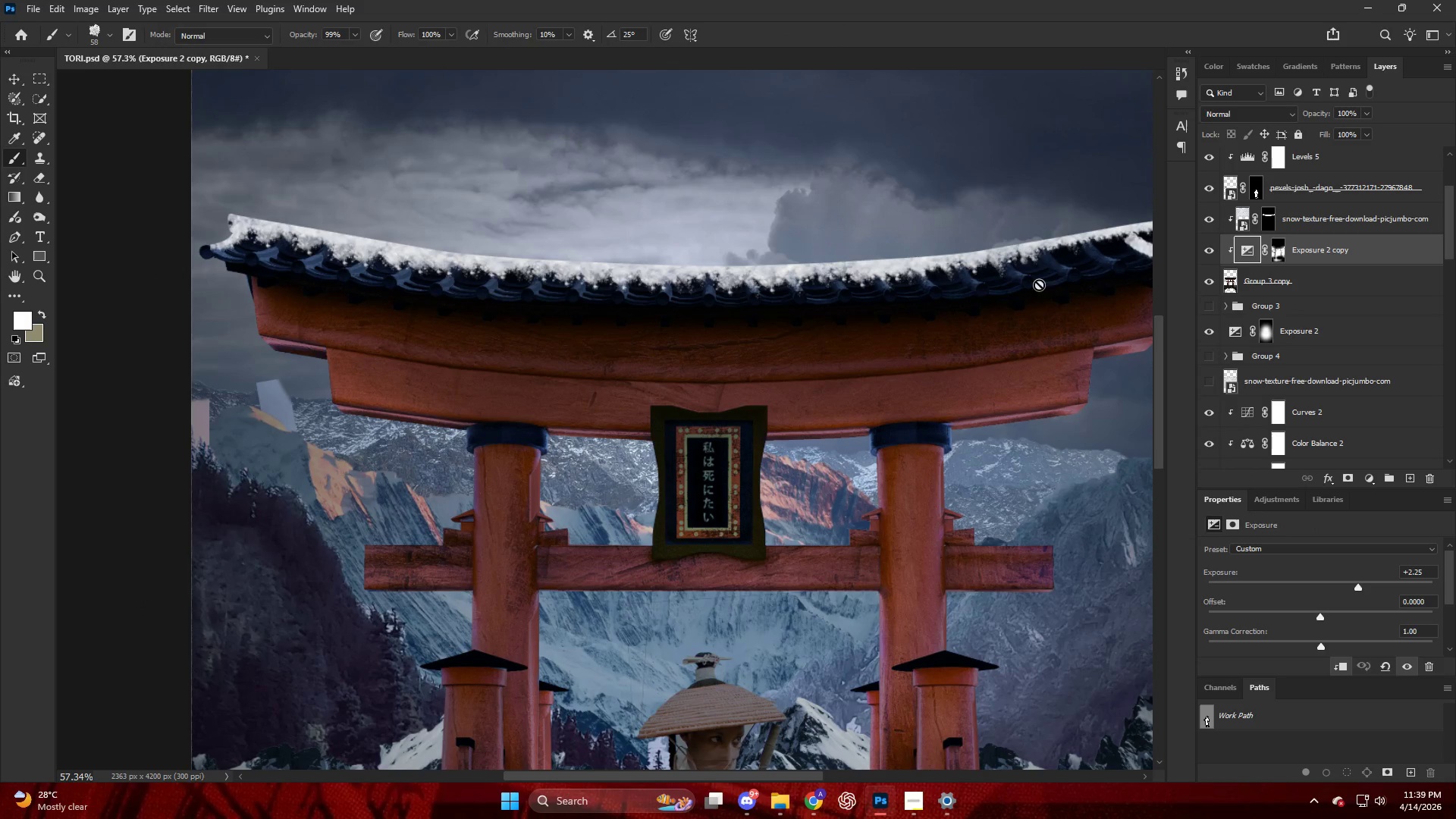 
hold_key(key=ControlLeft, duration=0.31)
 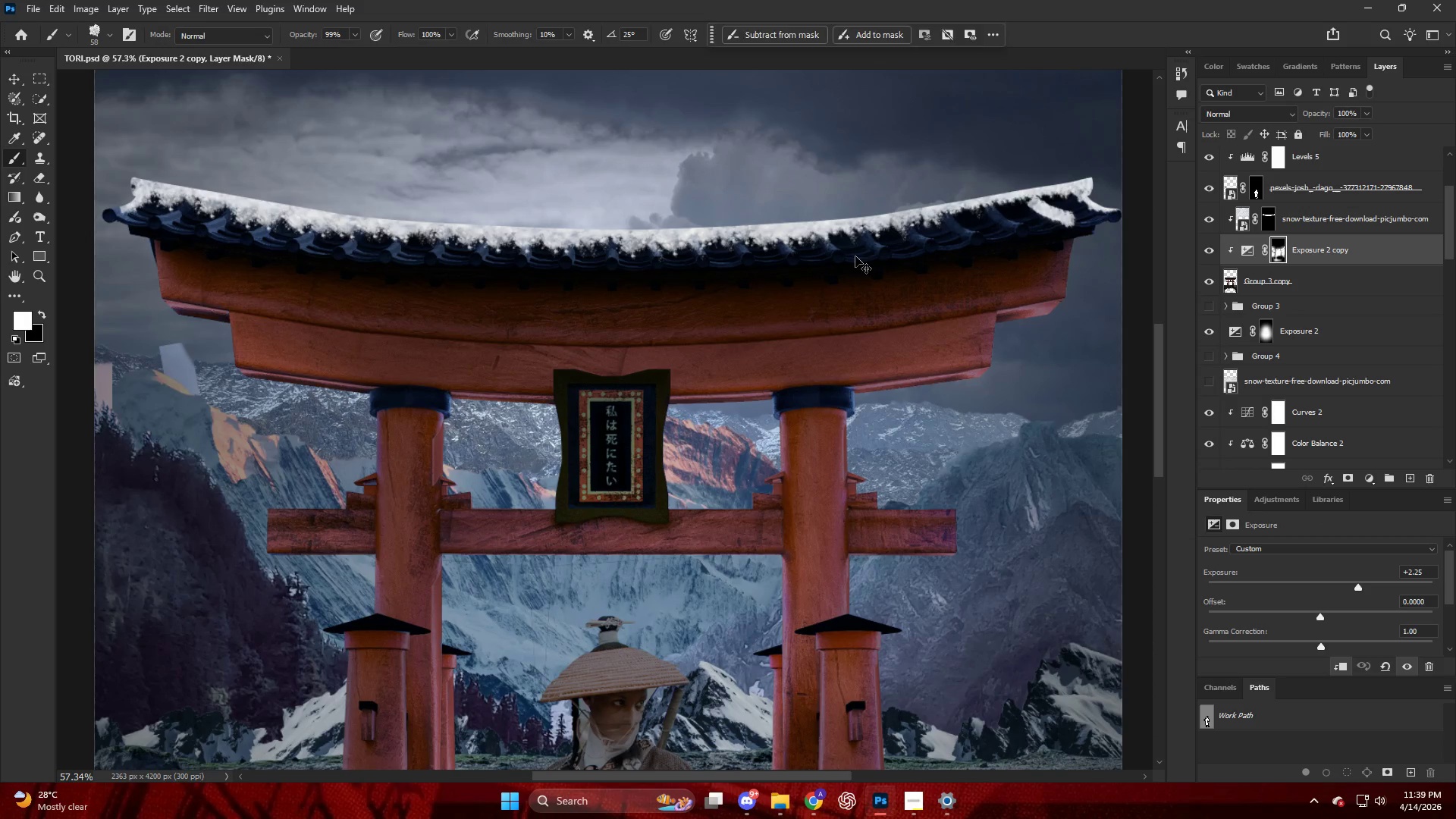 
key(Control+Z)
 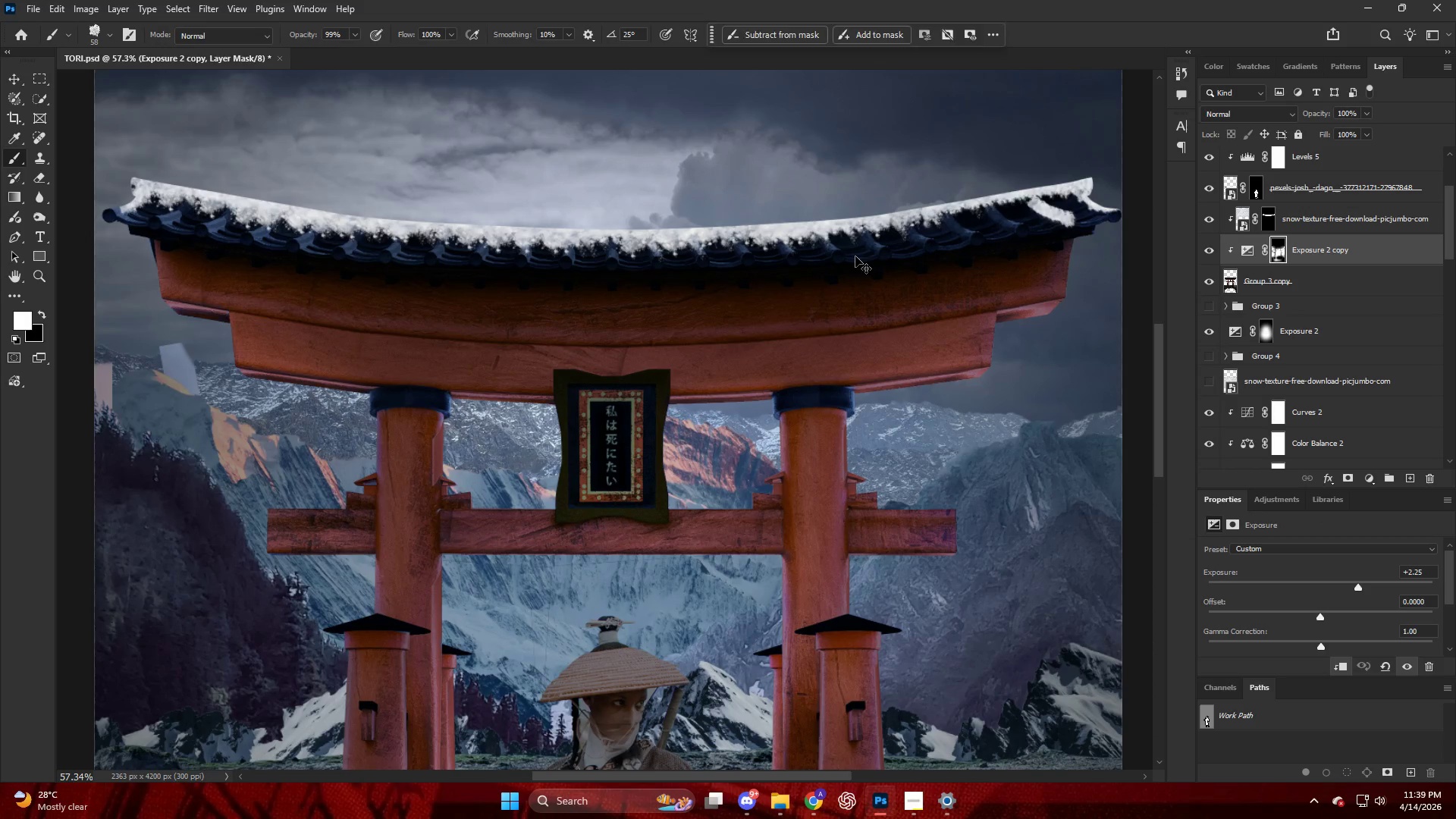 
scroll: coordinate [845, 260], scroll_direction: down, amount: 11.0
 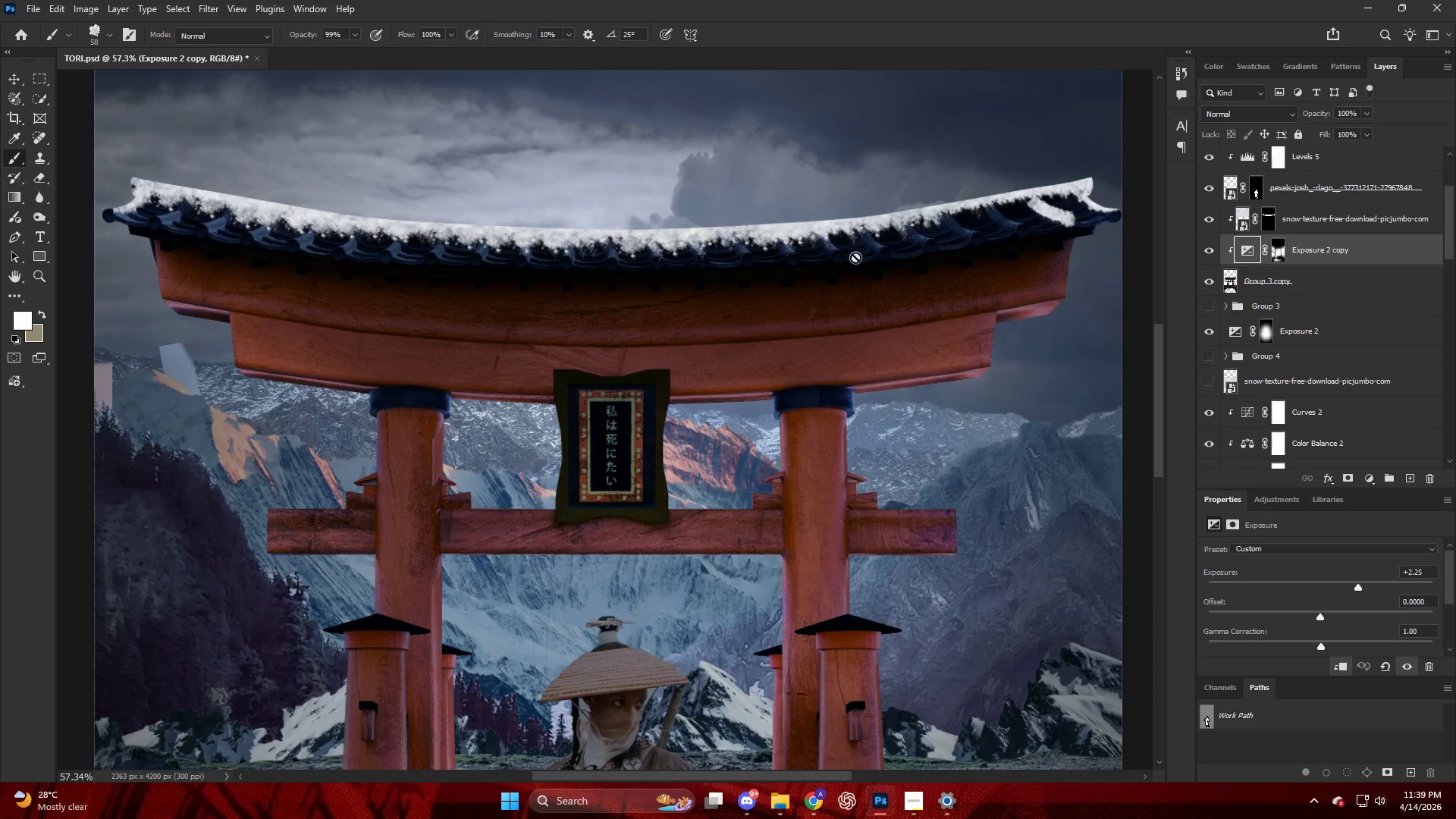 
key(Control+Z)
 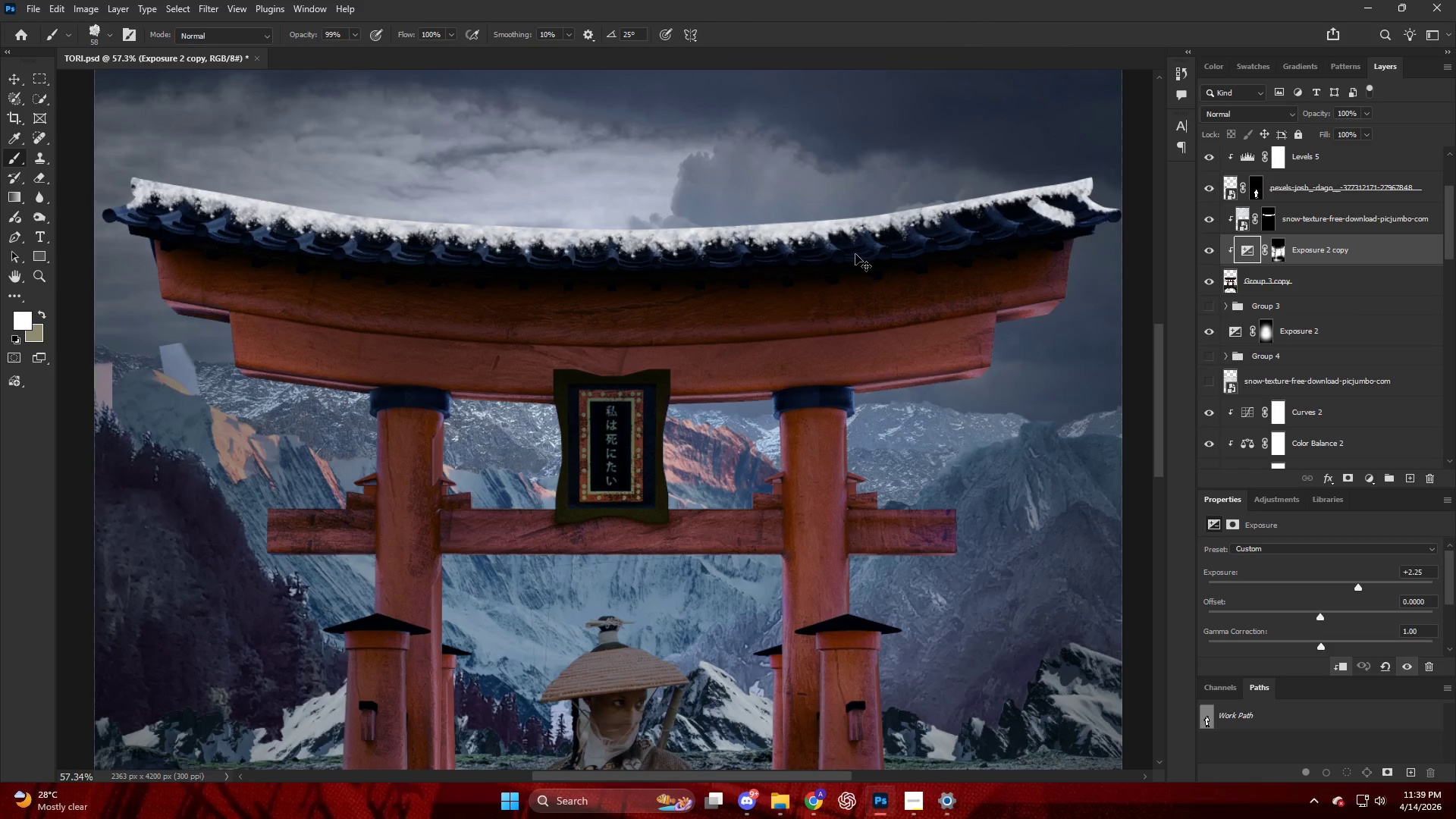 
key(Control+Z)
 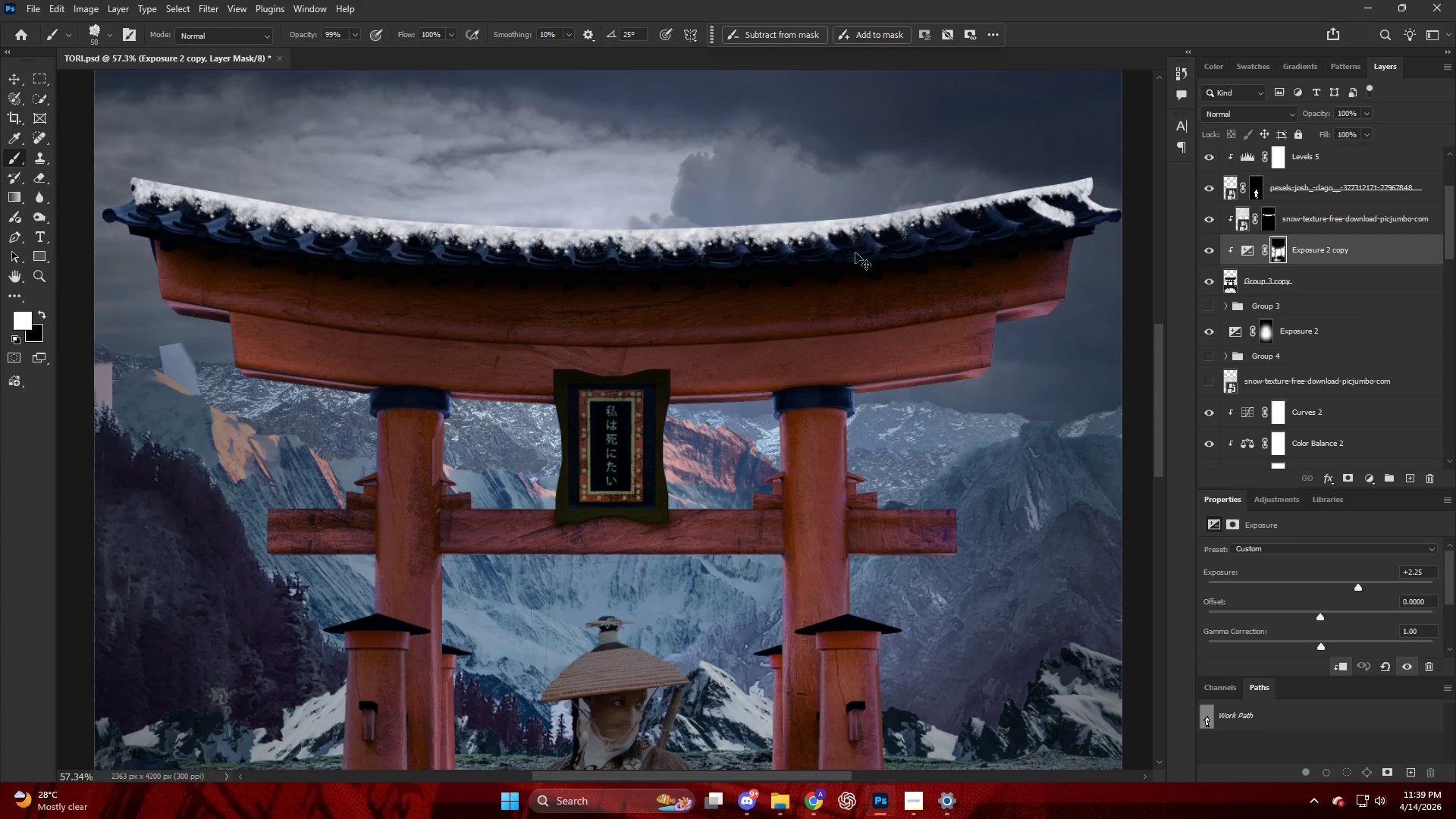 
key(Control+Z)
 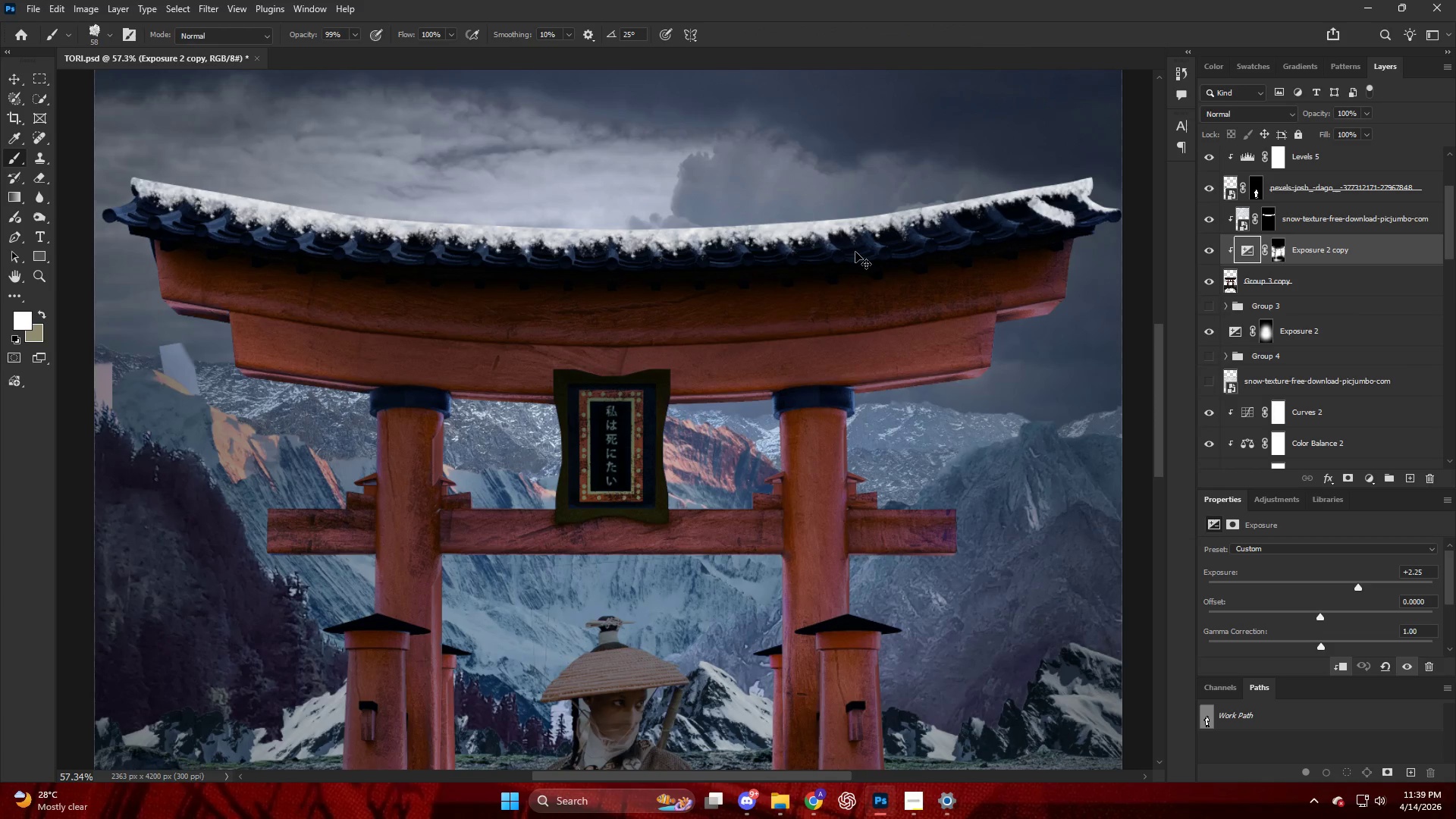 
key(Control+Z)
 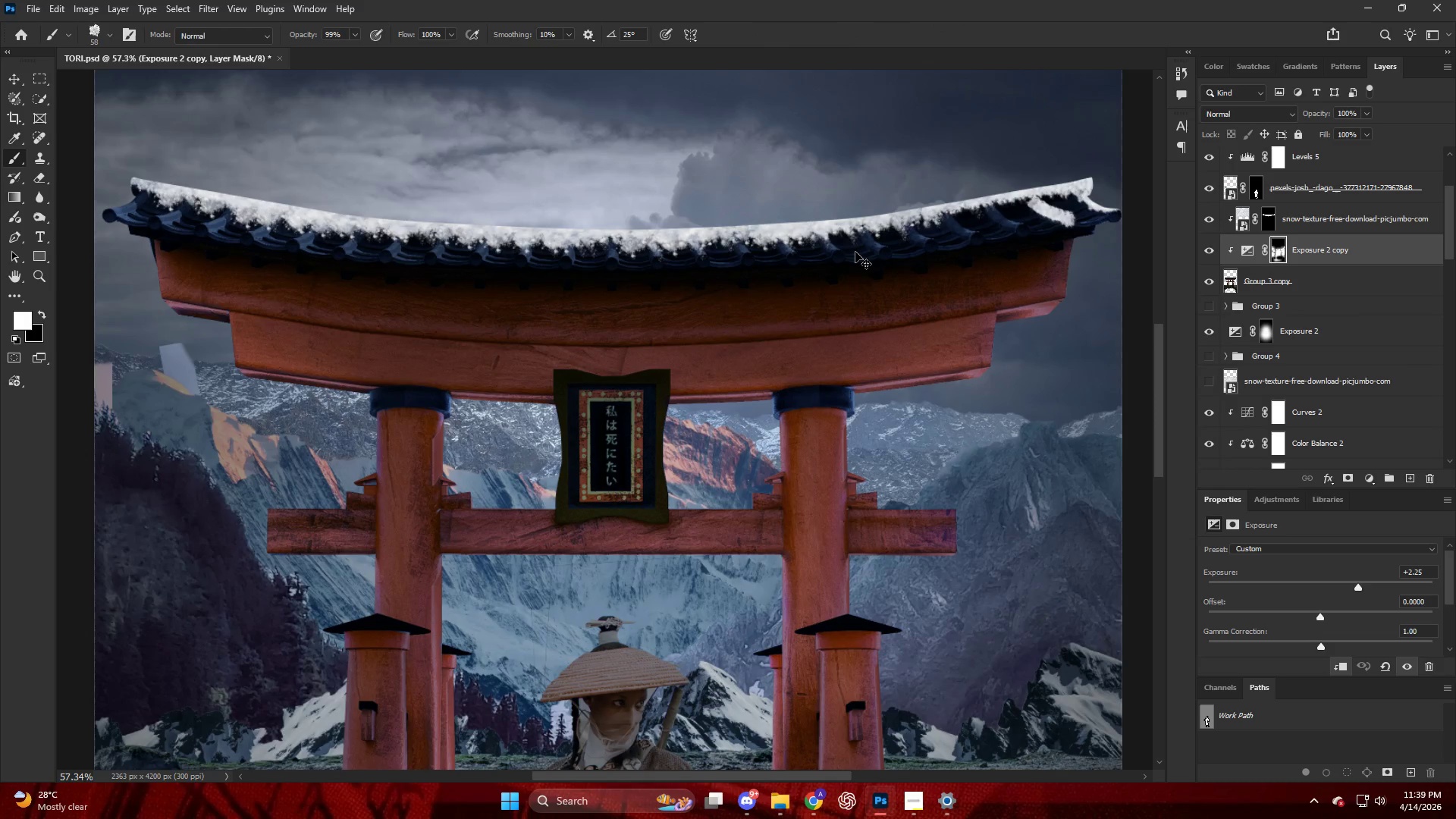 
key(Control+Z)
 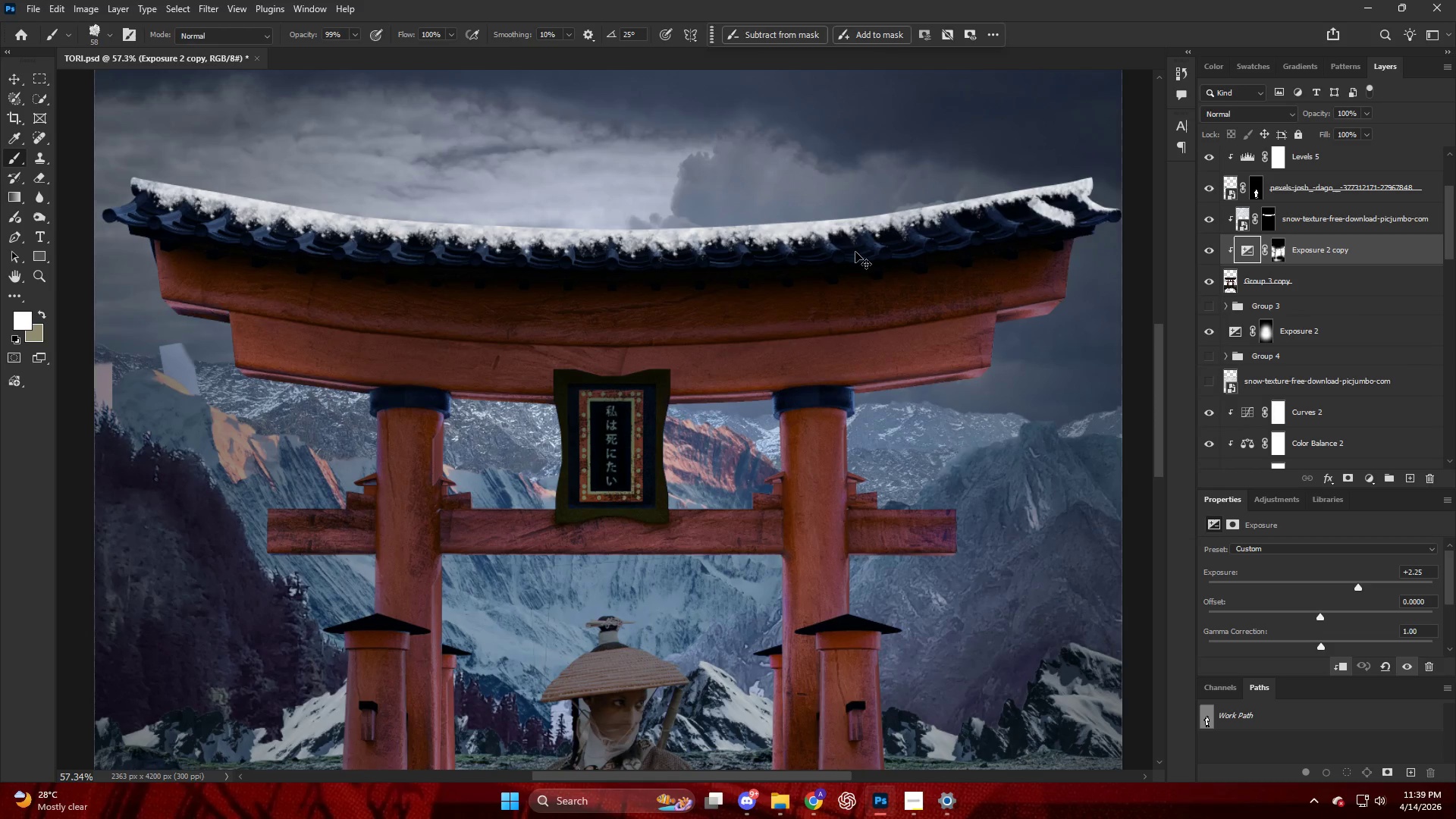 
key(Control+Z)
 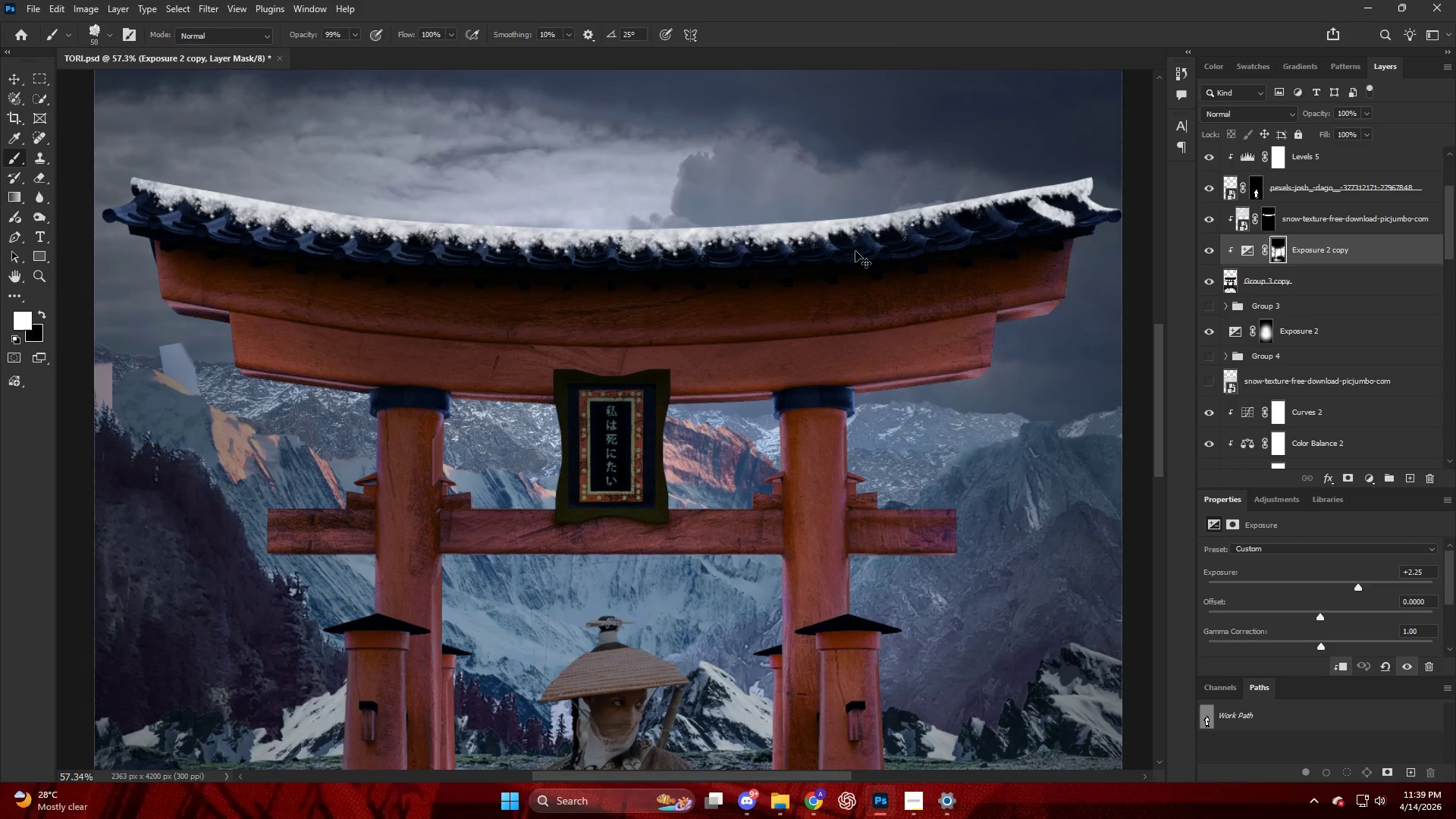 
key(Control+Z)
 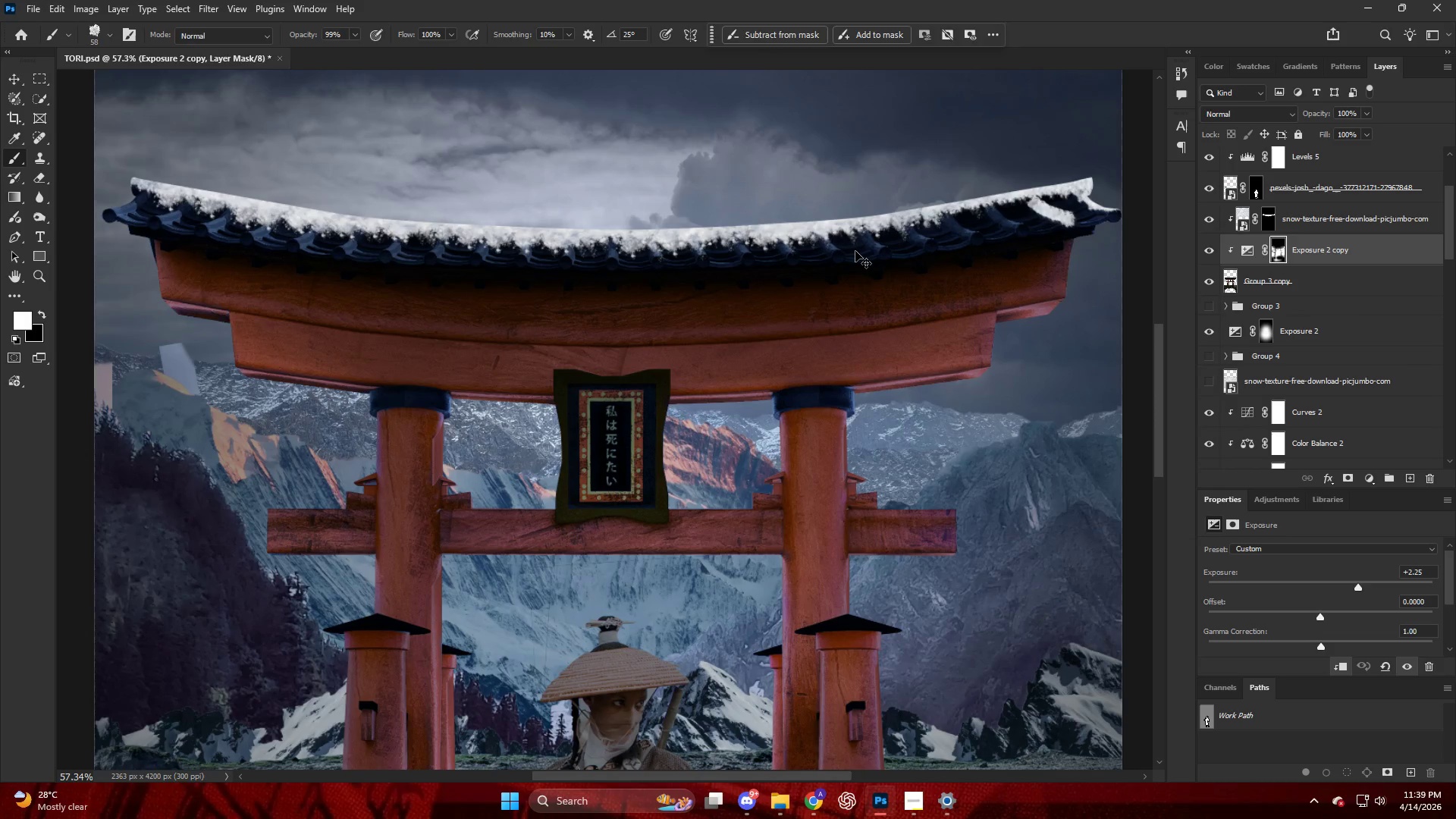 
key(Control+Z)
 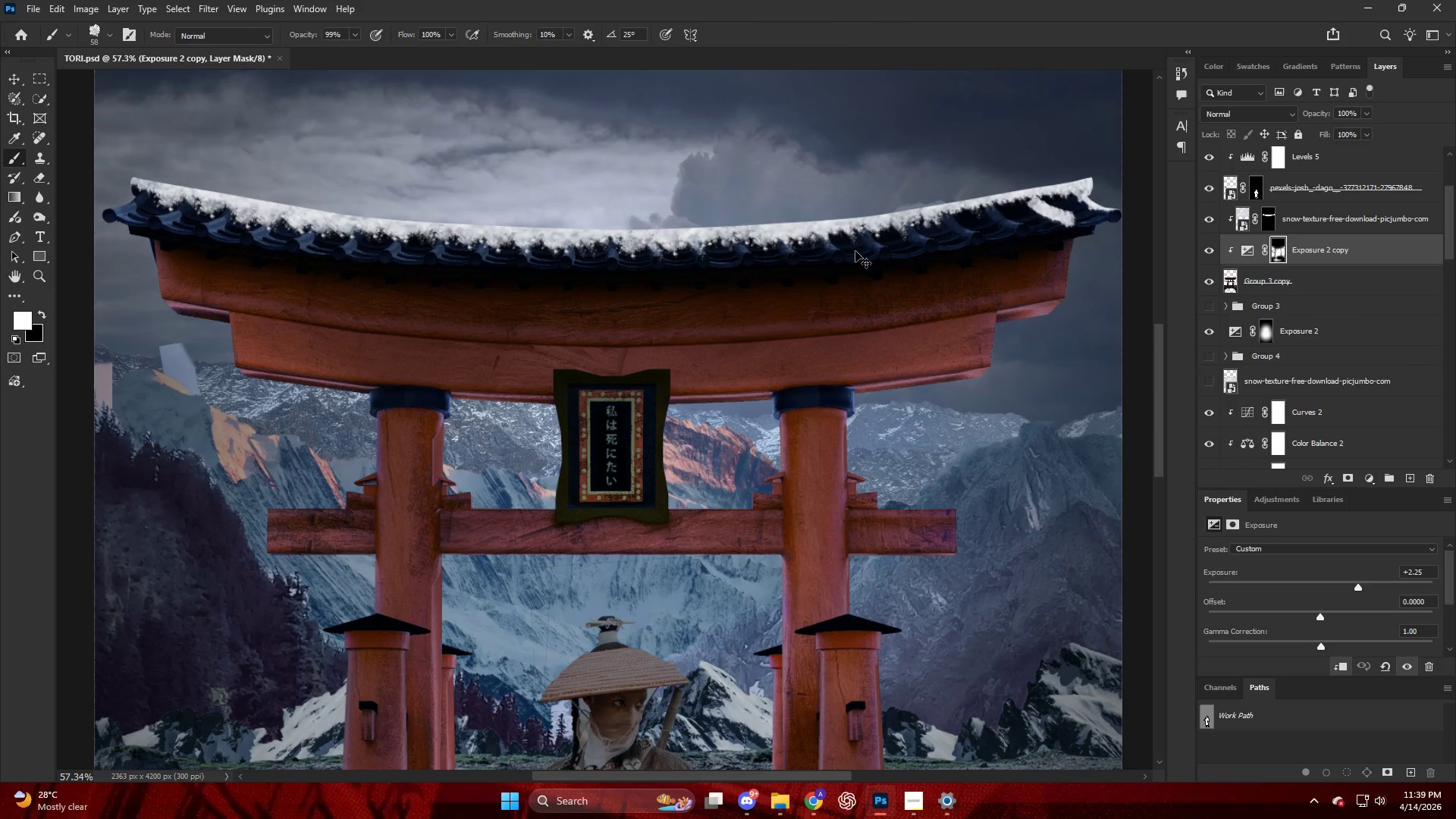 
key(Control+Z)
 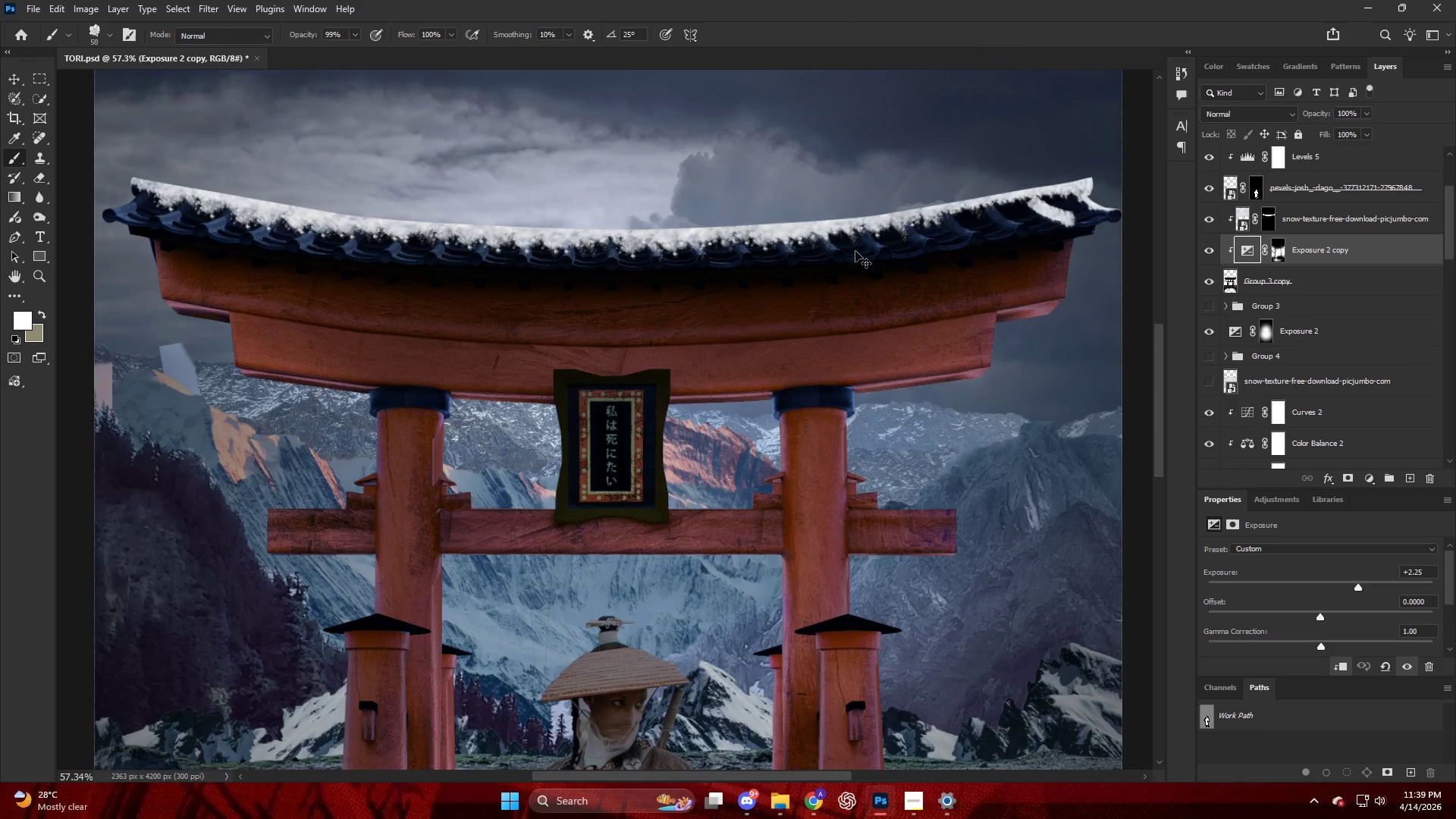 
key(Control+Z)
 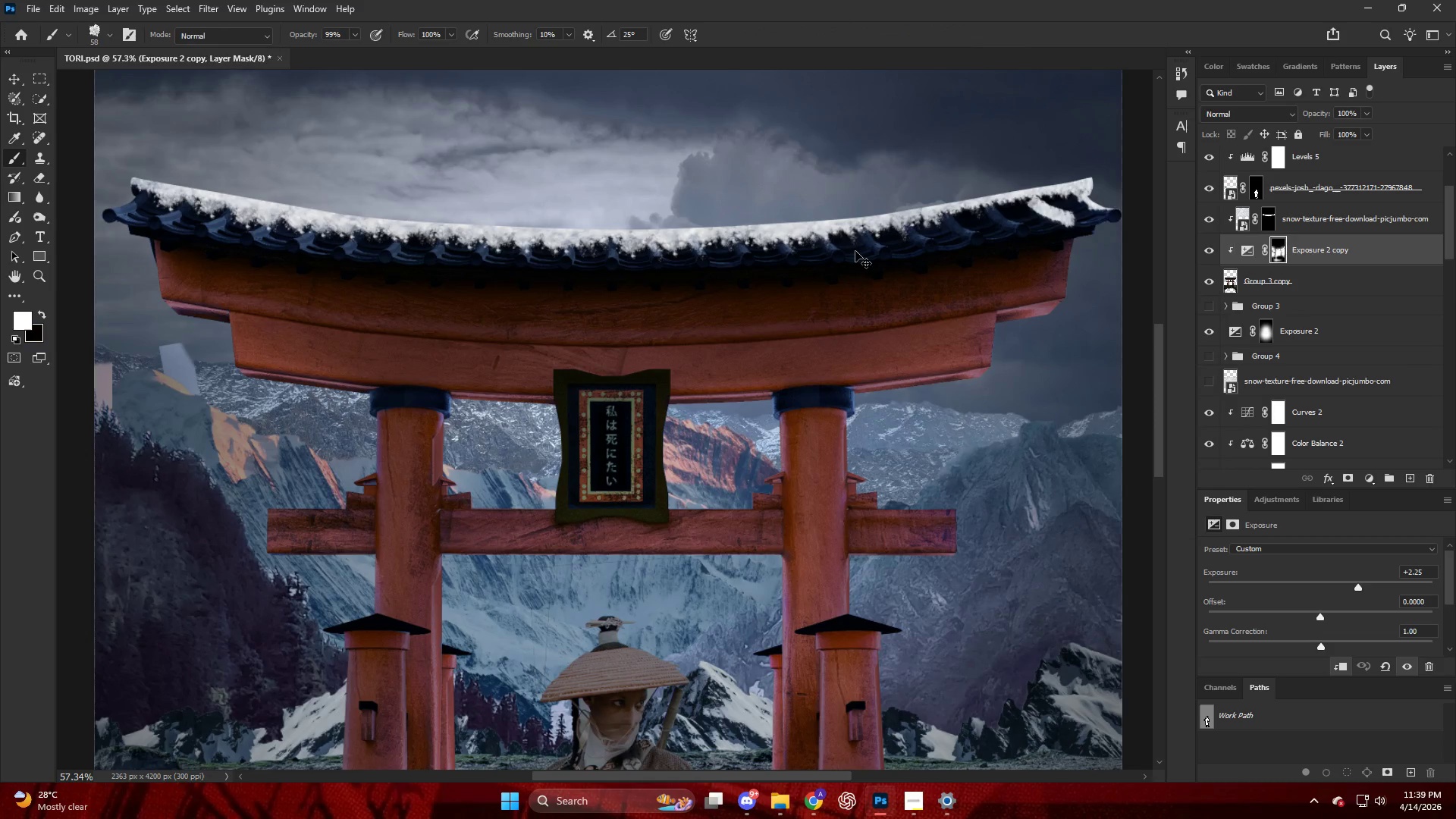 
key(Control+Z)
 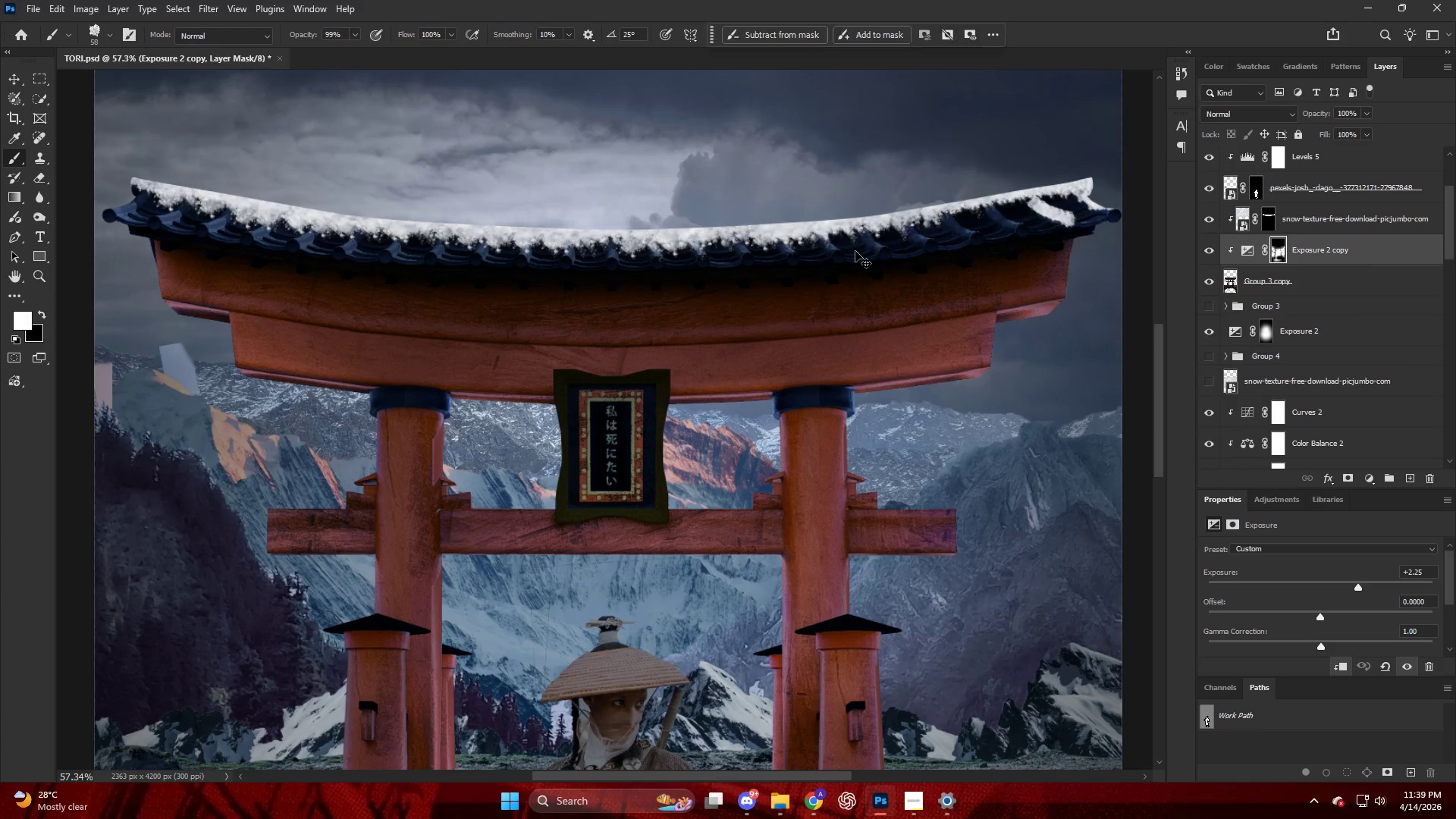 
key(Control+Z)
 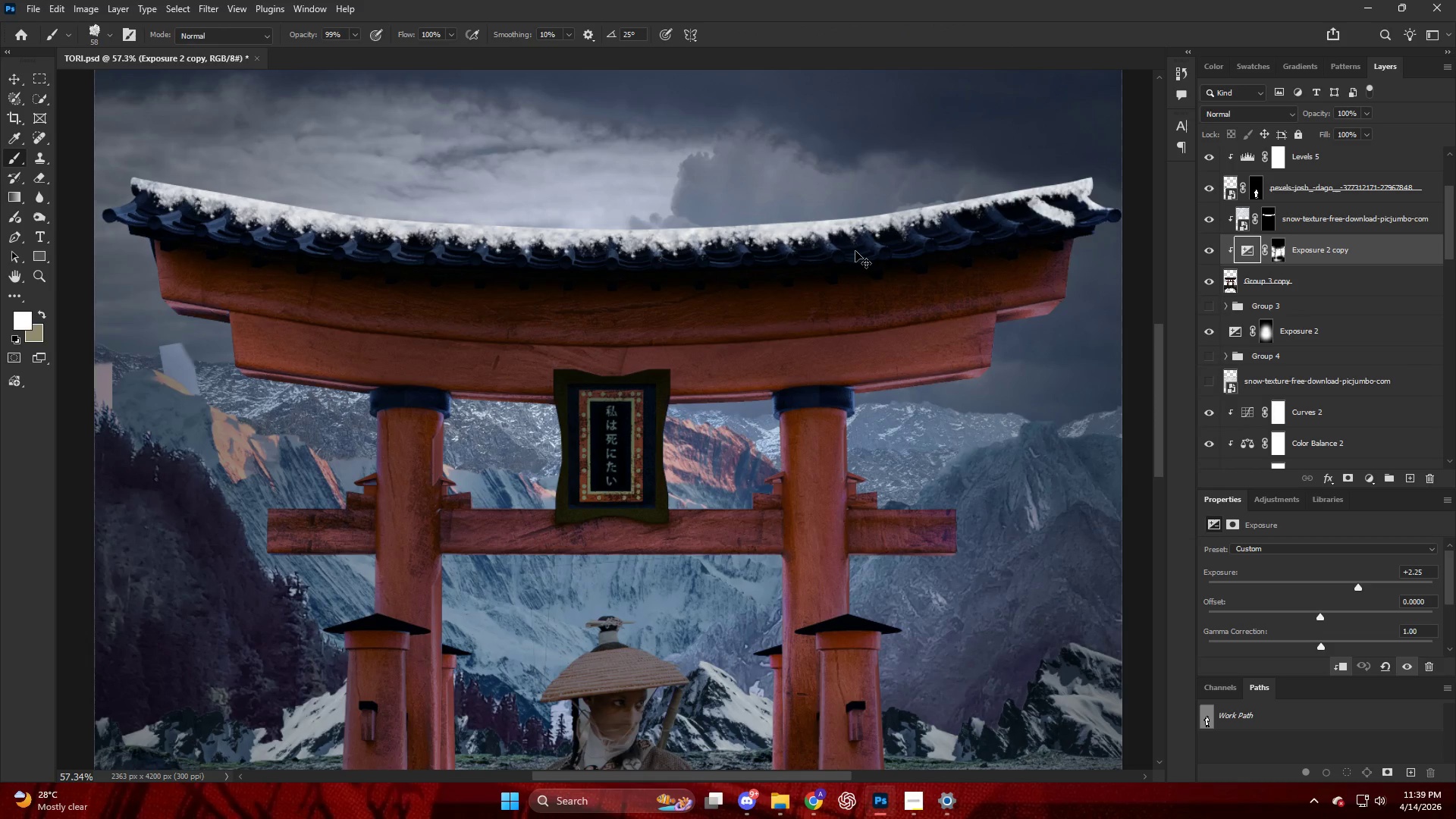 
key(Control+Z)
 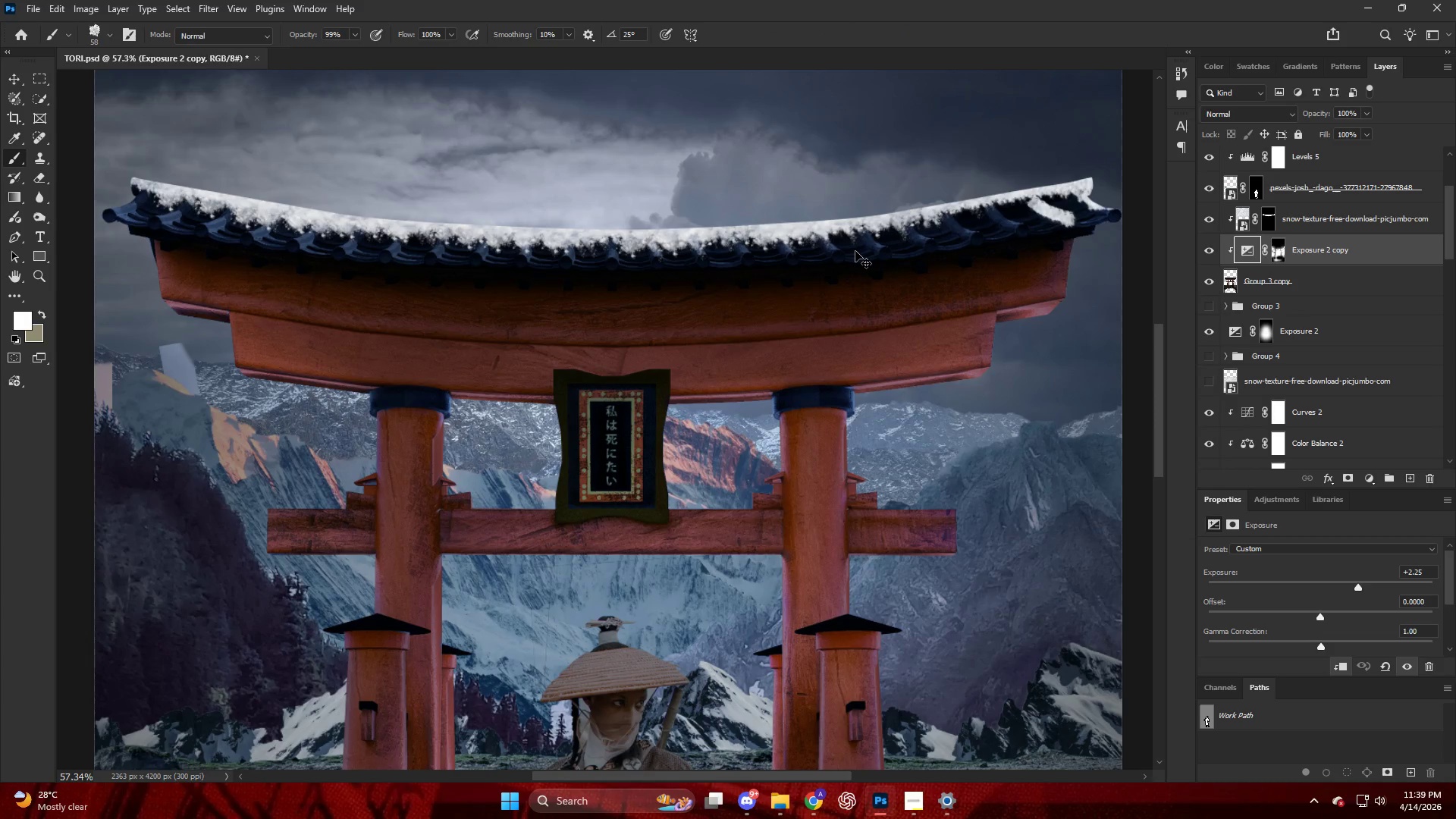 
key(Control+Z)
 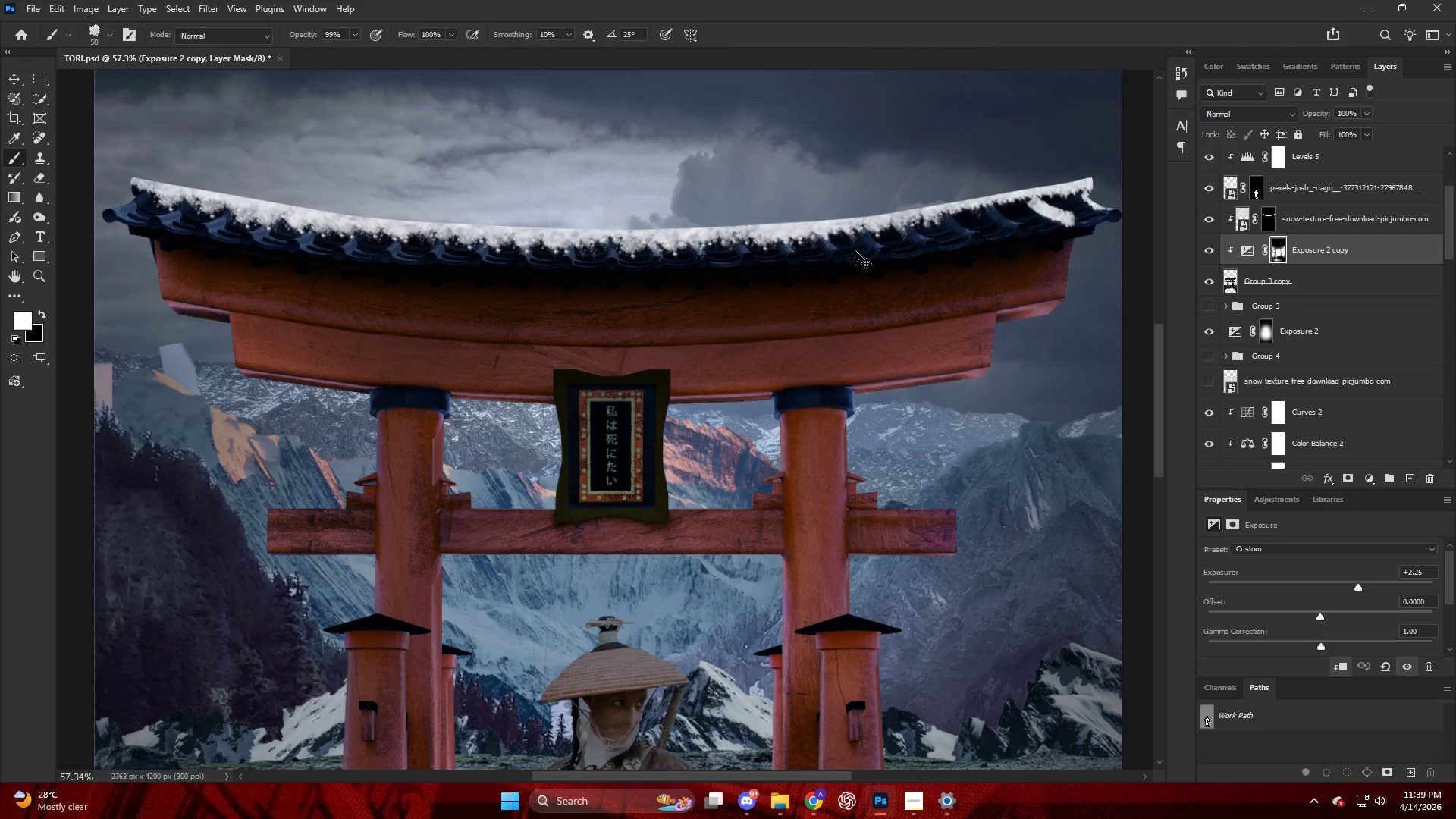 
key(Control+Z)
 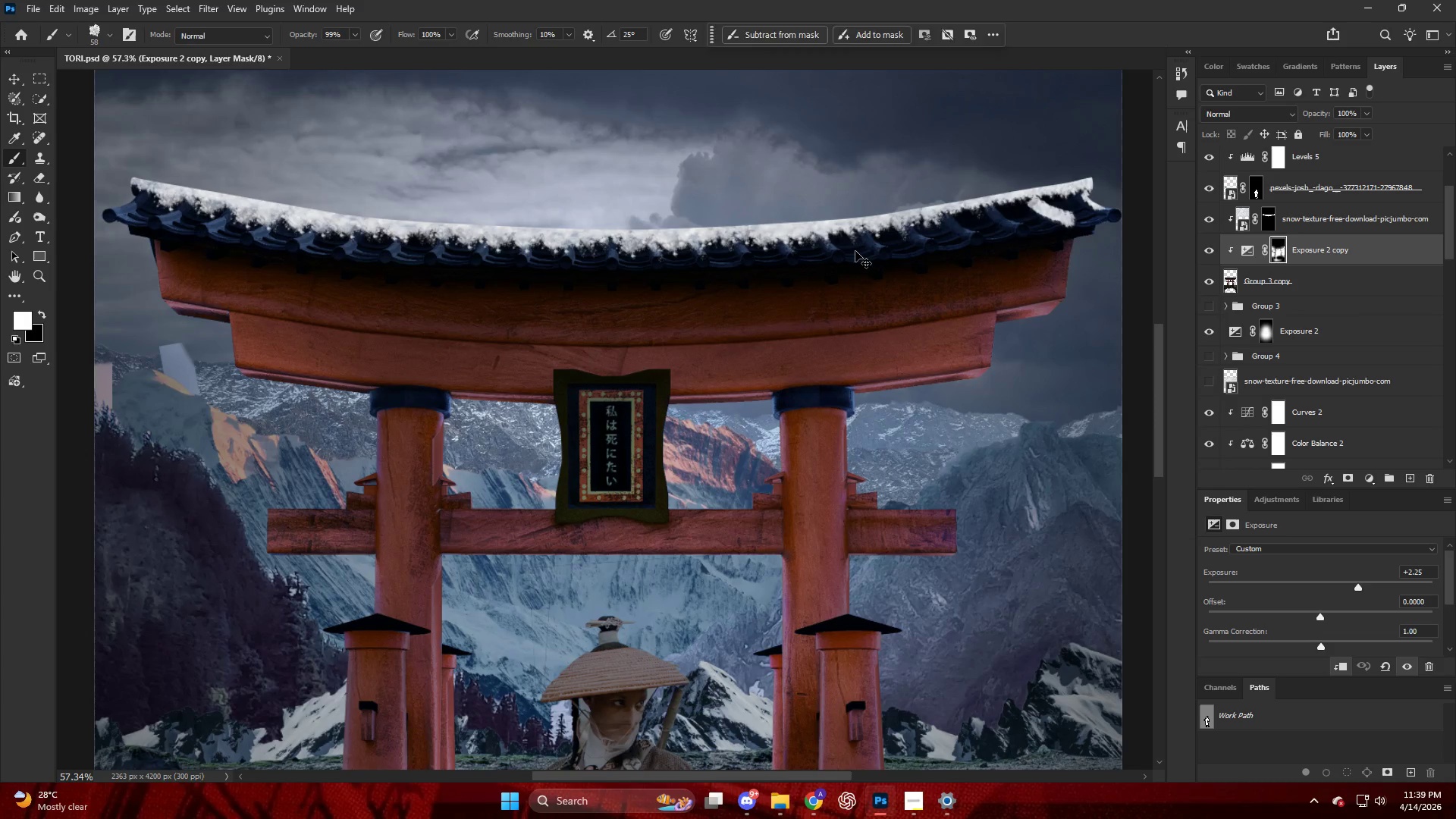 
key(Control+Z)
 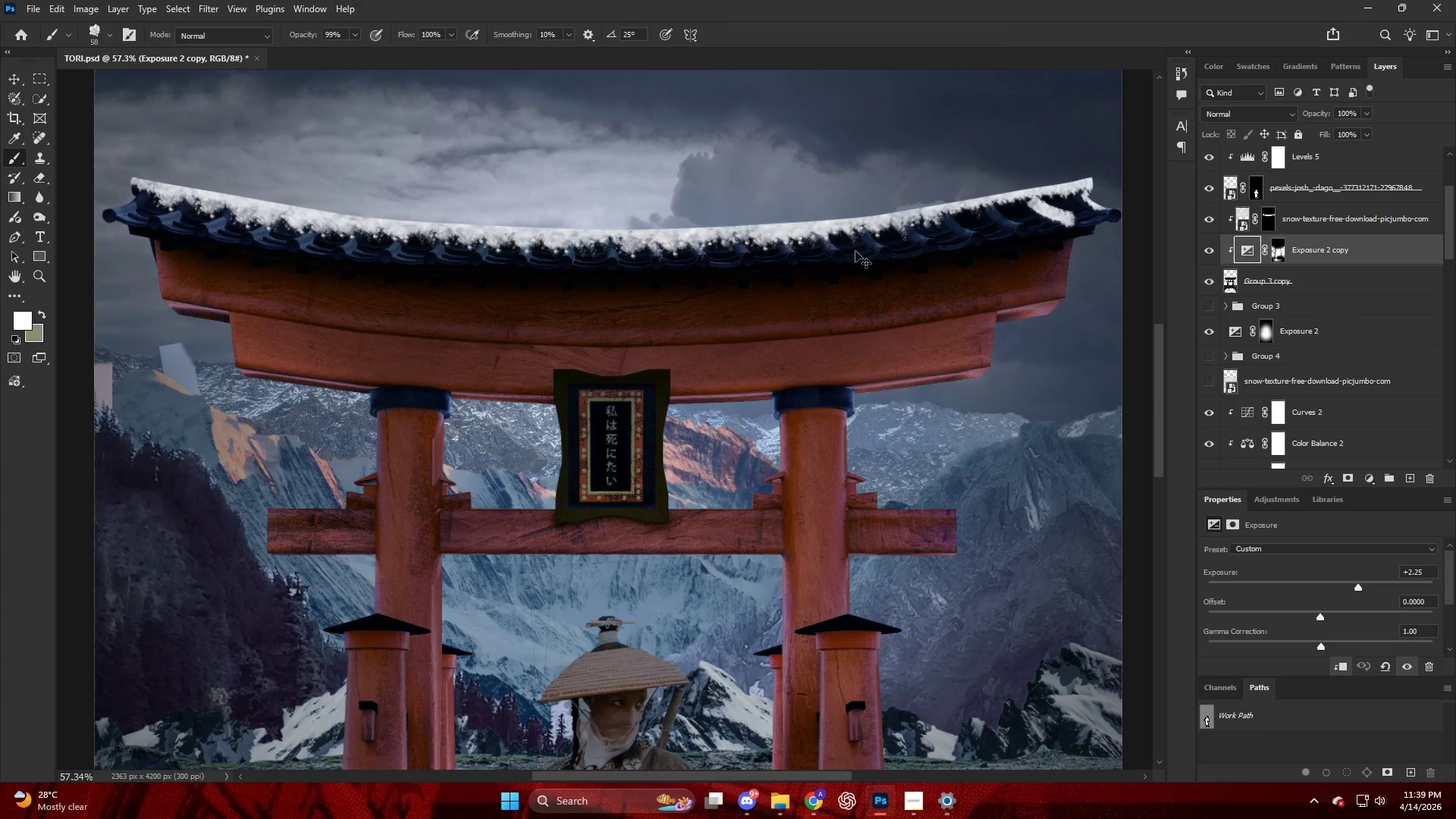 
key(Control+Z)
 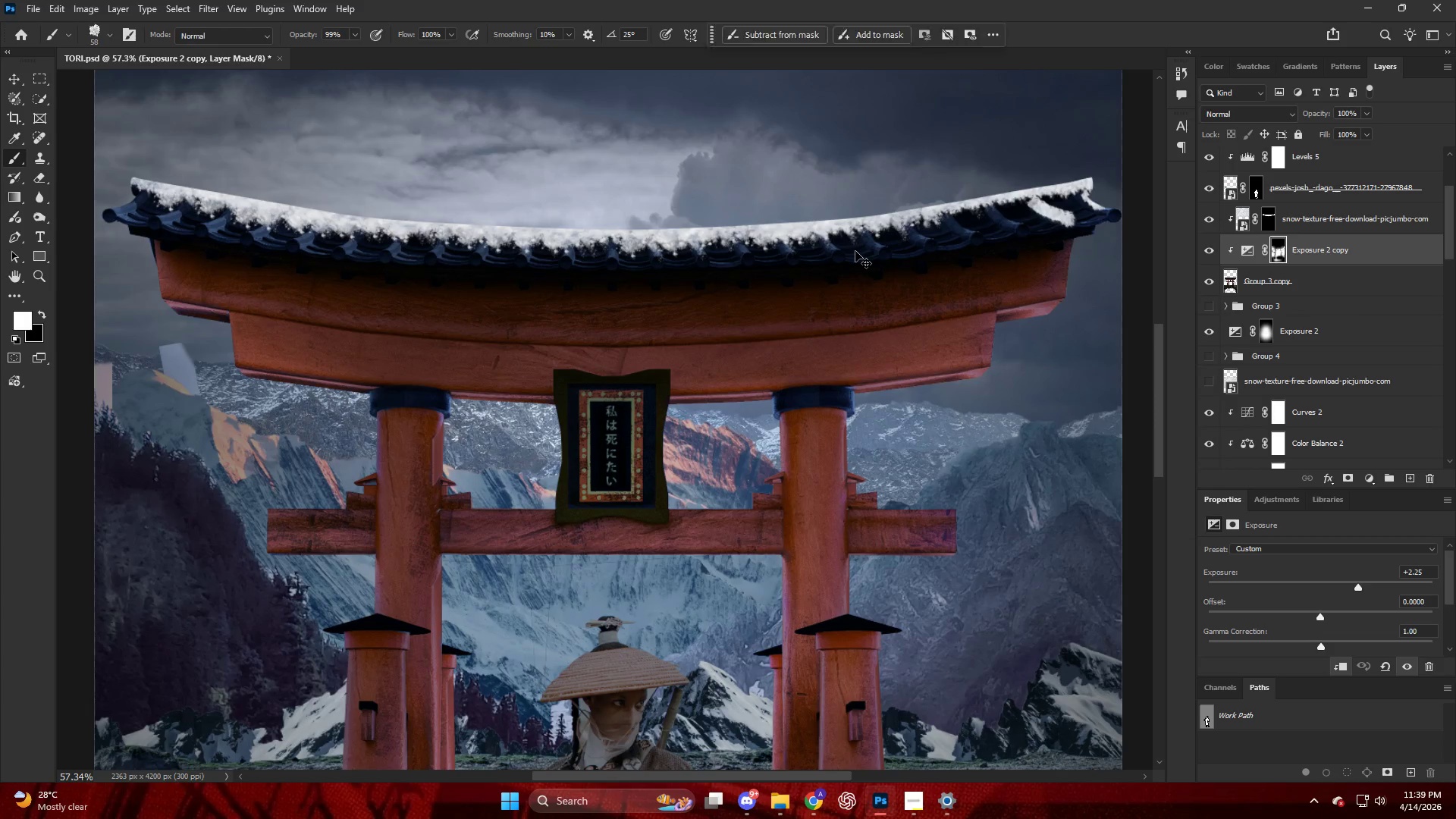 
key(Control+Z)
 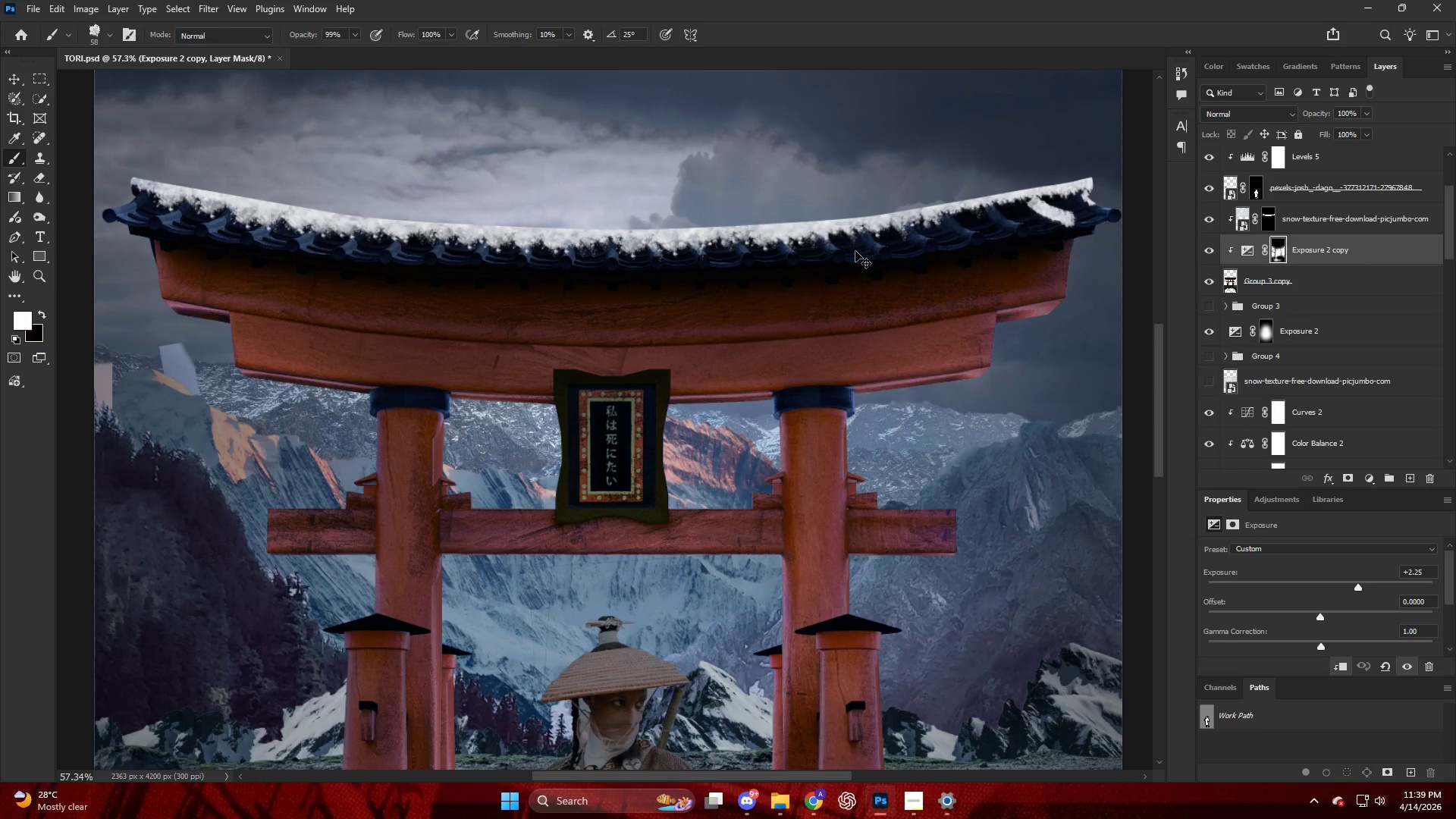 
key(Control+Z)
 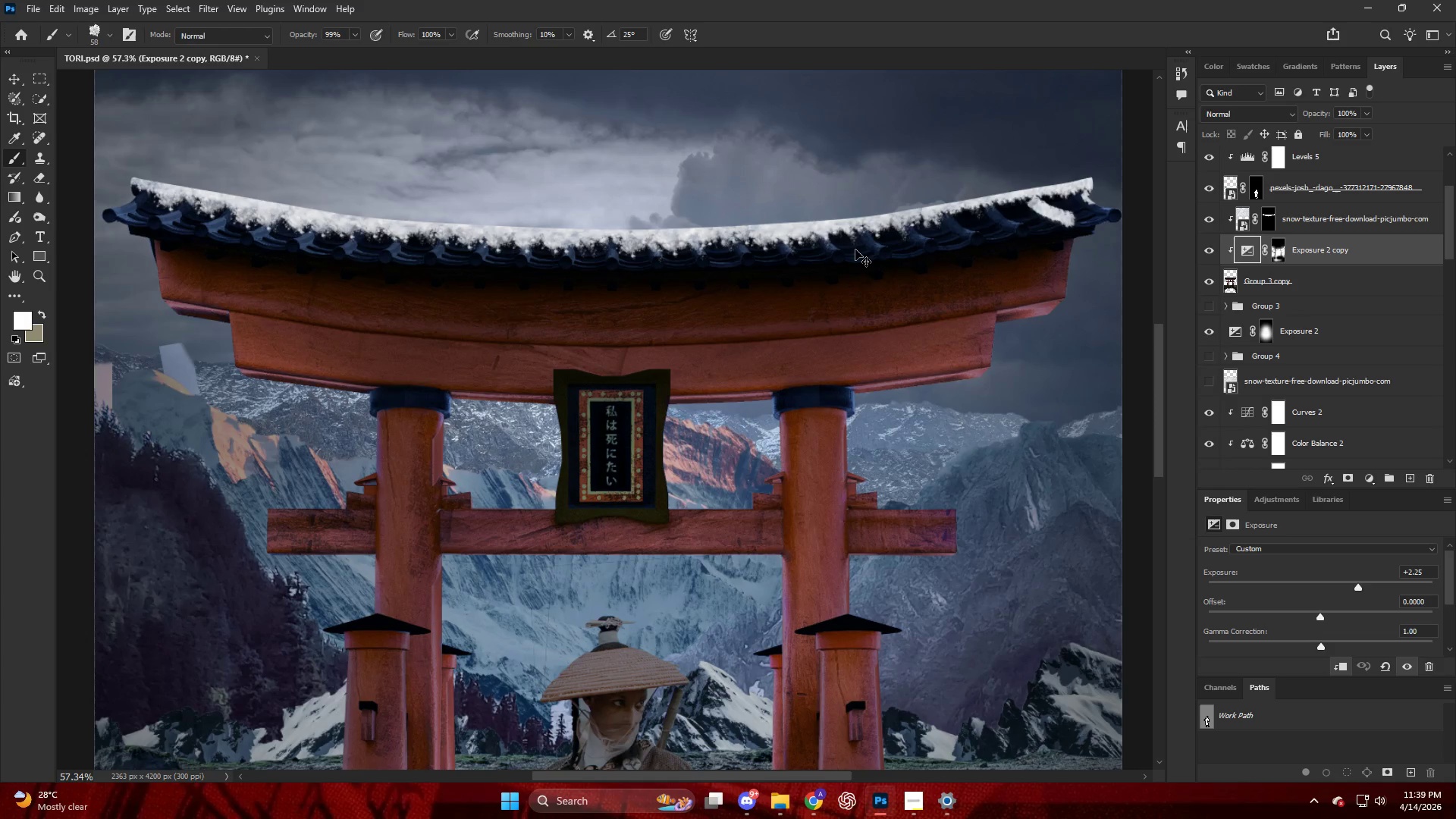 
key(Control+Z)
 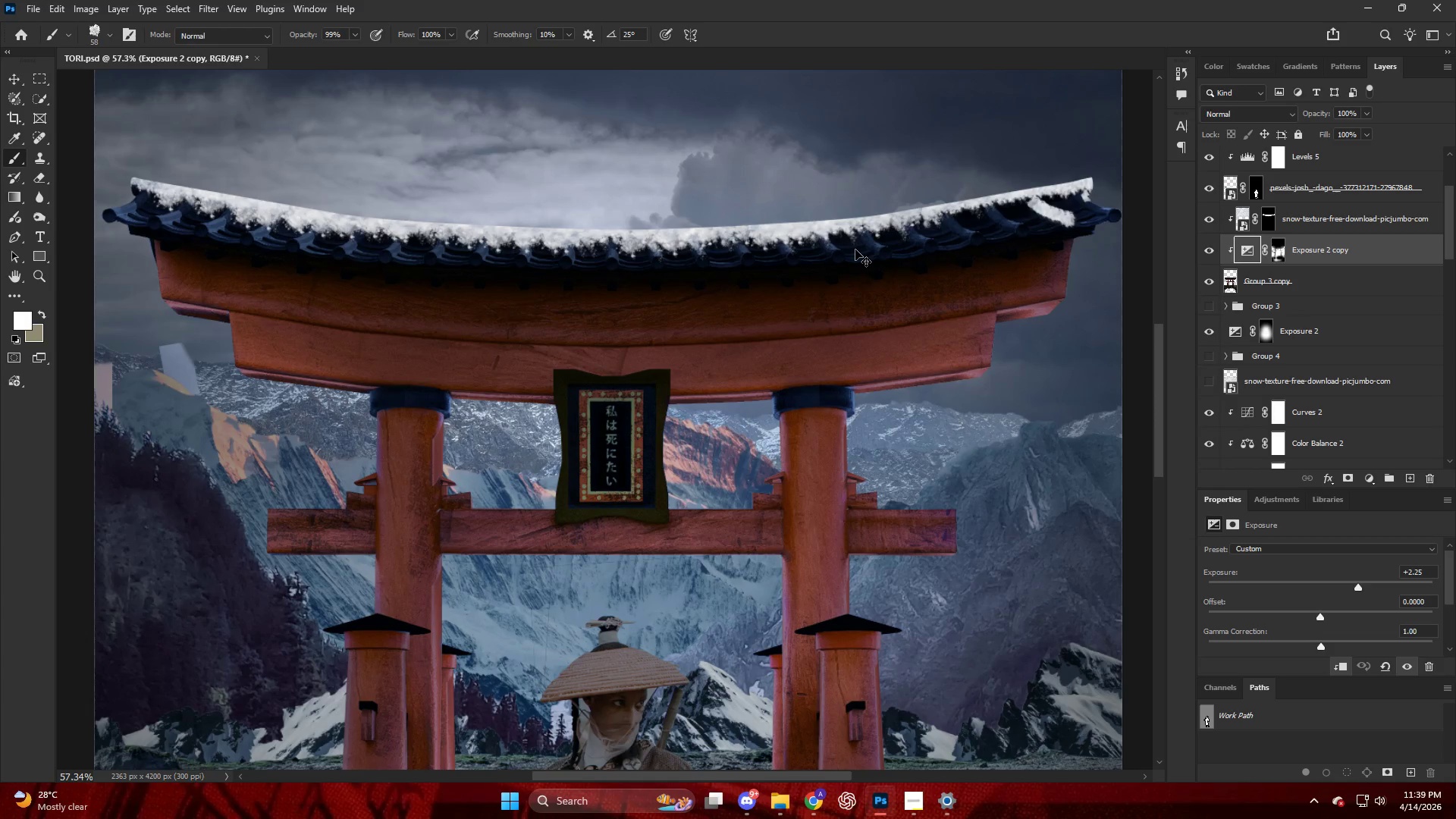 
key(Control+Z)
 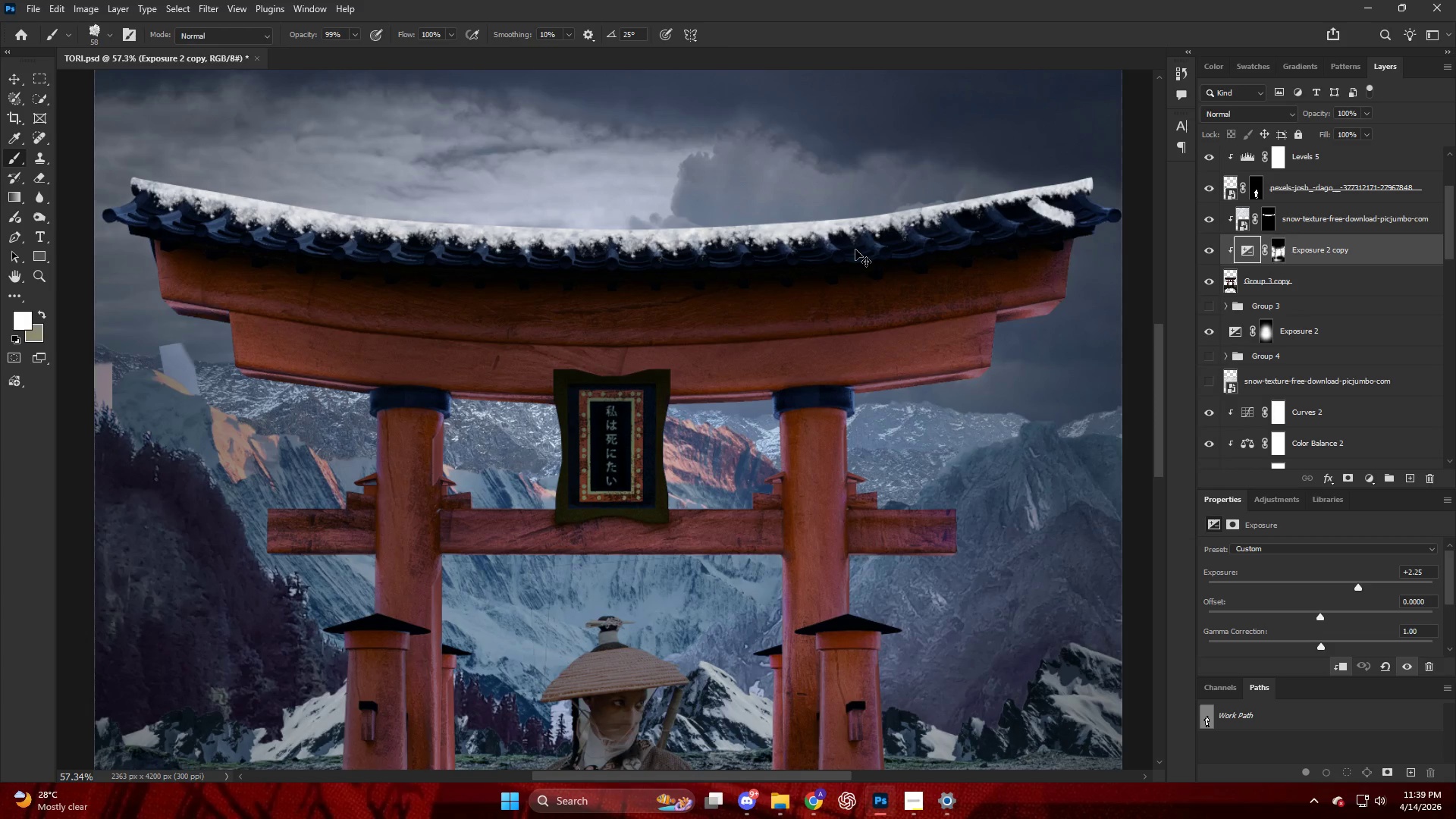 
key(Control+Z)
 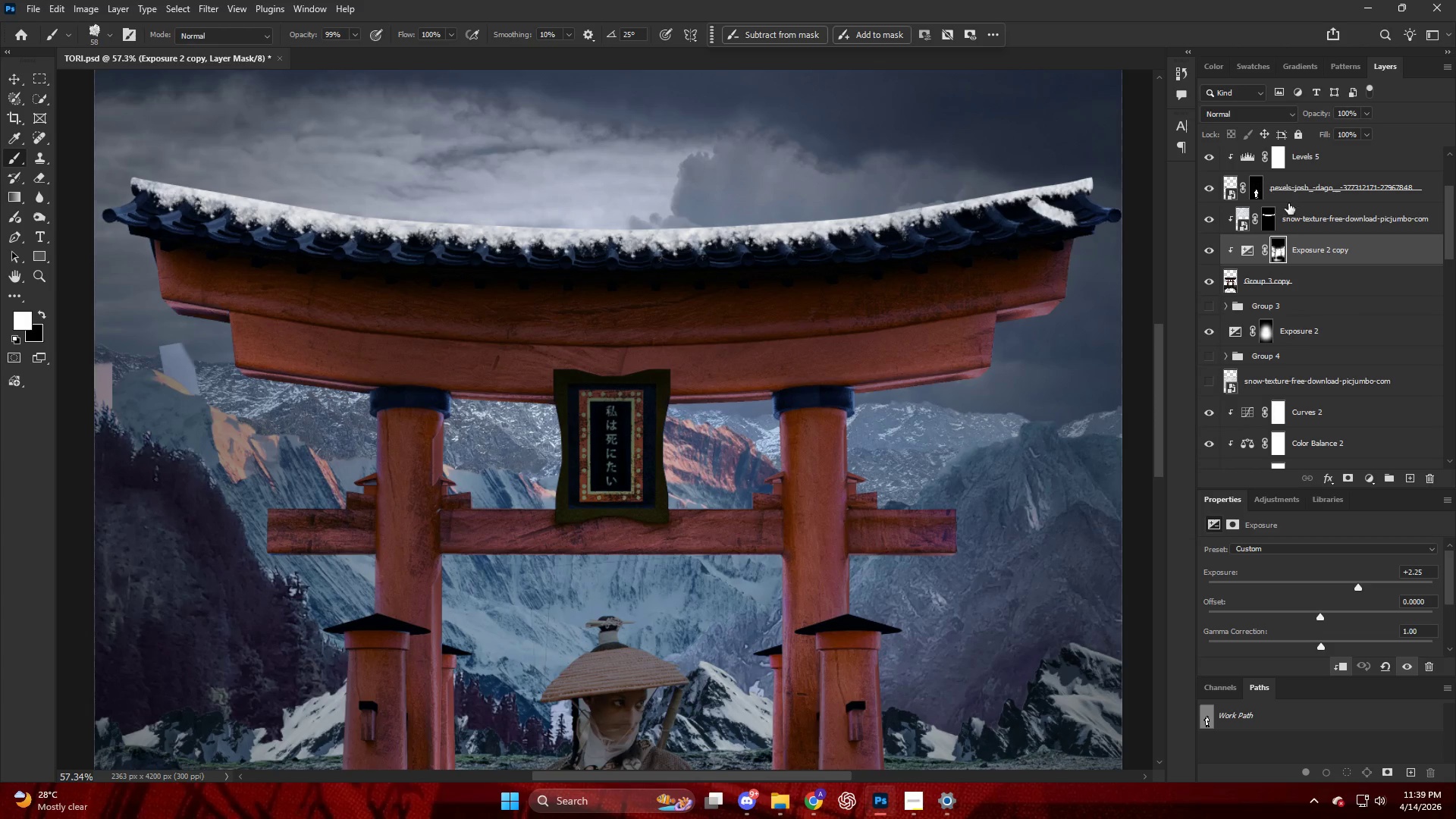 
left_click([1307, 215])
 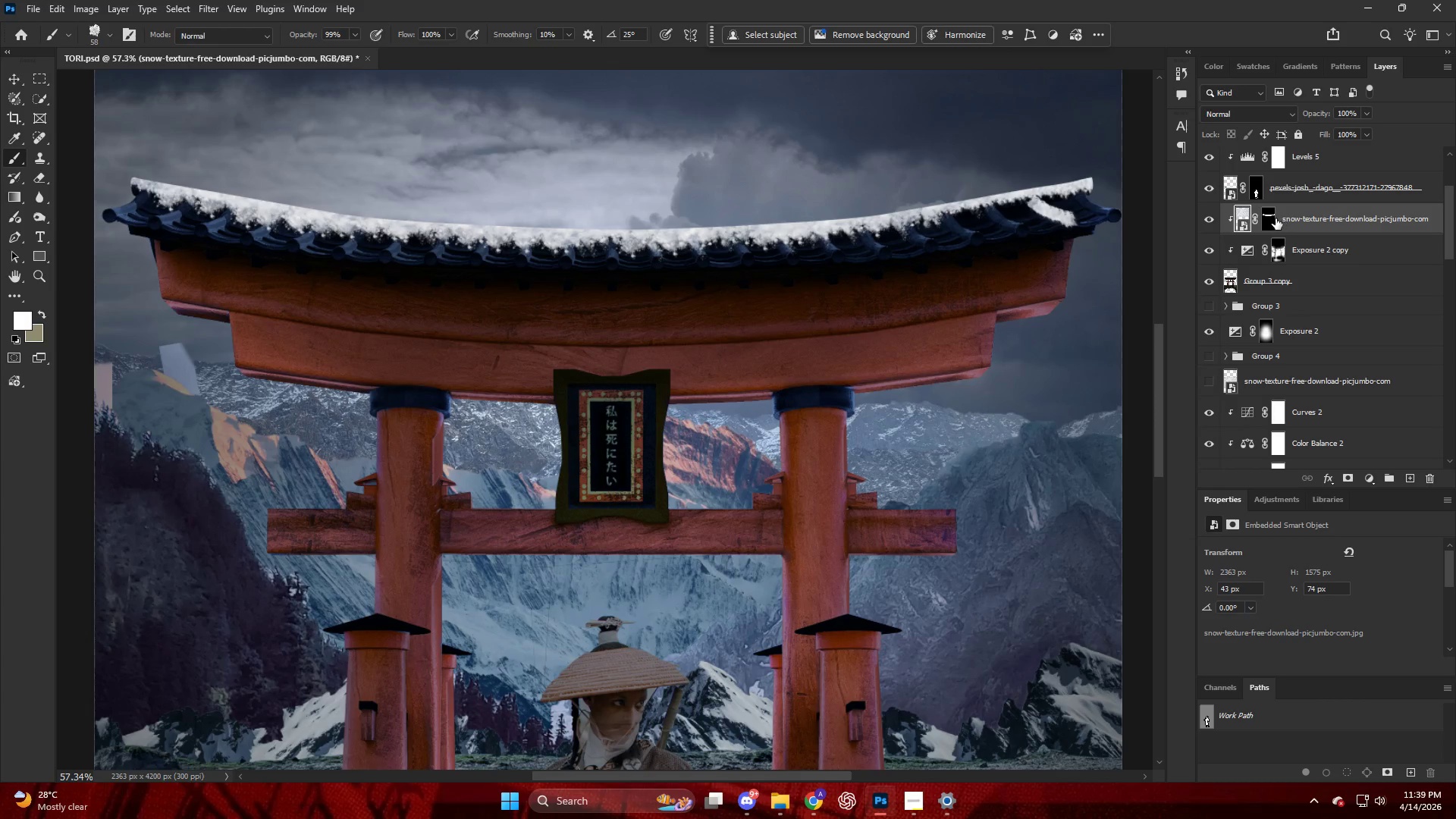 
left_click([1275, 218])
 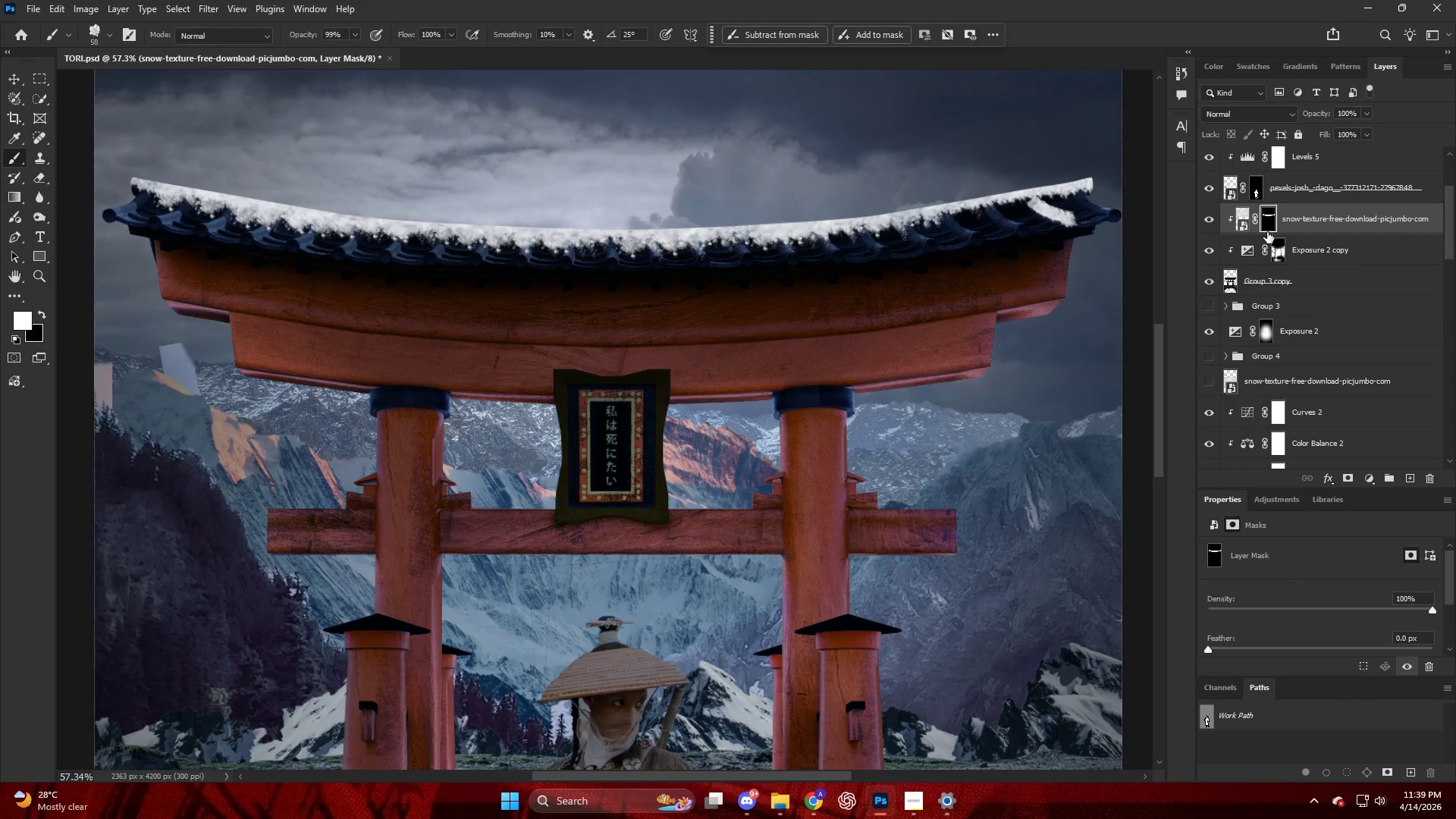 
key(Control+Z)
 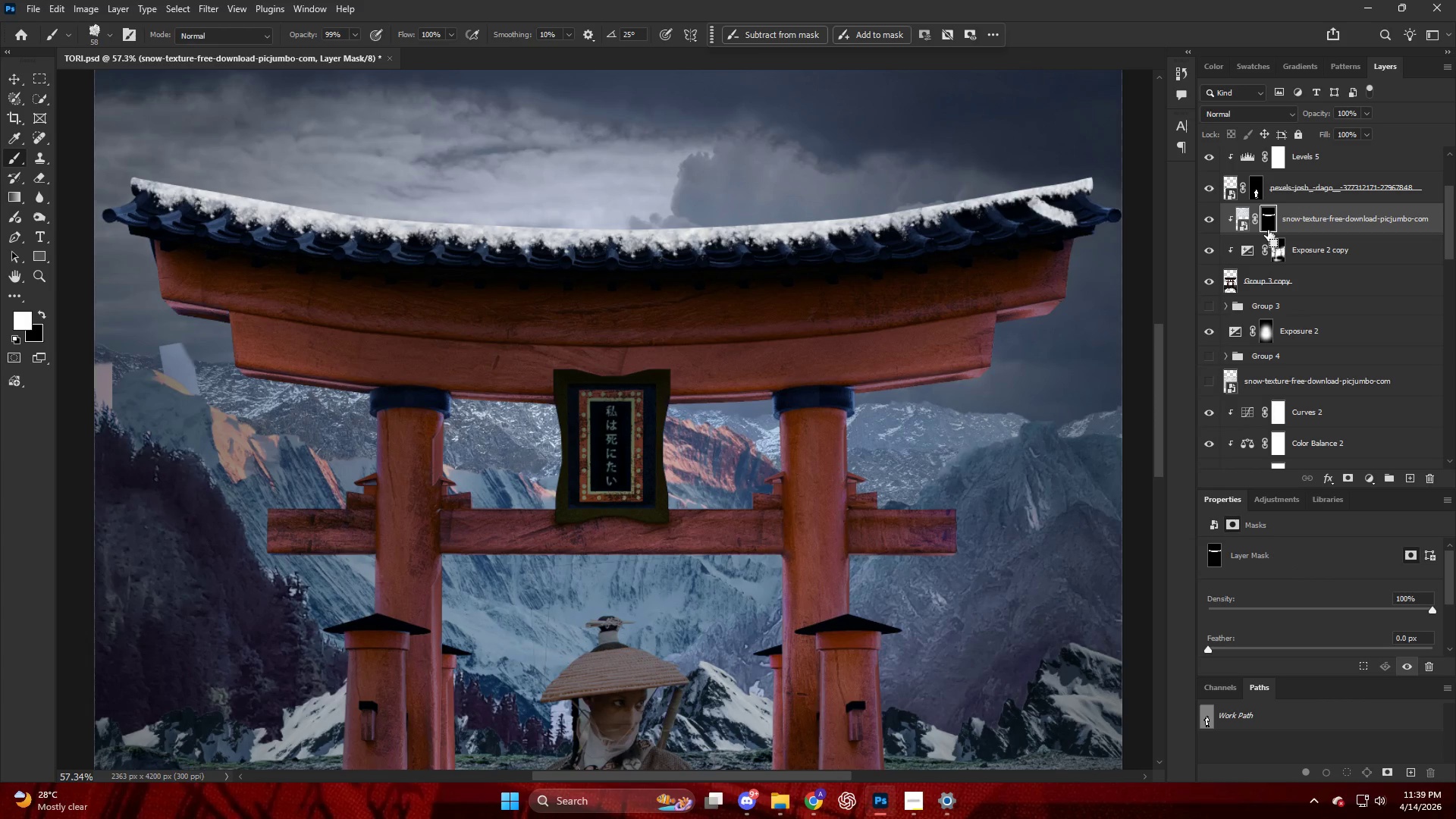 
key(Control+Z)
 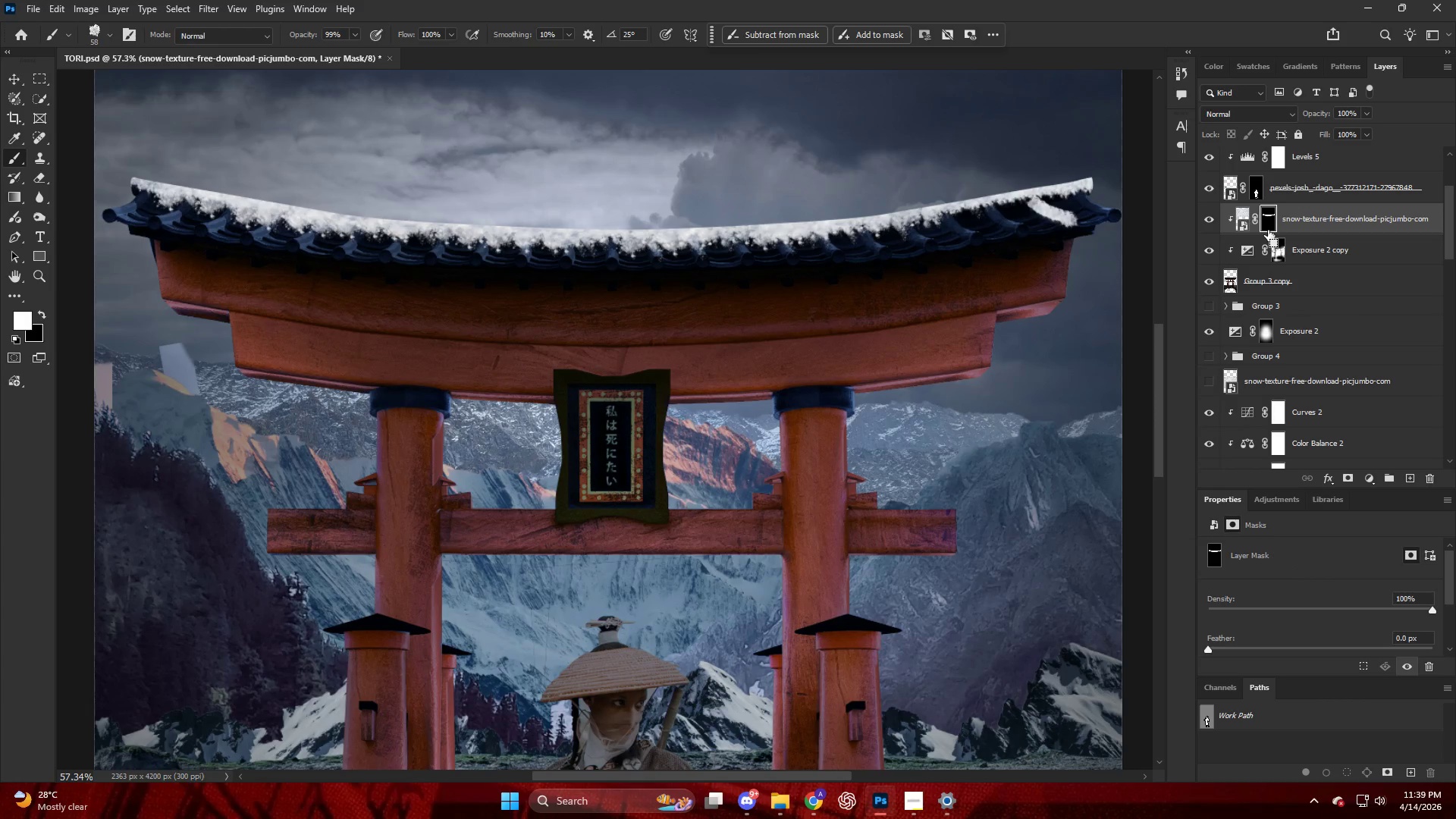 
key(Control+Z)
 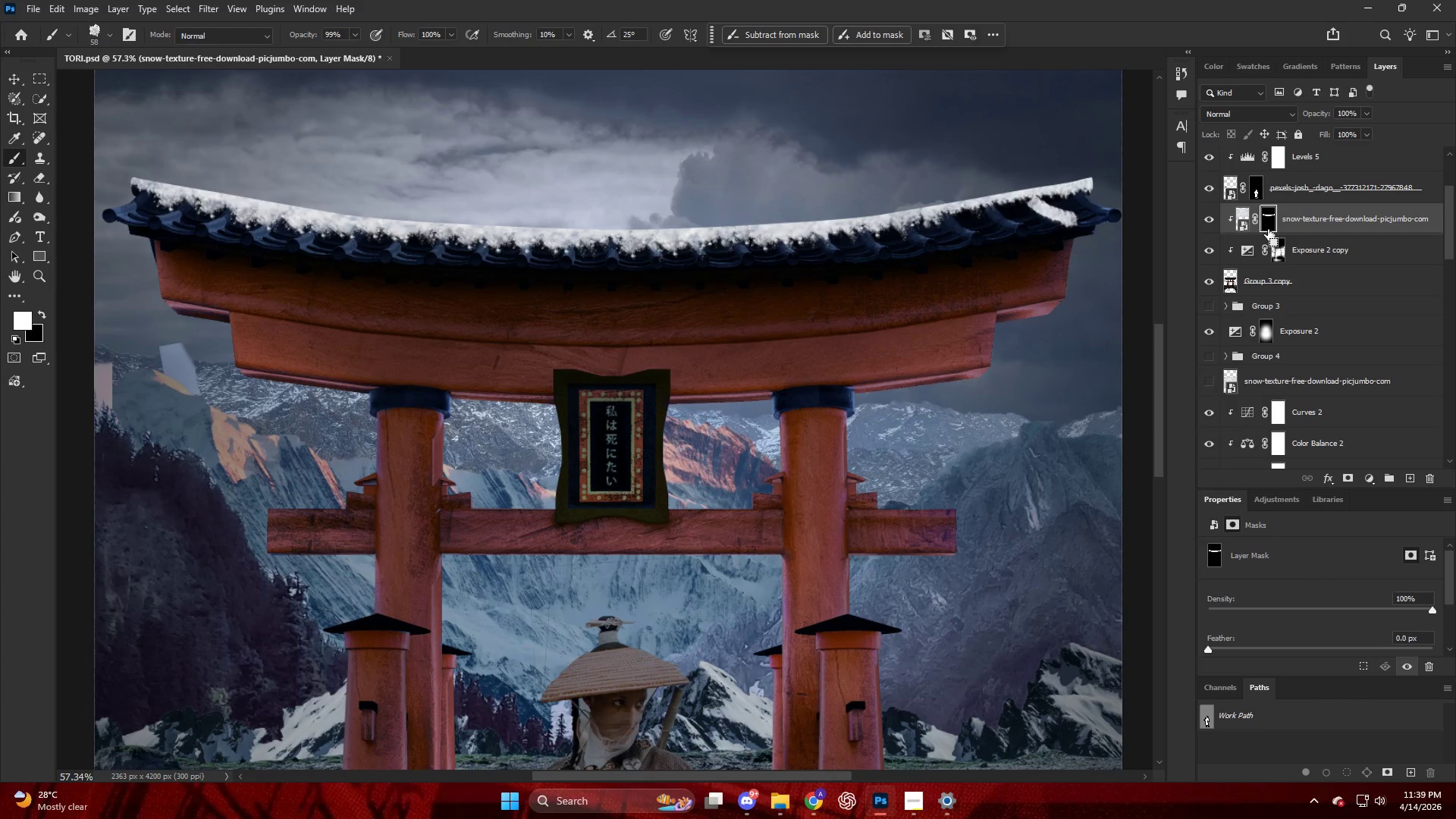 
key(Control+Z)
 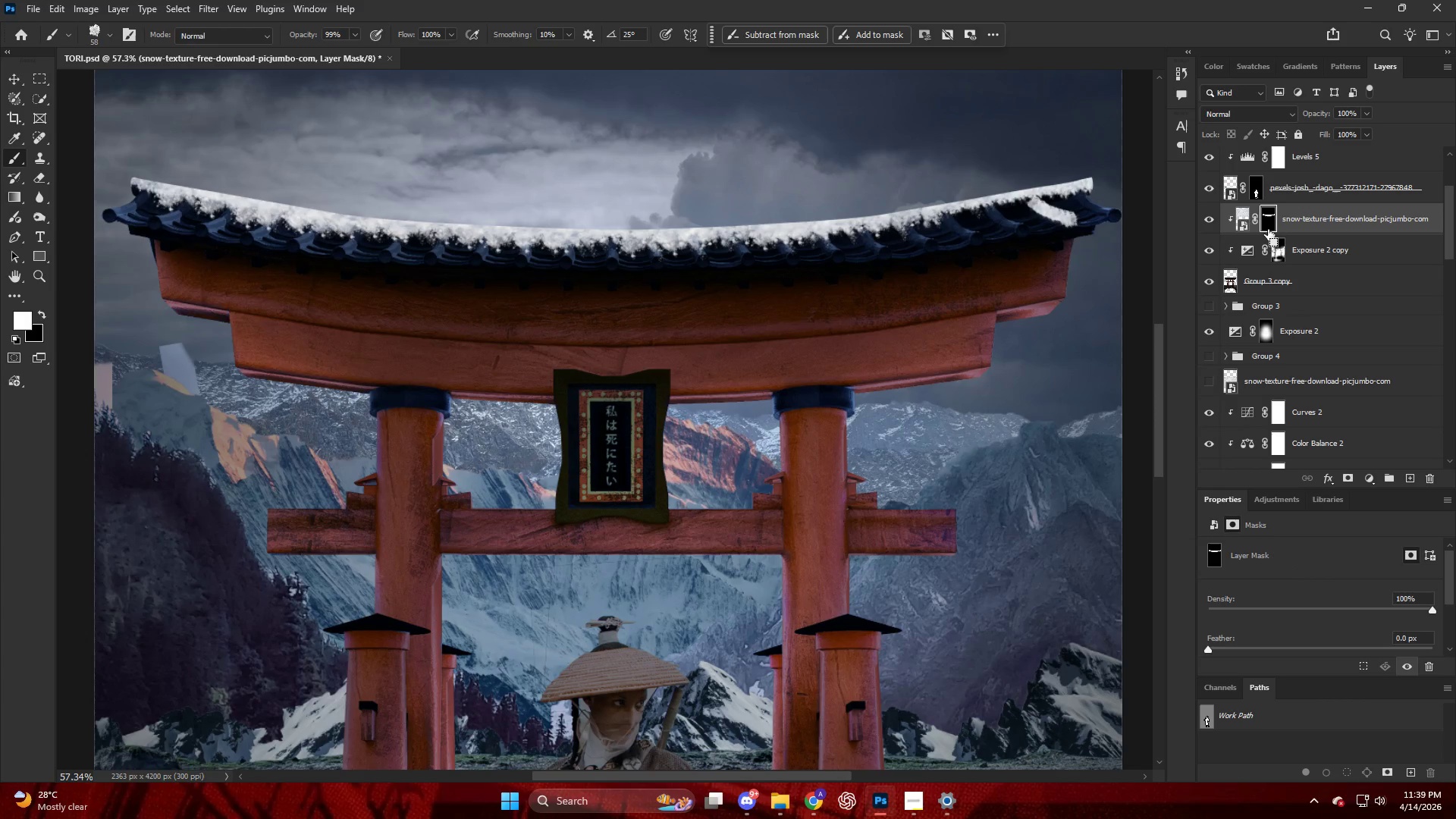 
key(Control+Shift+Z)
 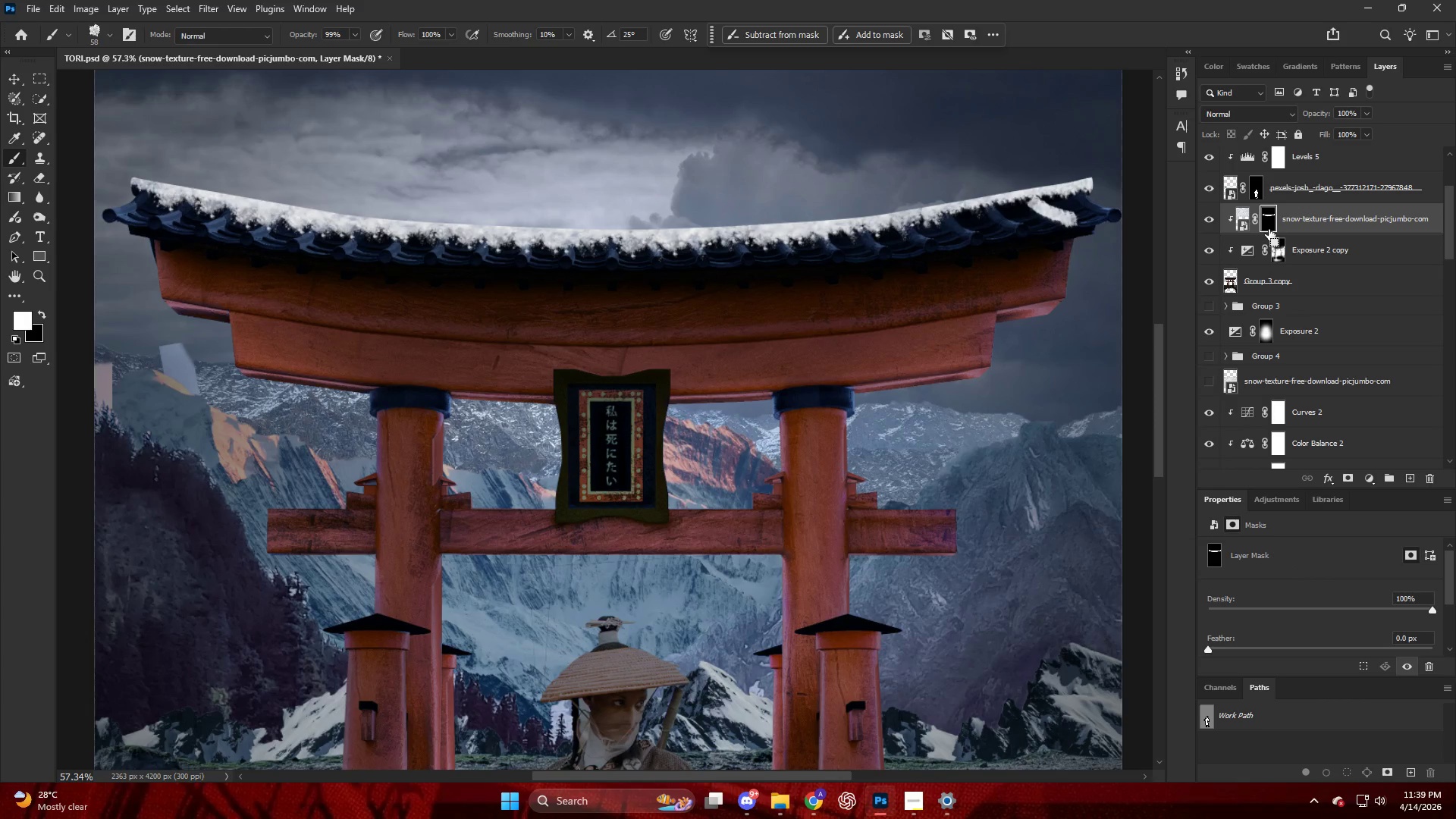 
key(Control+Shift+Z)
 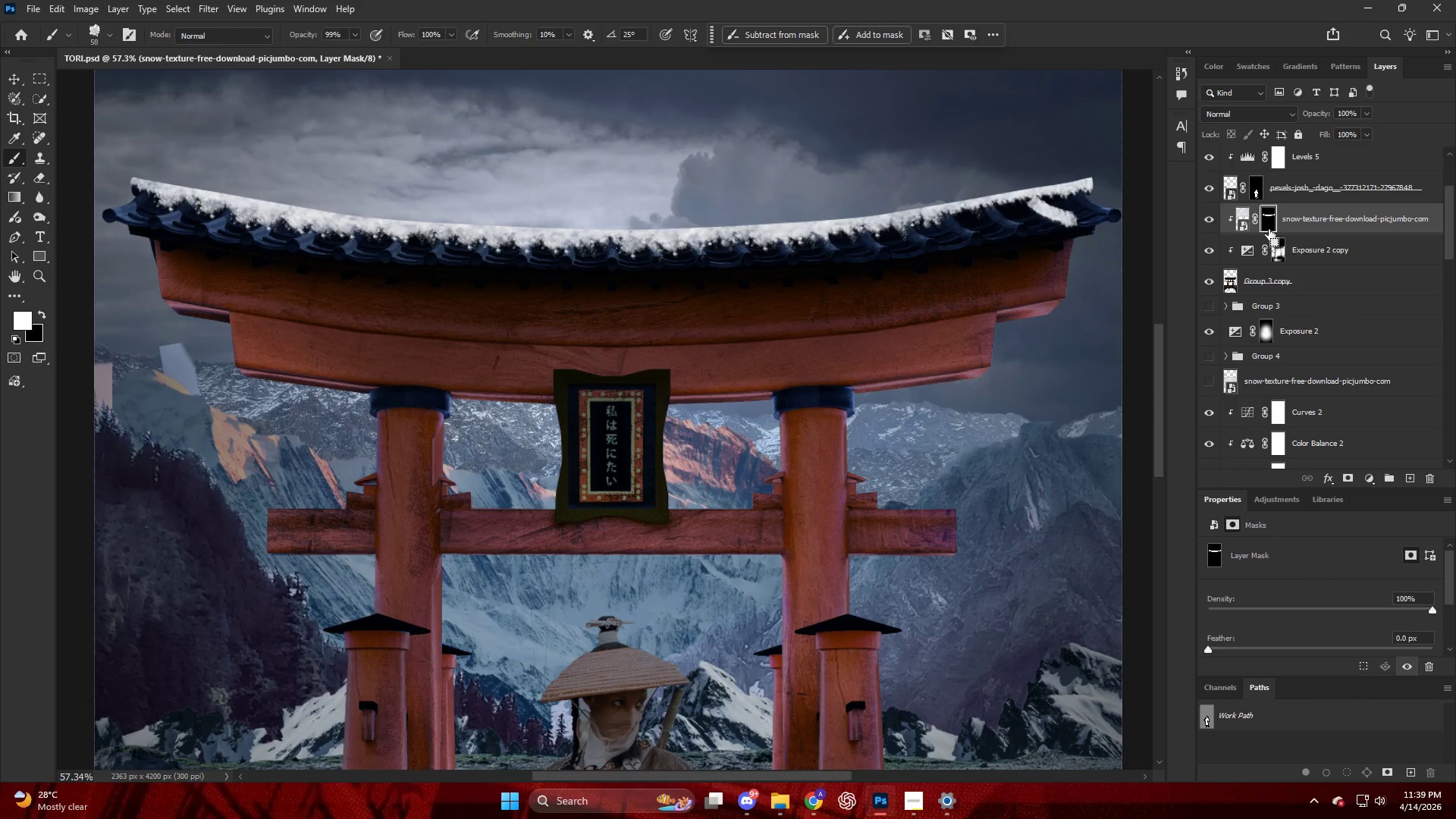 
key(Control+Shift+Z)
 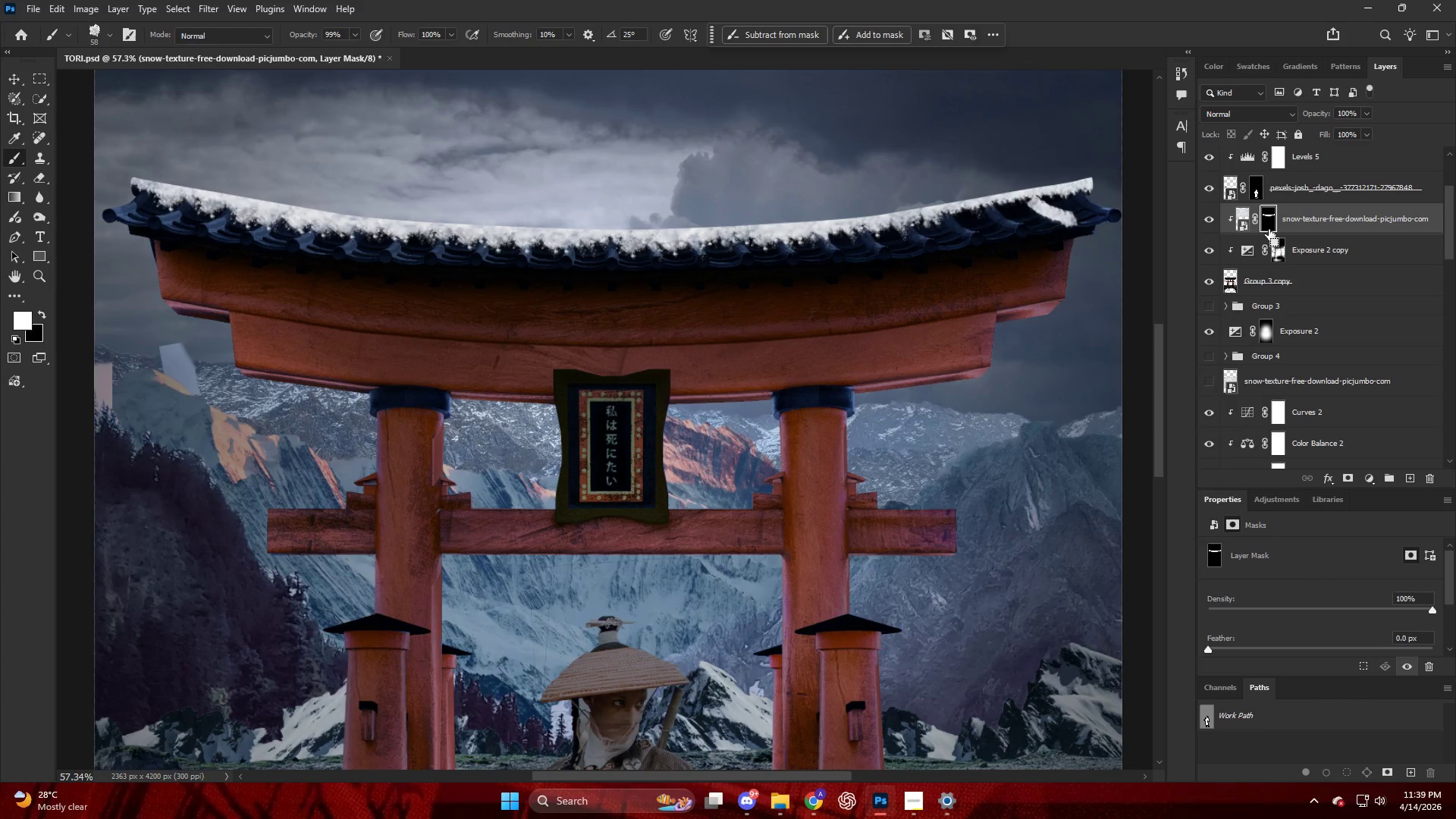 
key(Control+Shift+Z)
 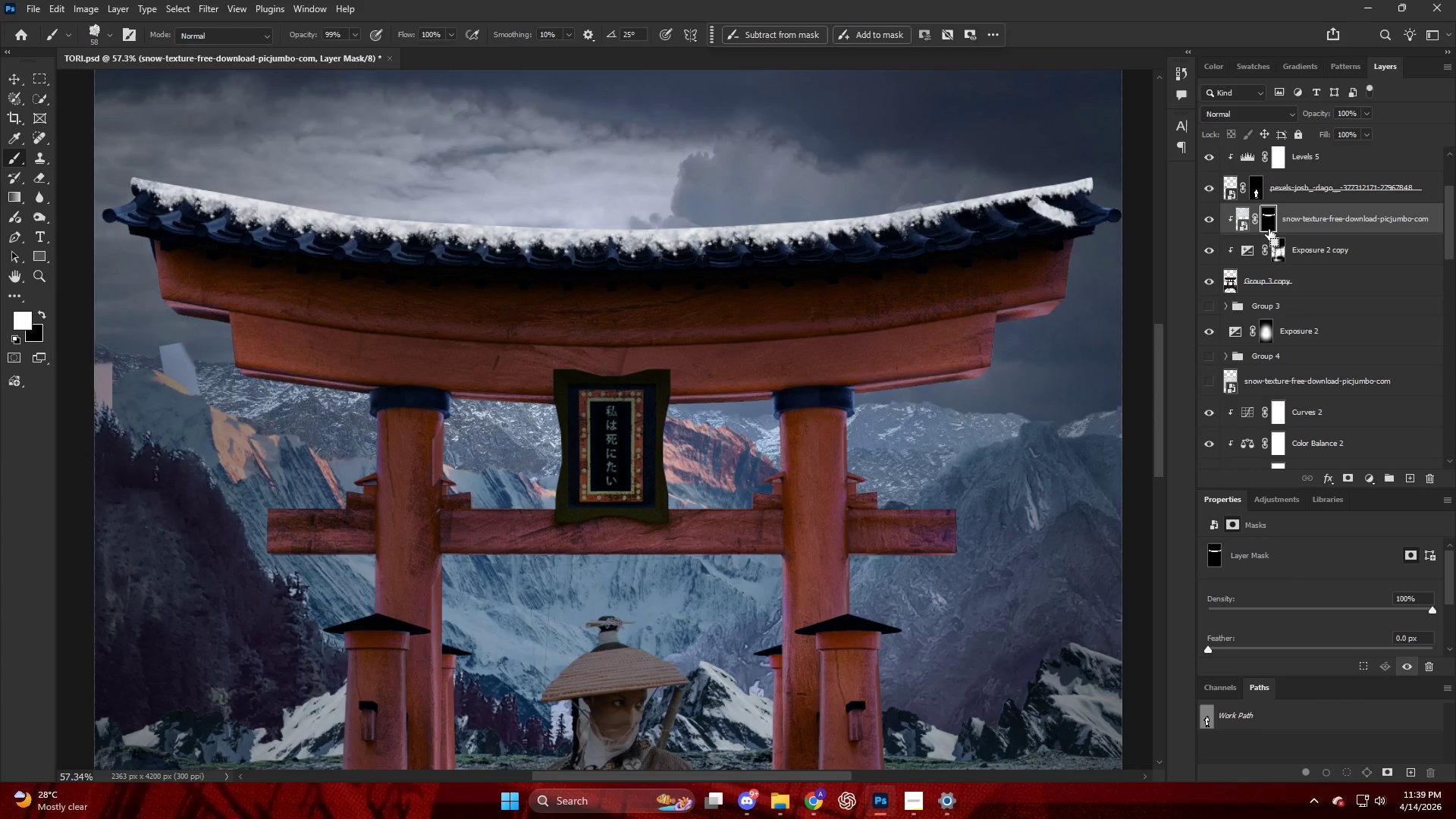 
key(Control+Shift+Z)
 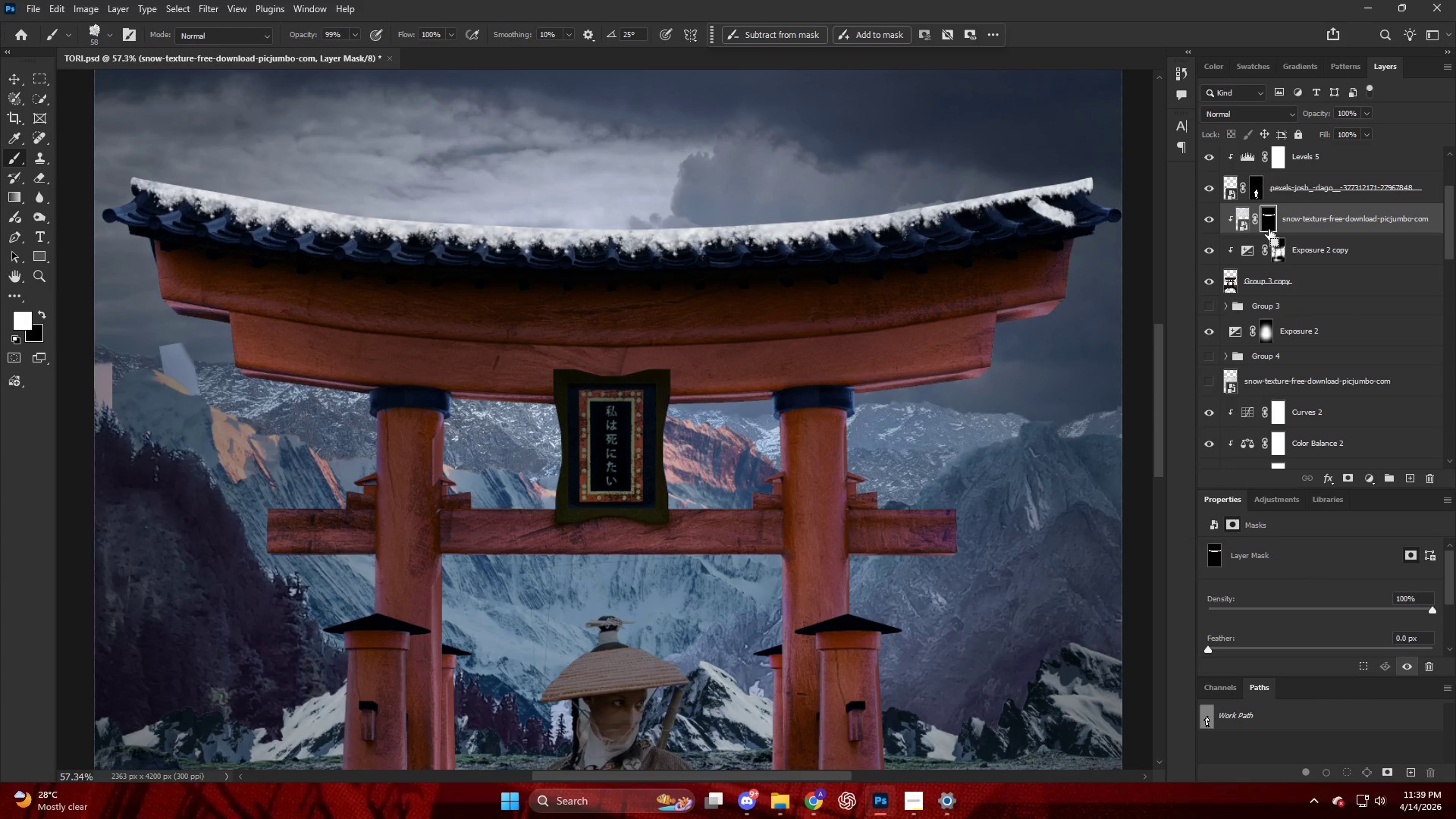 
key(Control+Shift+Z)
 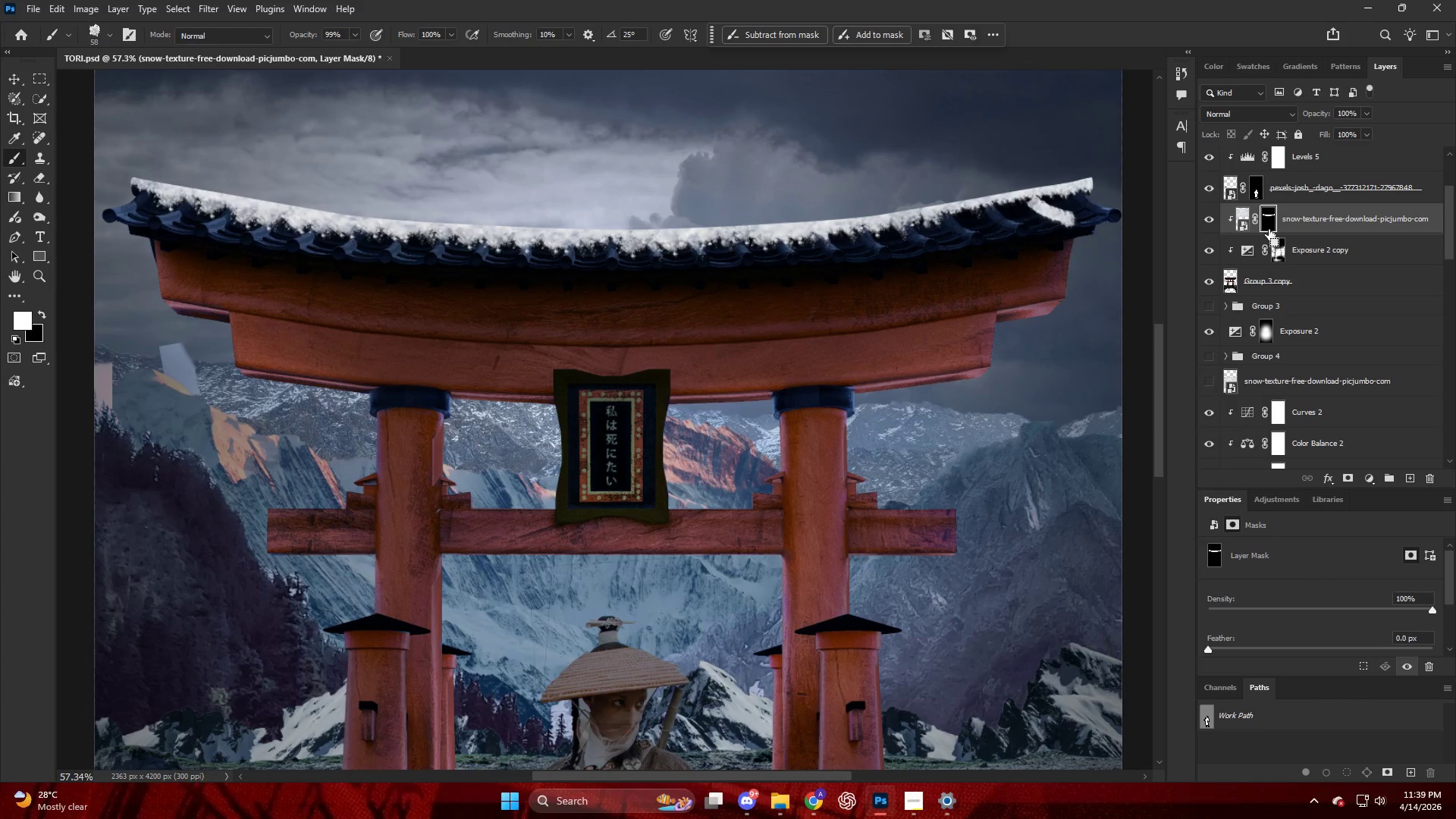 
key(Control+Shift+Z)
 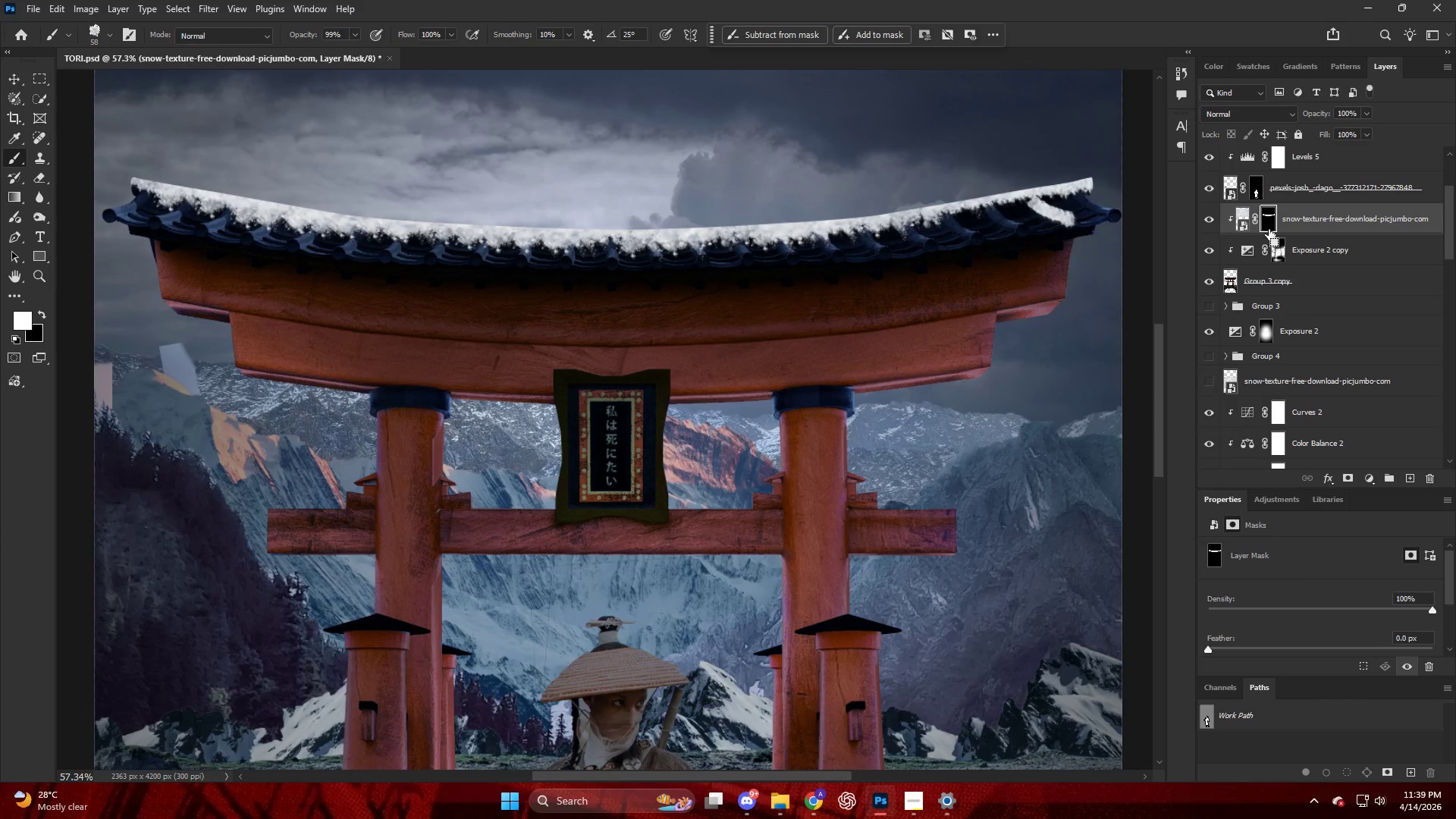 
key(Control+Shift+Z)
 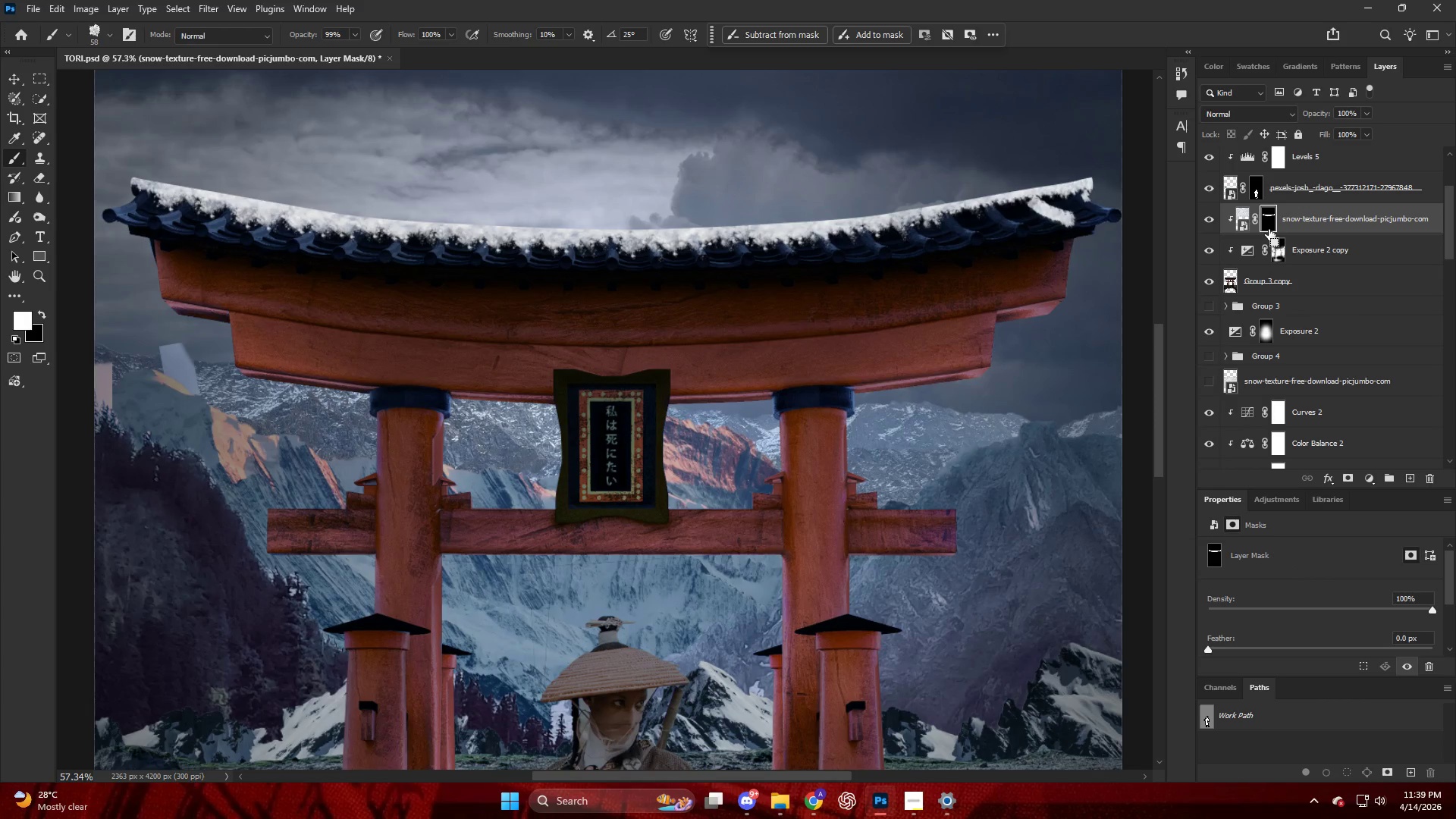 
key(Control+Shift+Z)
 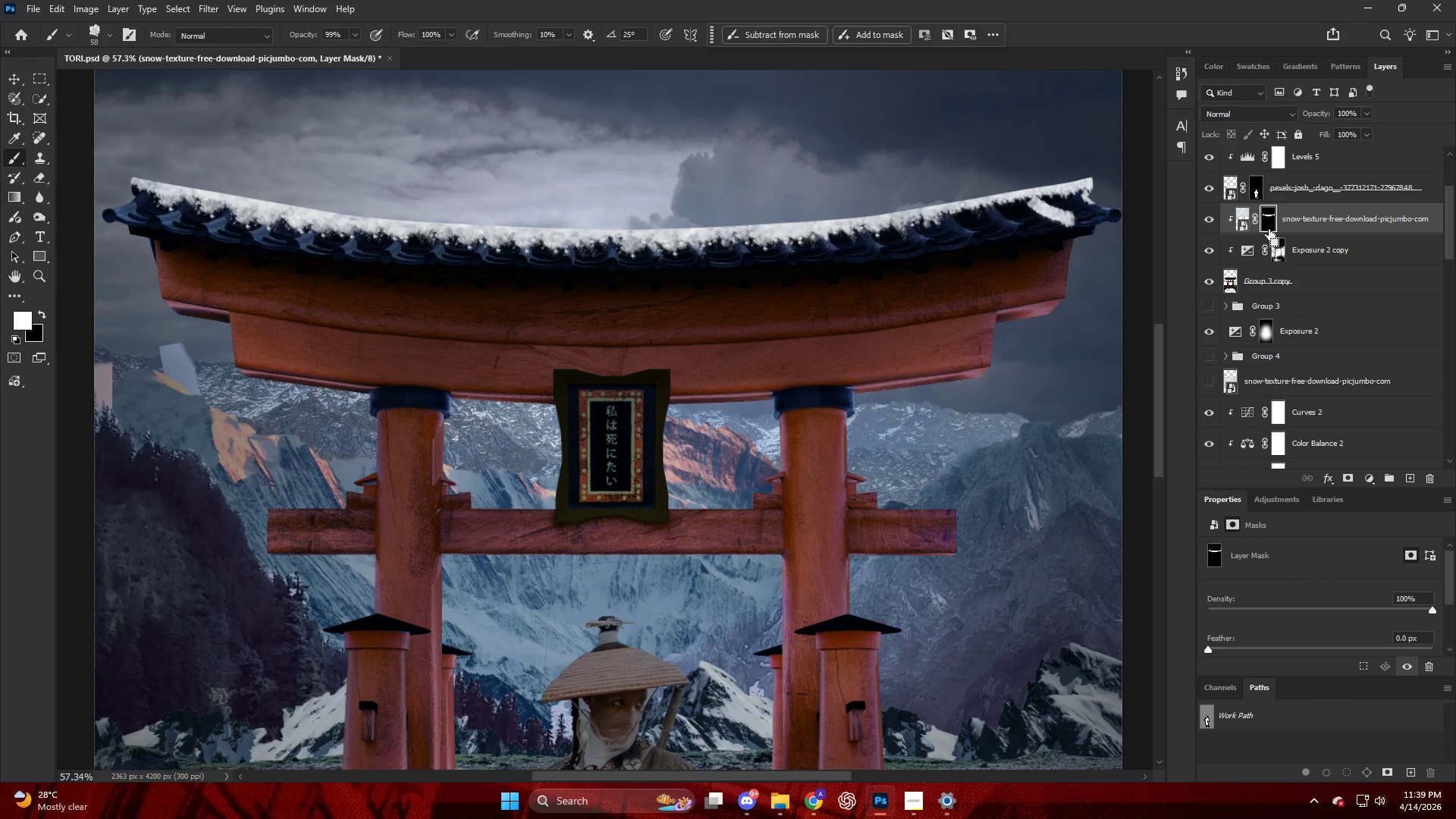 
key(Control+Shift+Z)
 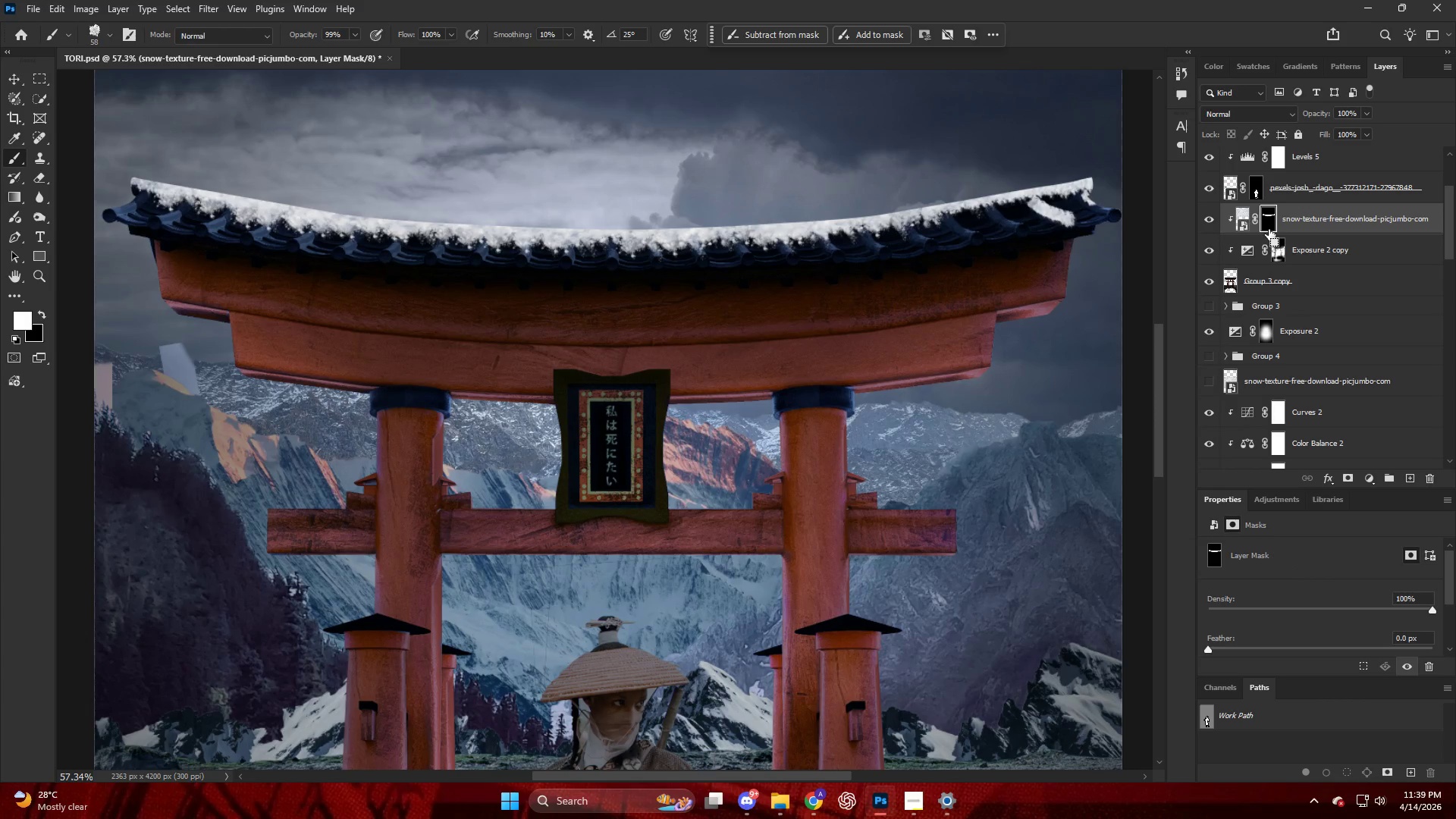 
key(Control+Shift+Z)
 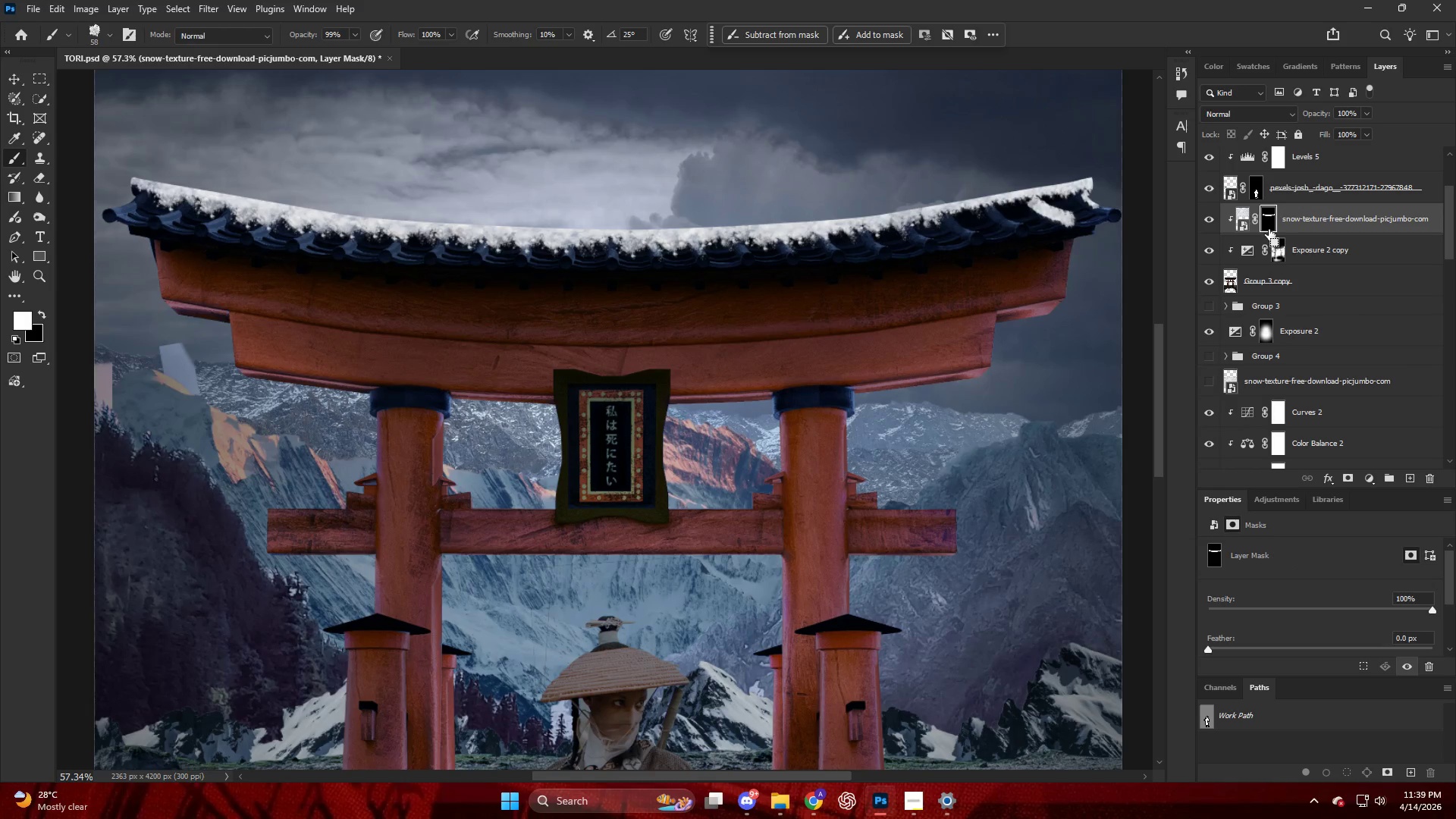 
key(Control+Shift+Z)
 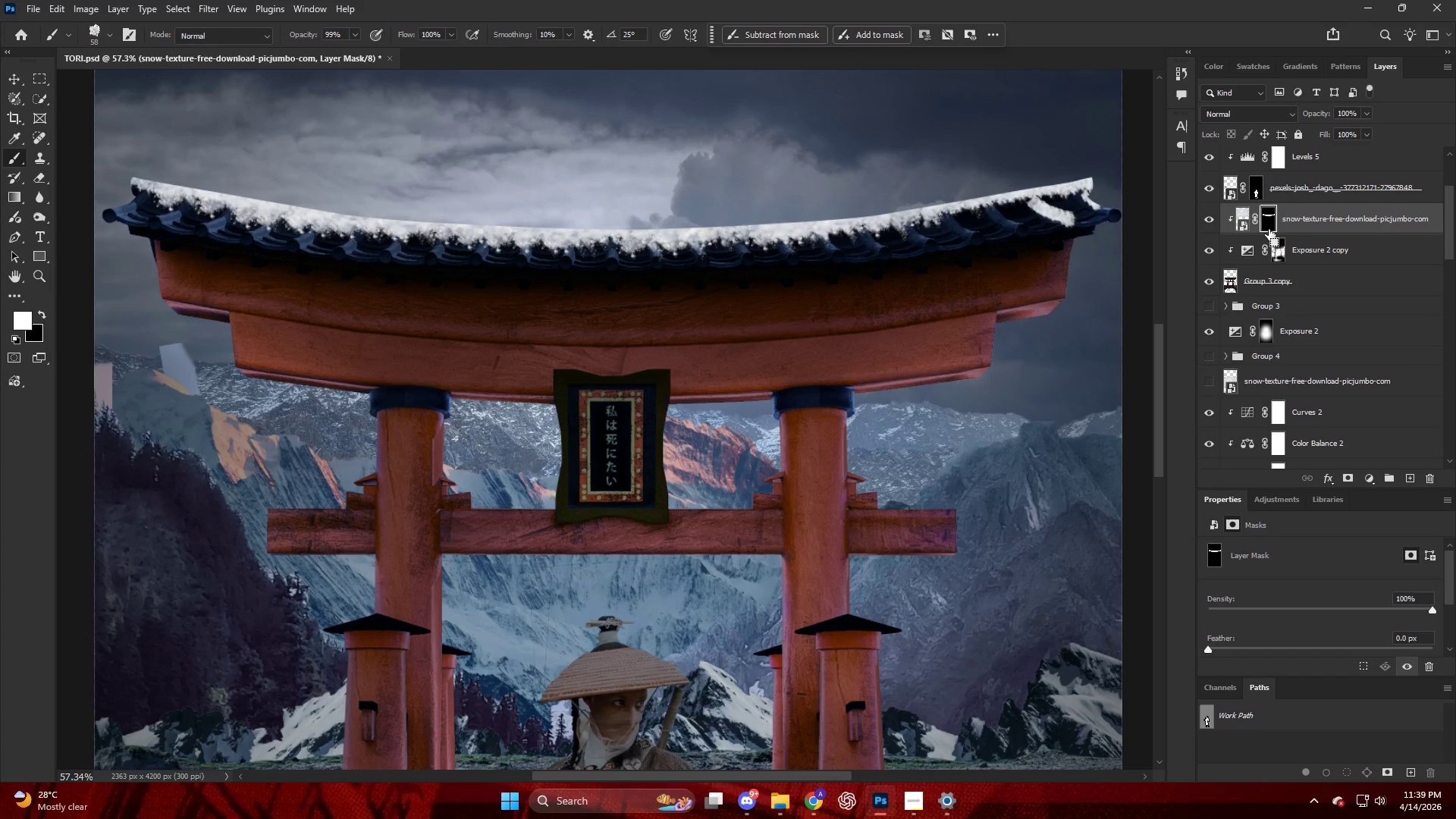 
key(Control+Shift+Z)
 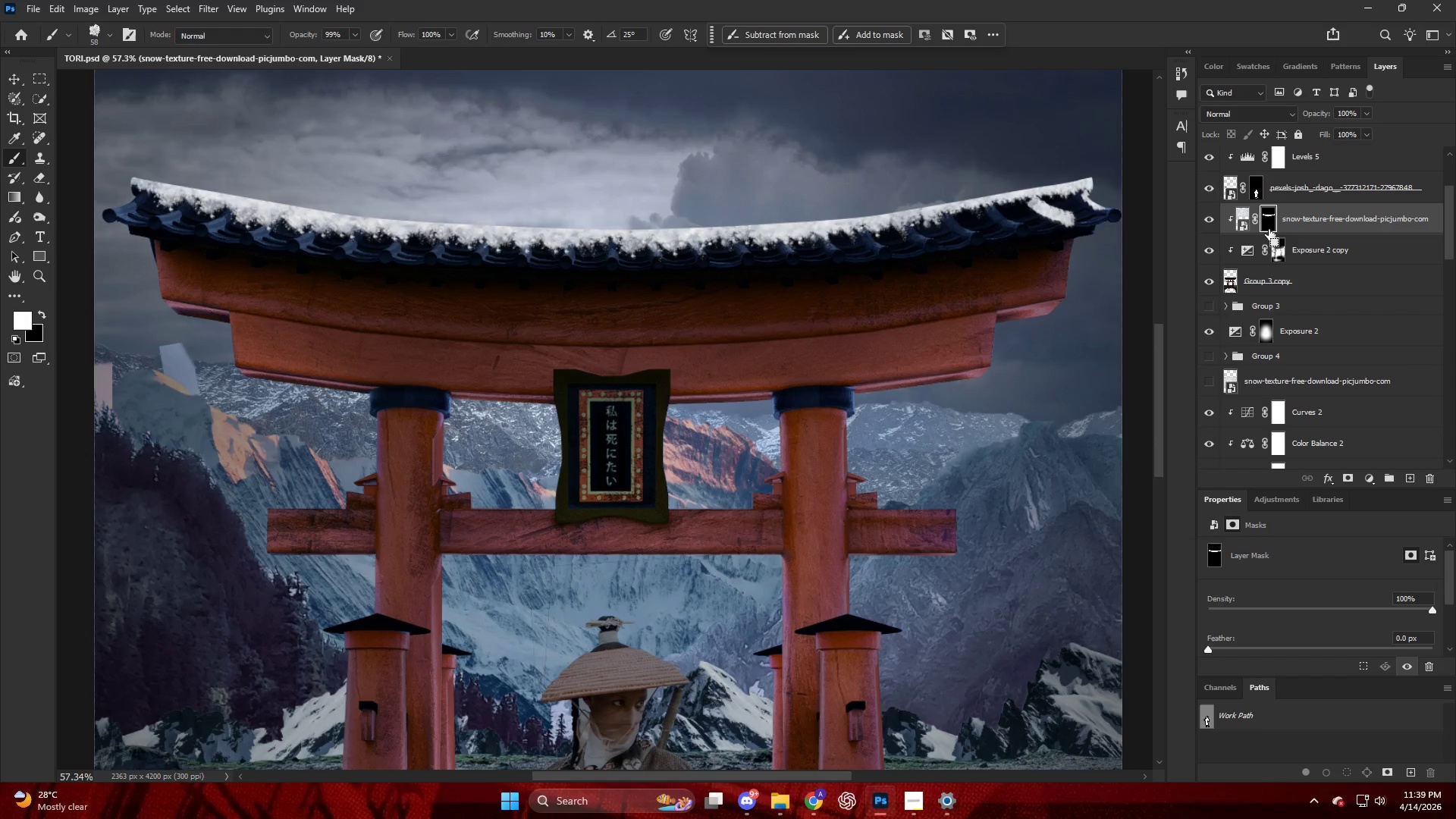 
key(Control+Shift+Z)
 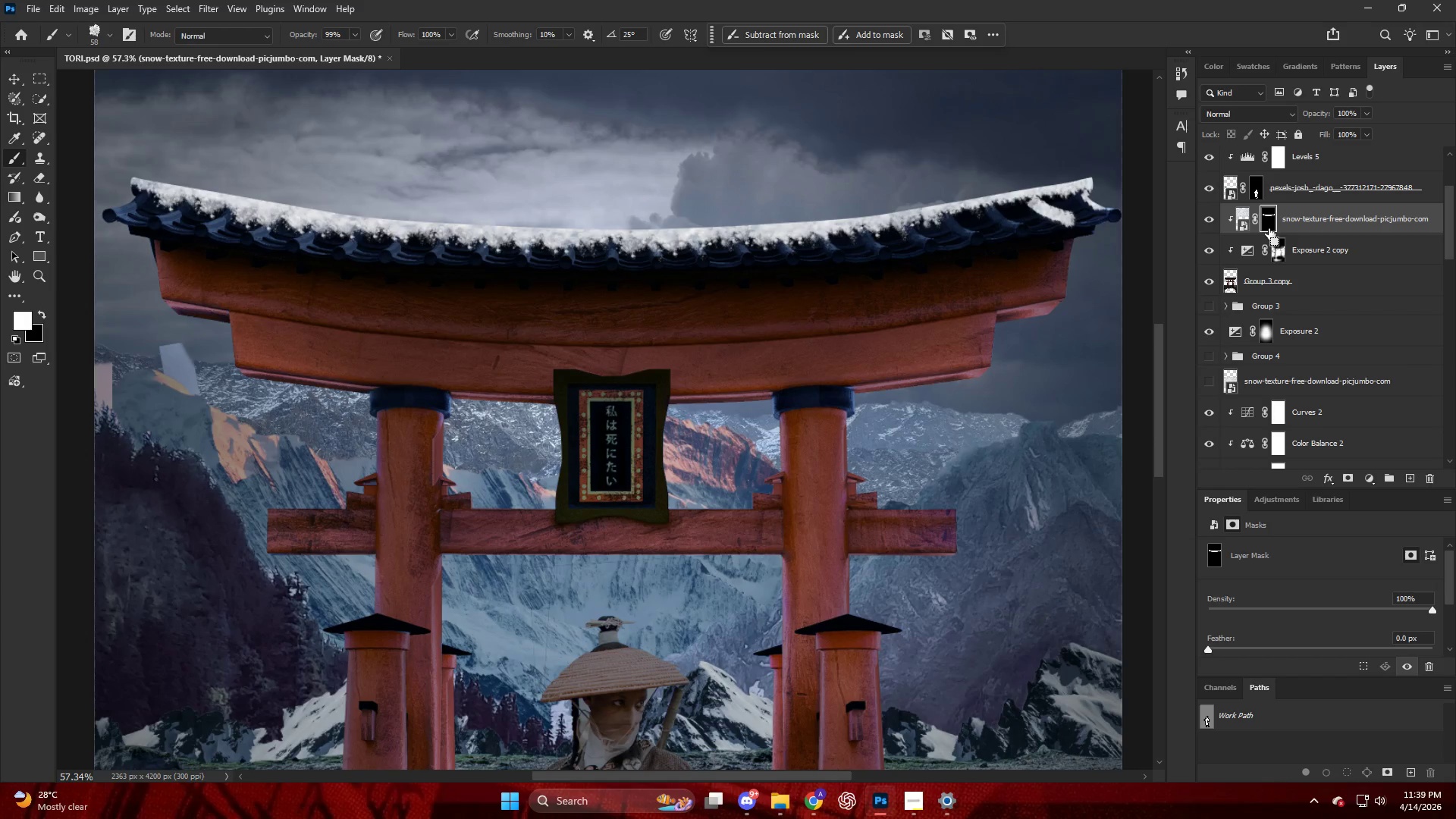 
key(Control+Shift+Z)
 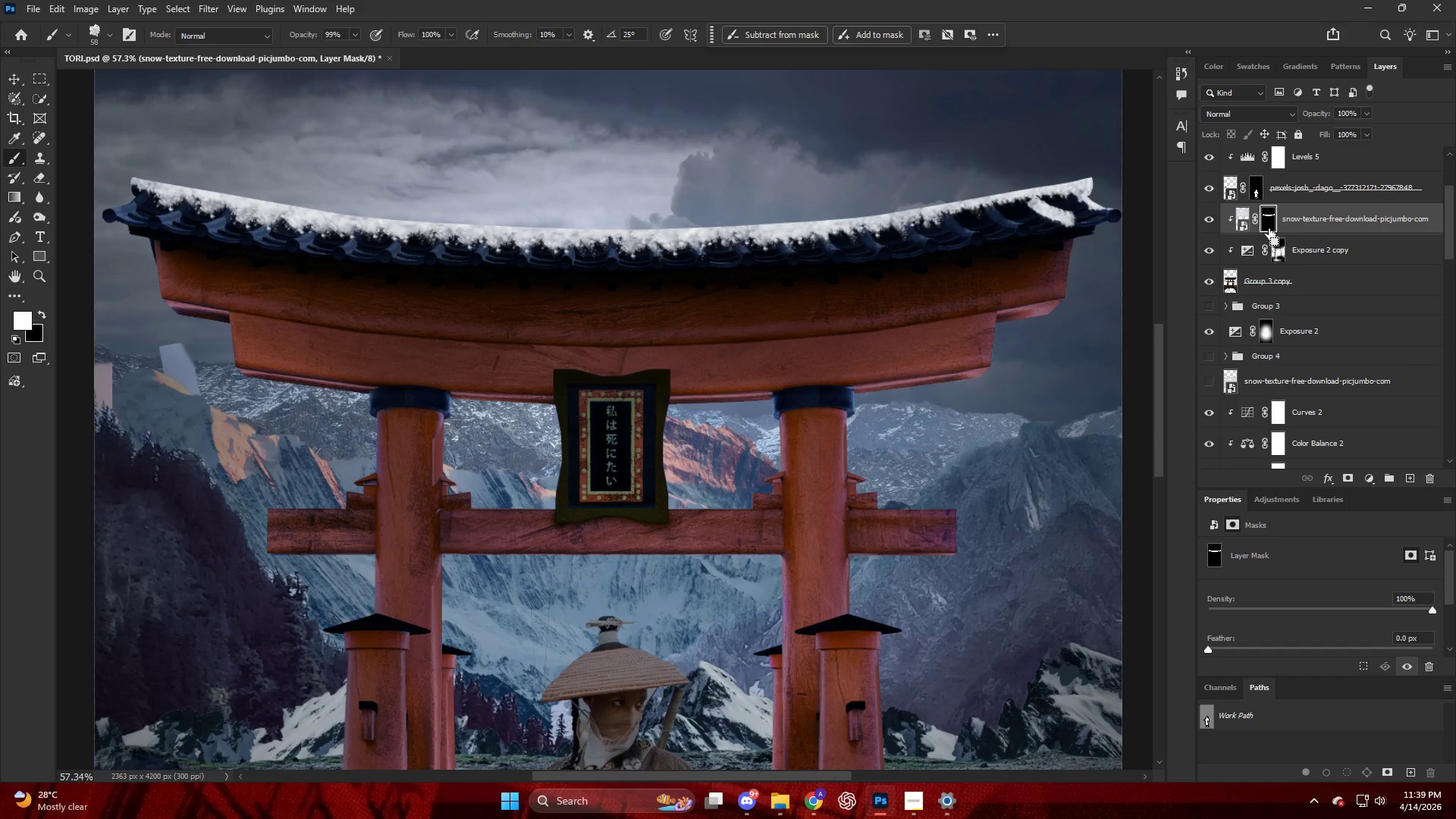 
key(Control+Shift+Z)
 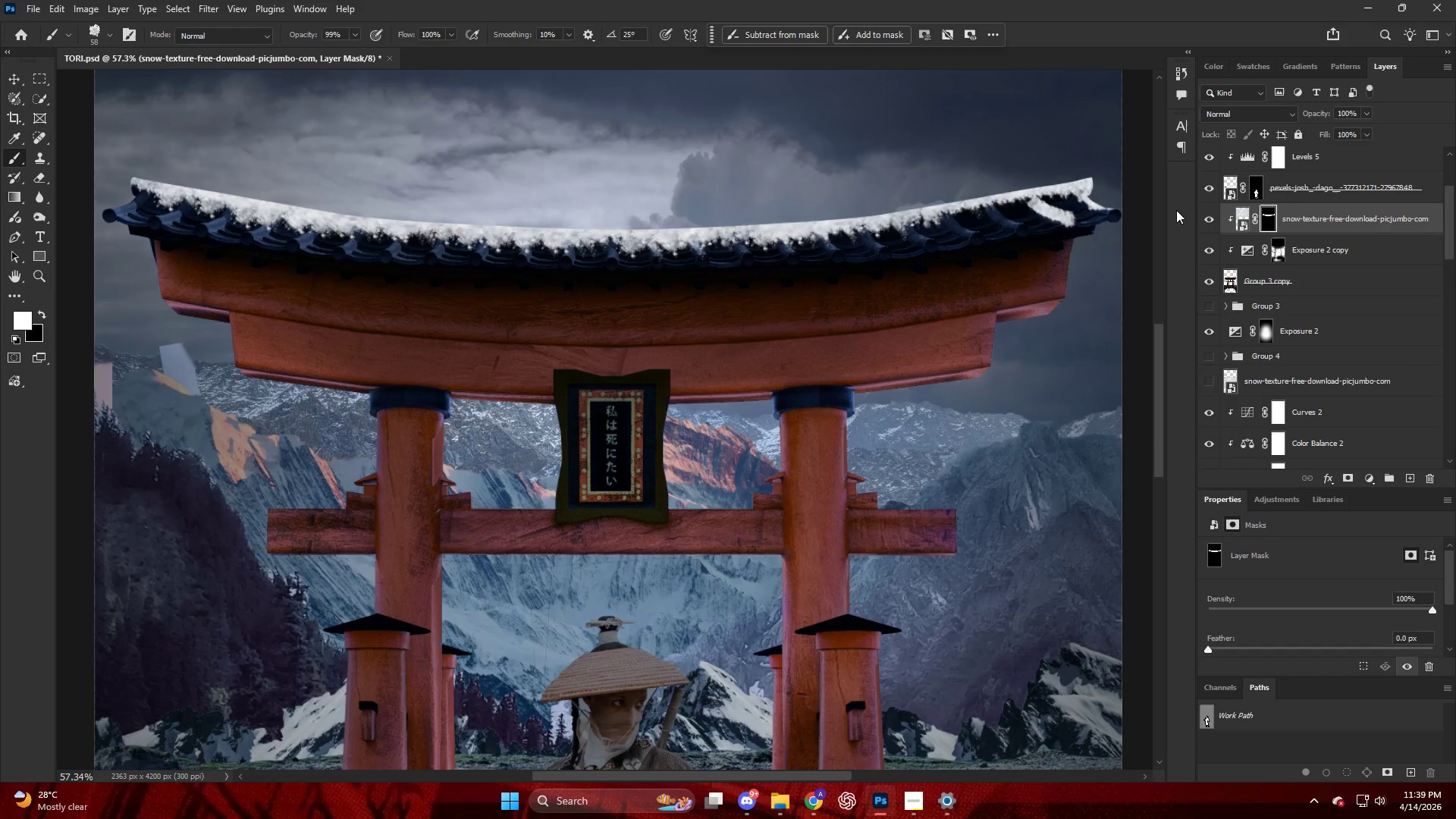 
key(Alt+AltLeft)
 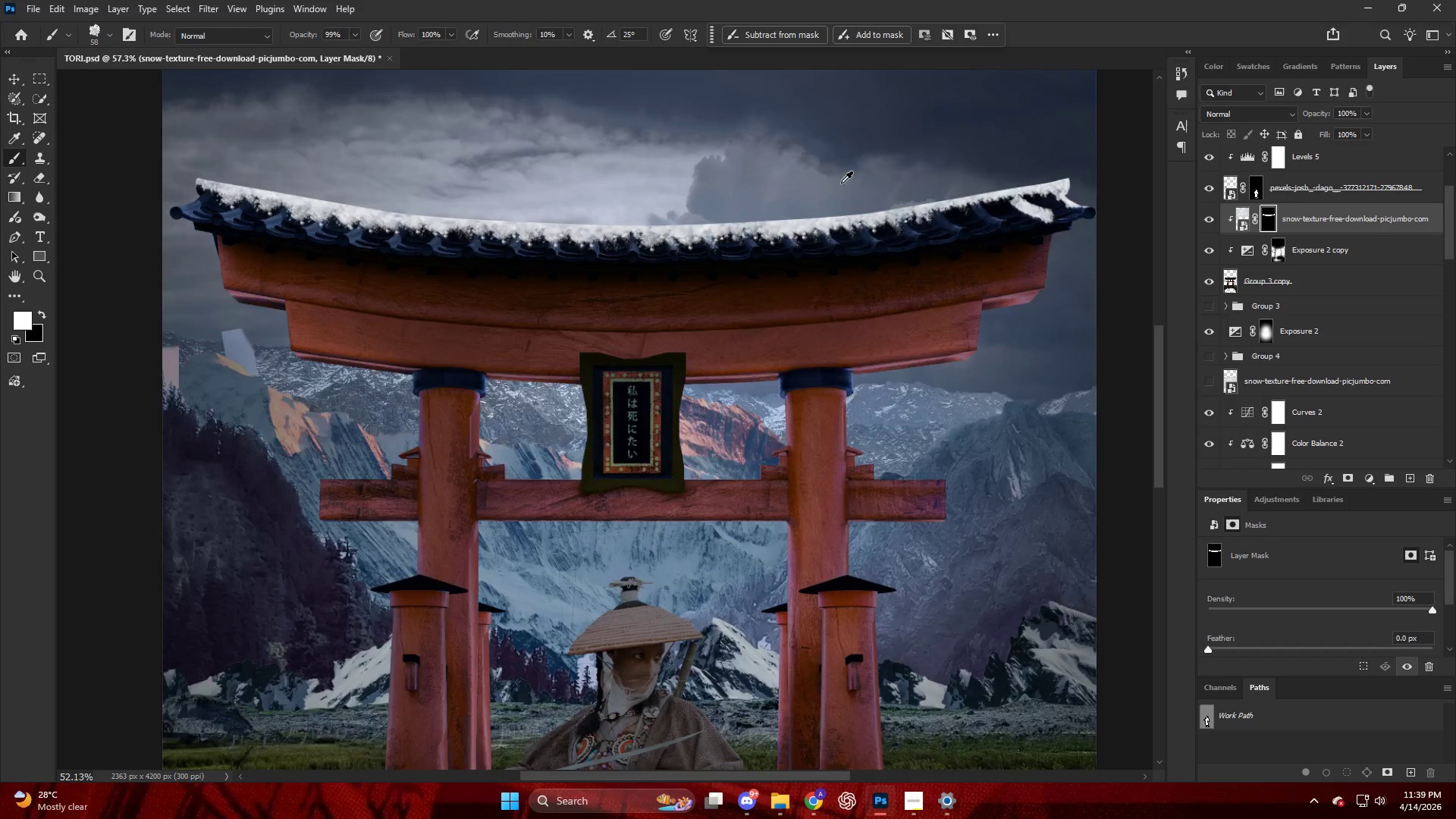 
key(Control+ControlLeft)
 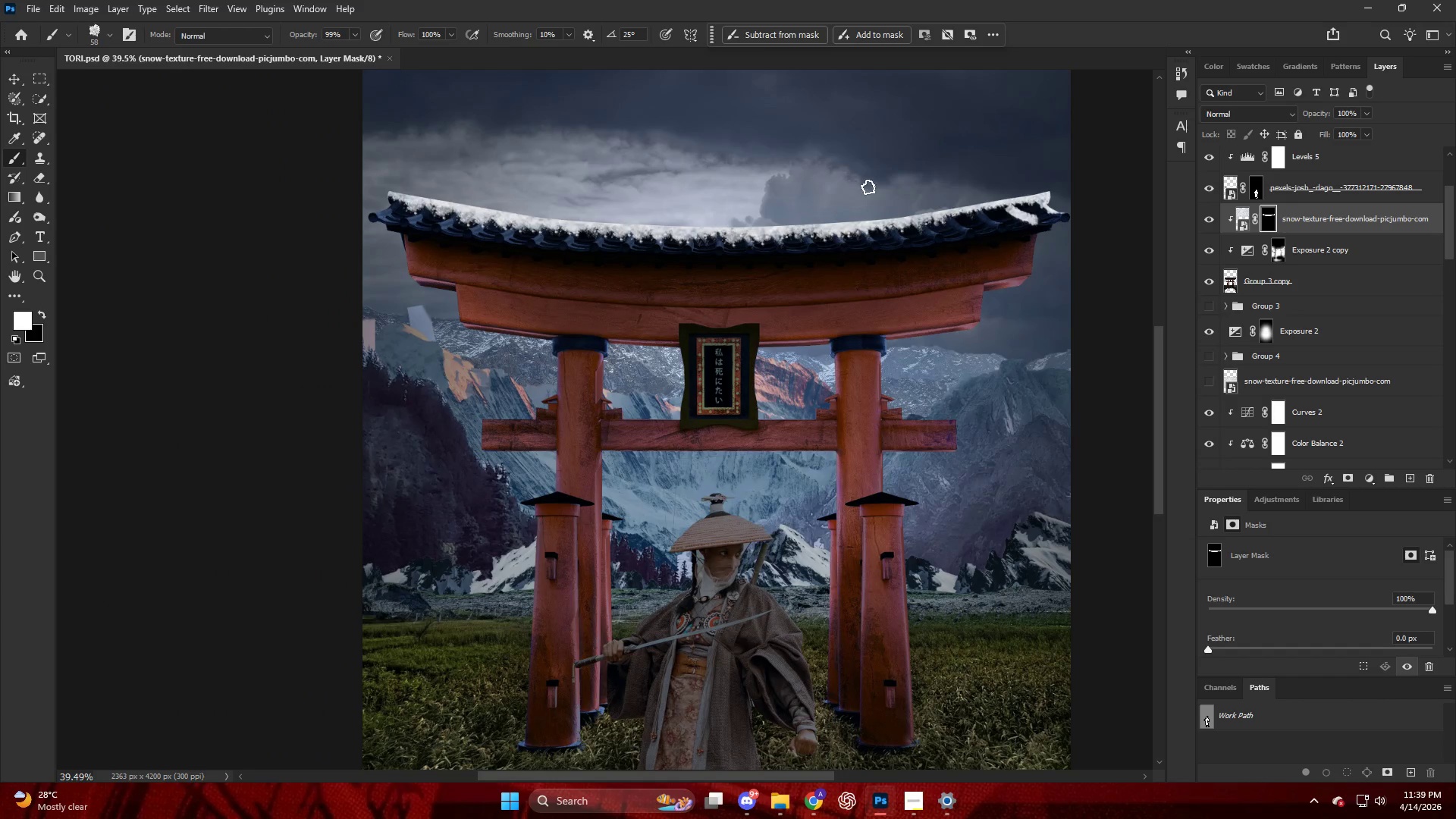 
hold_key(key=ControlLeft, duration=0.42)
 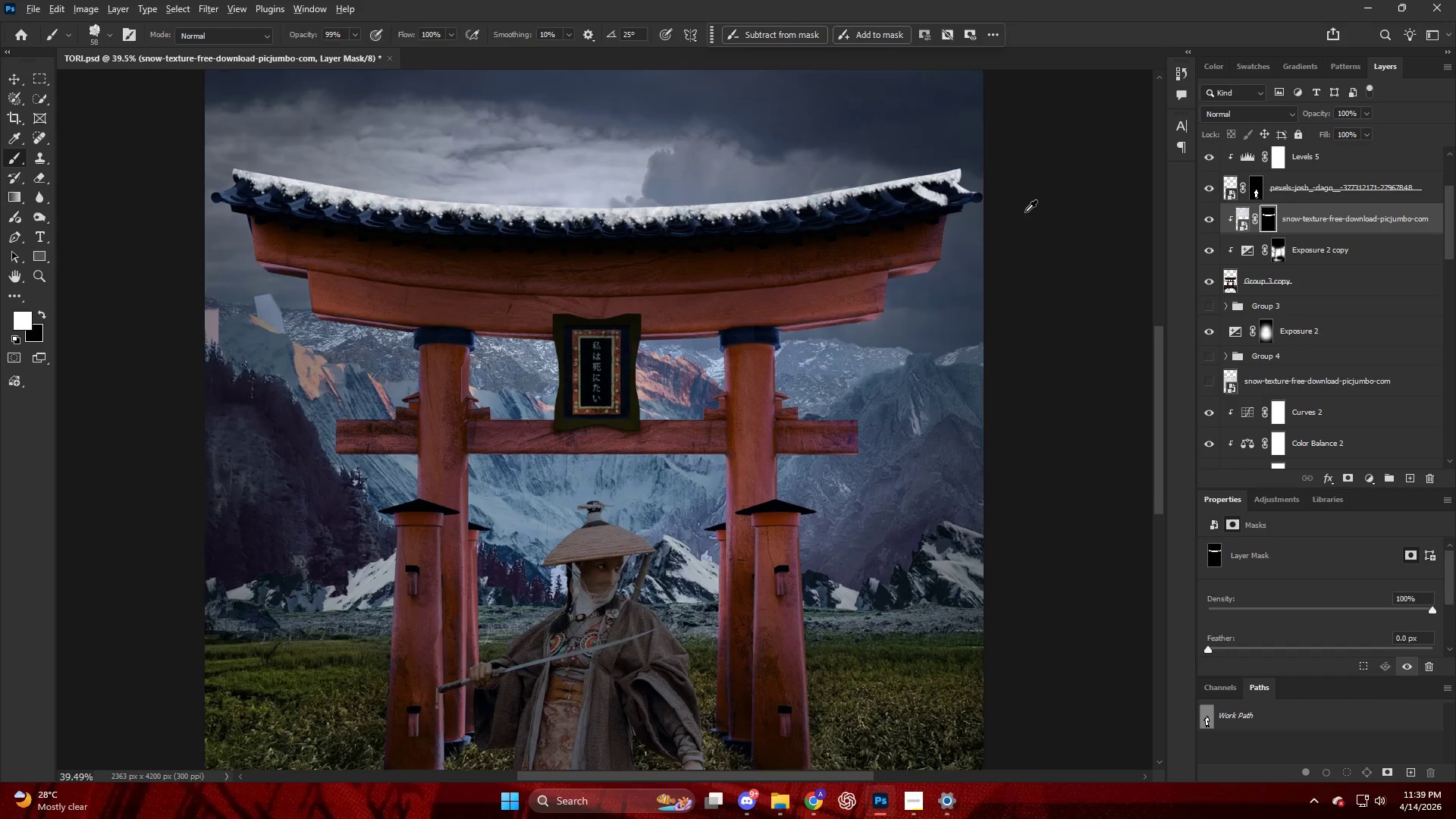 
hold_key(key=AltLeft, duration=0.44)
 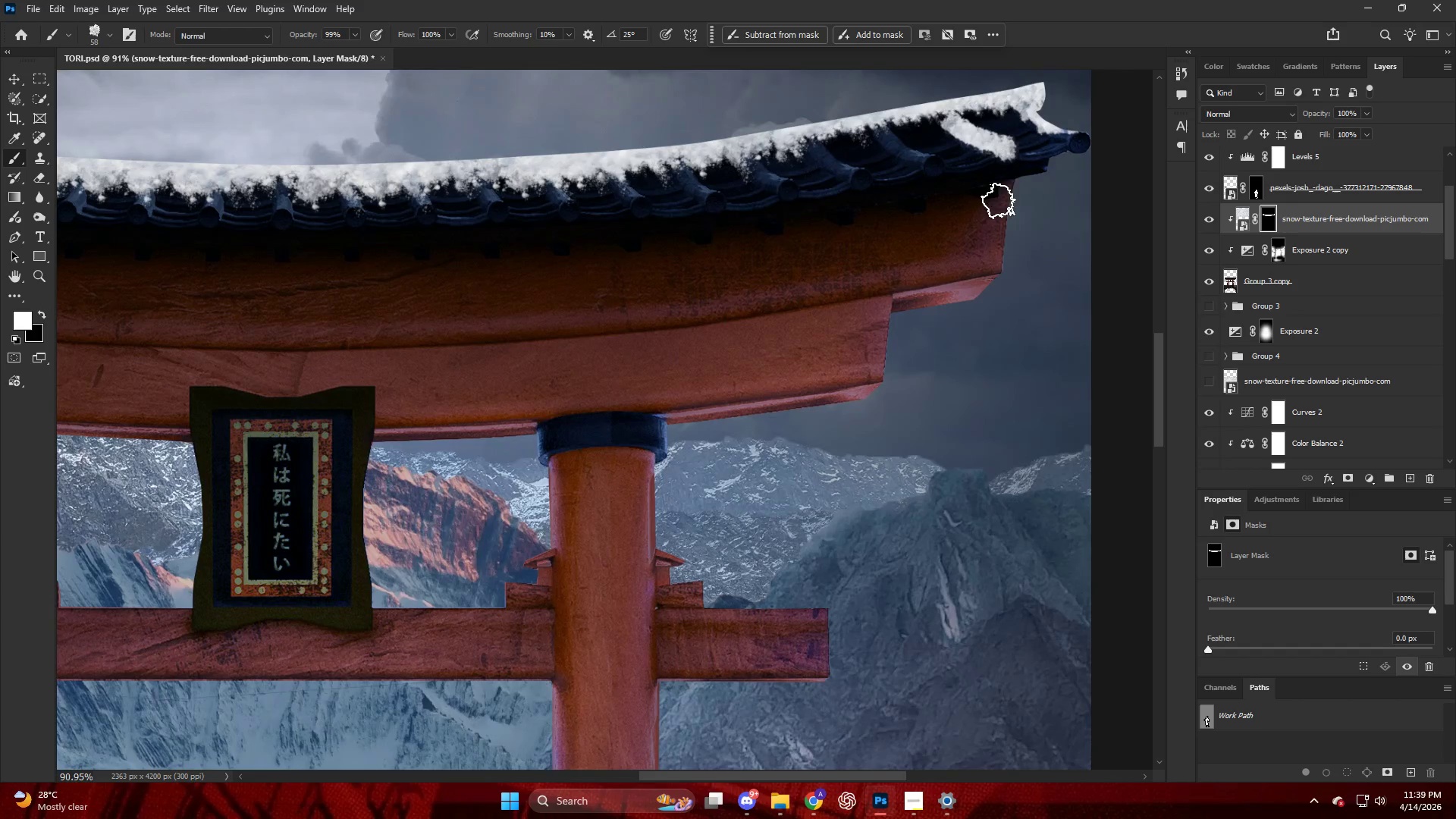 
key(B)
 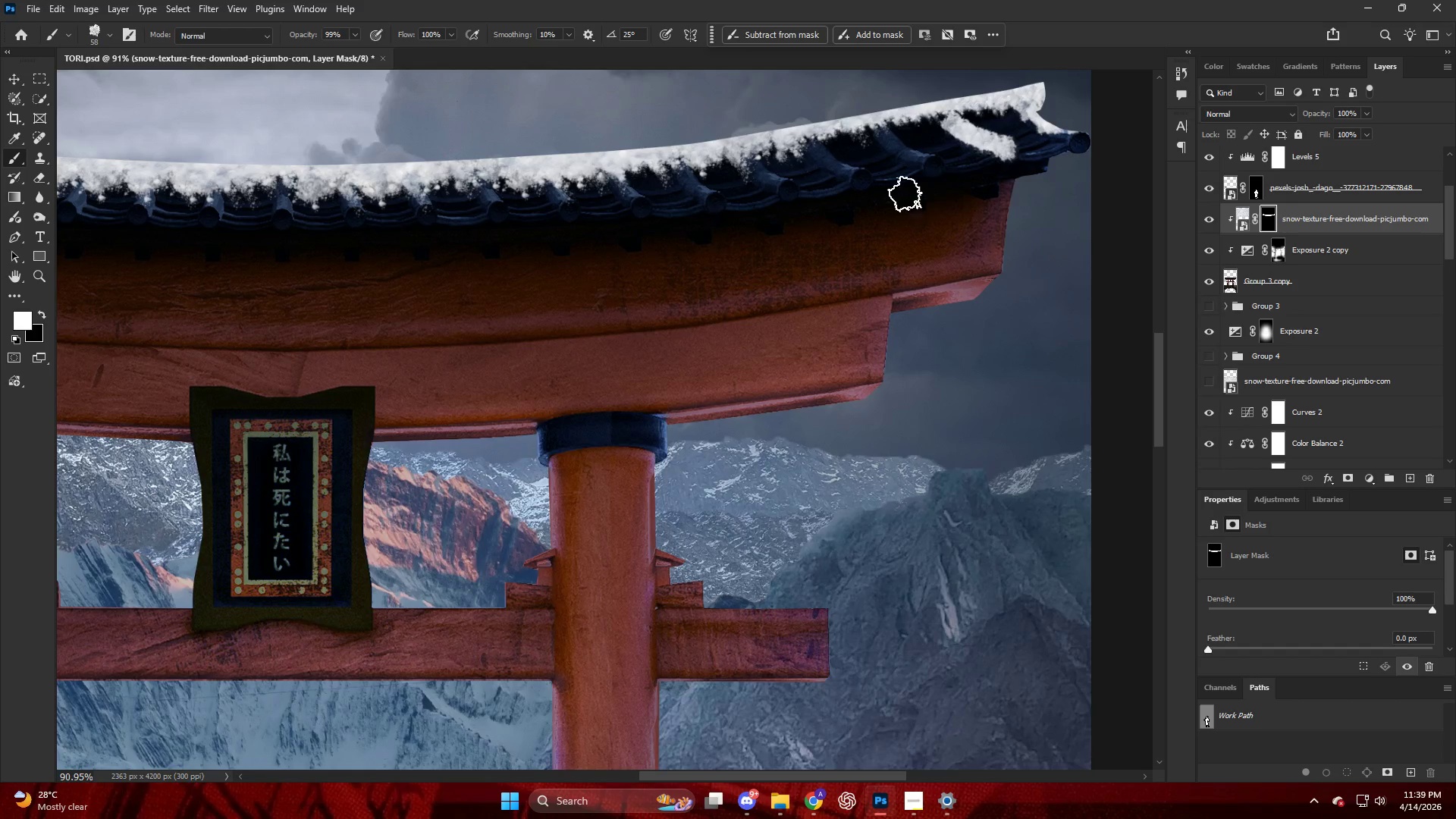 
key(Control+ControlLeft)
 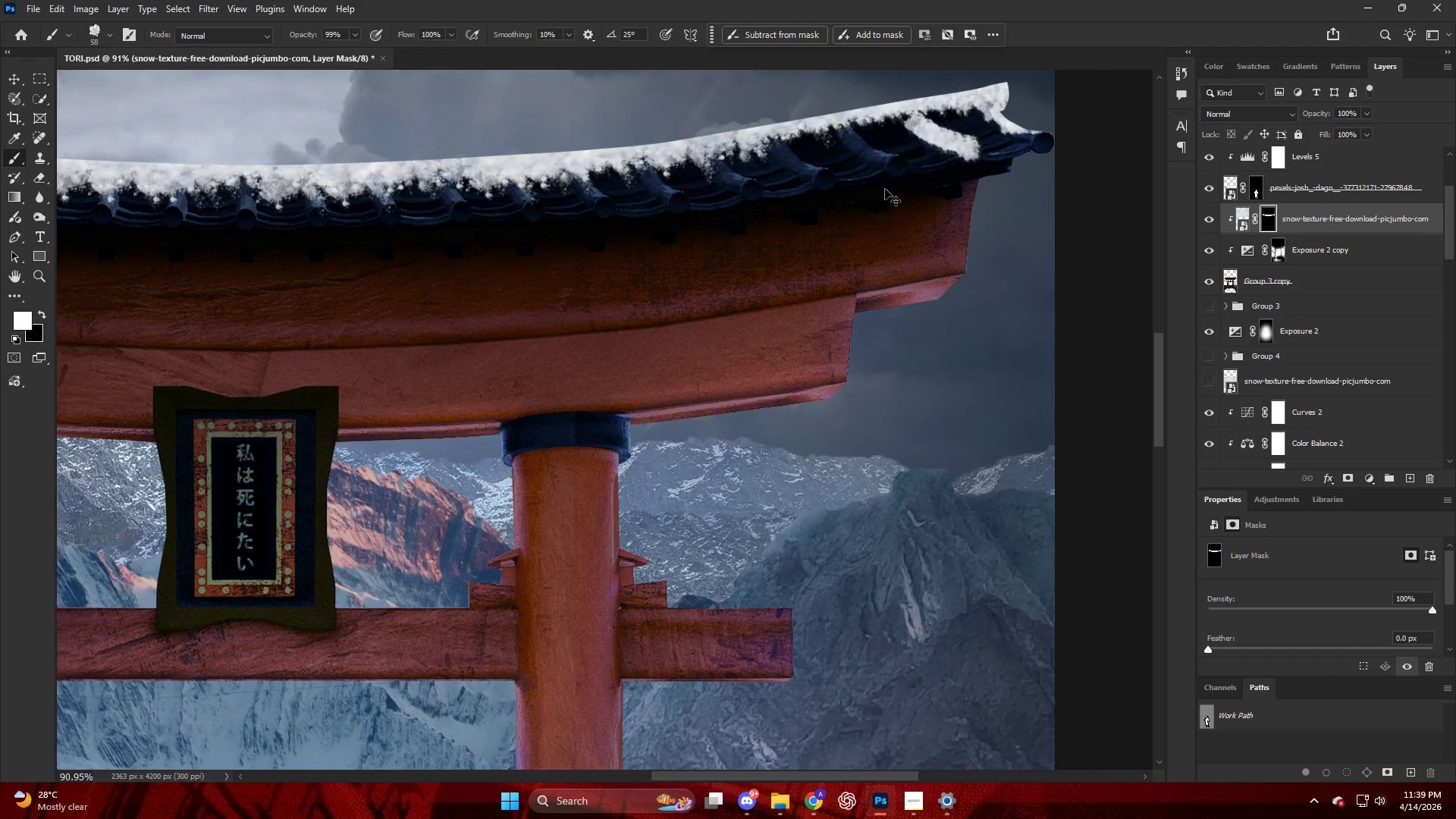 
scroll: coordinate [1009, 203], scroll_direction: up, amount: 2.0
 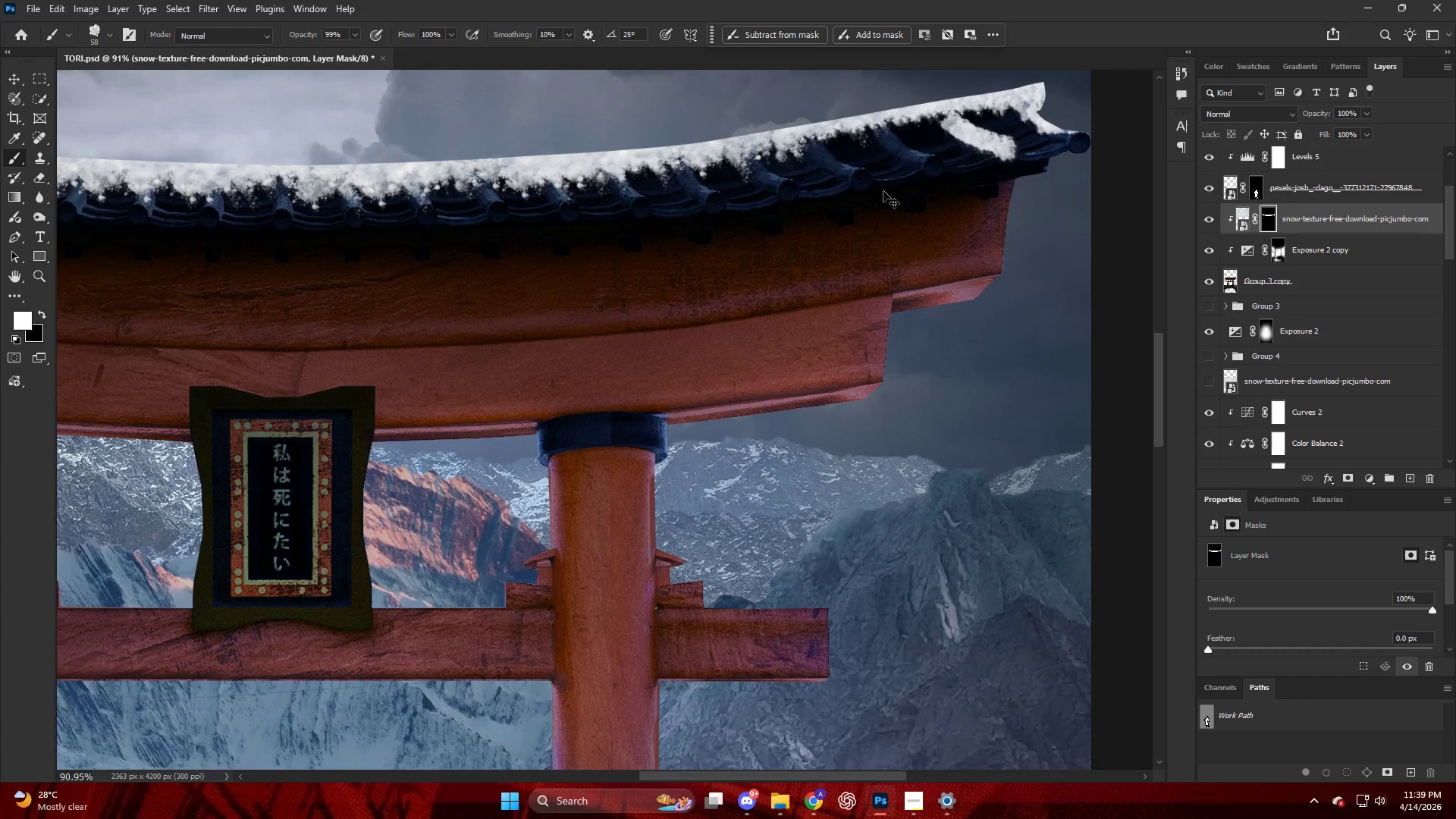 
hold_key(key=AltLeft, duration=0.31)
 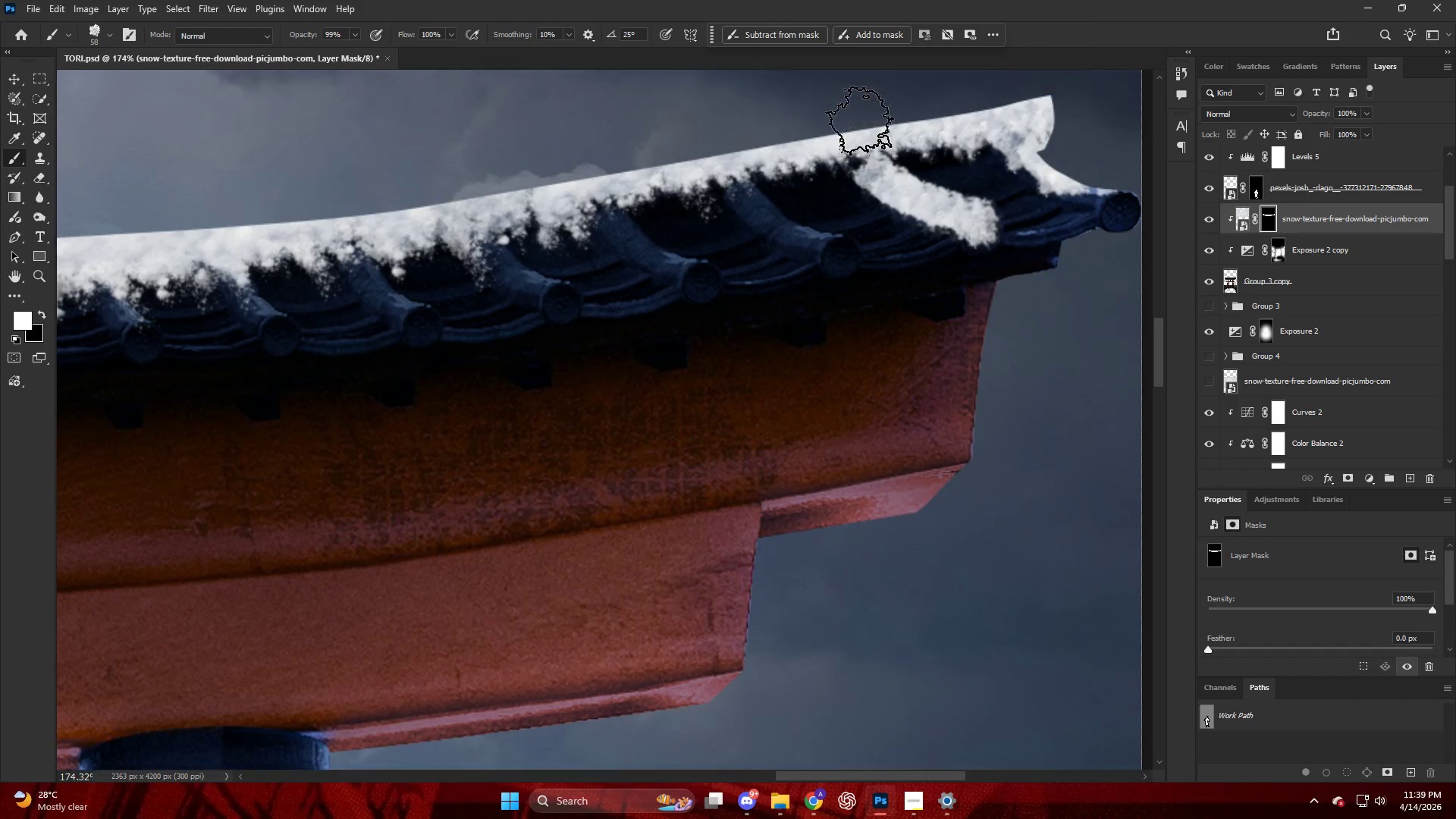 
hold_key(key=AltLeft, duration=0.39)
 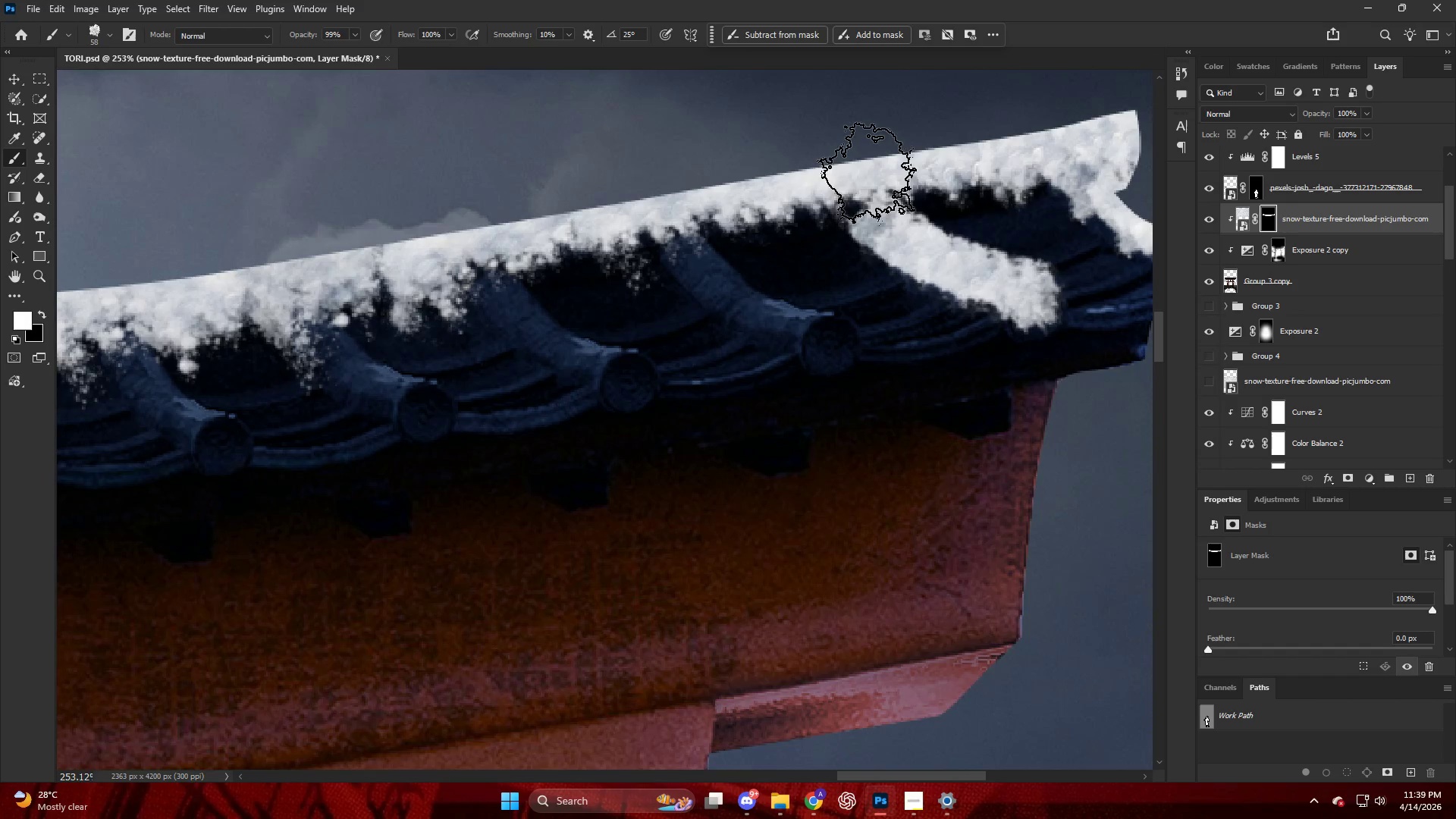 
key(X)
 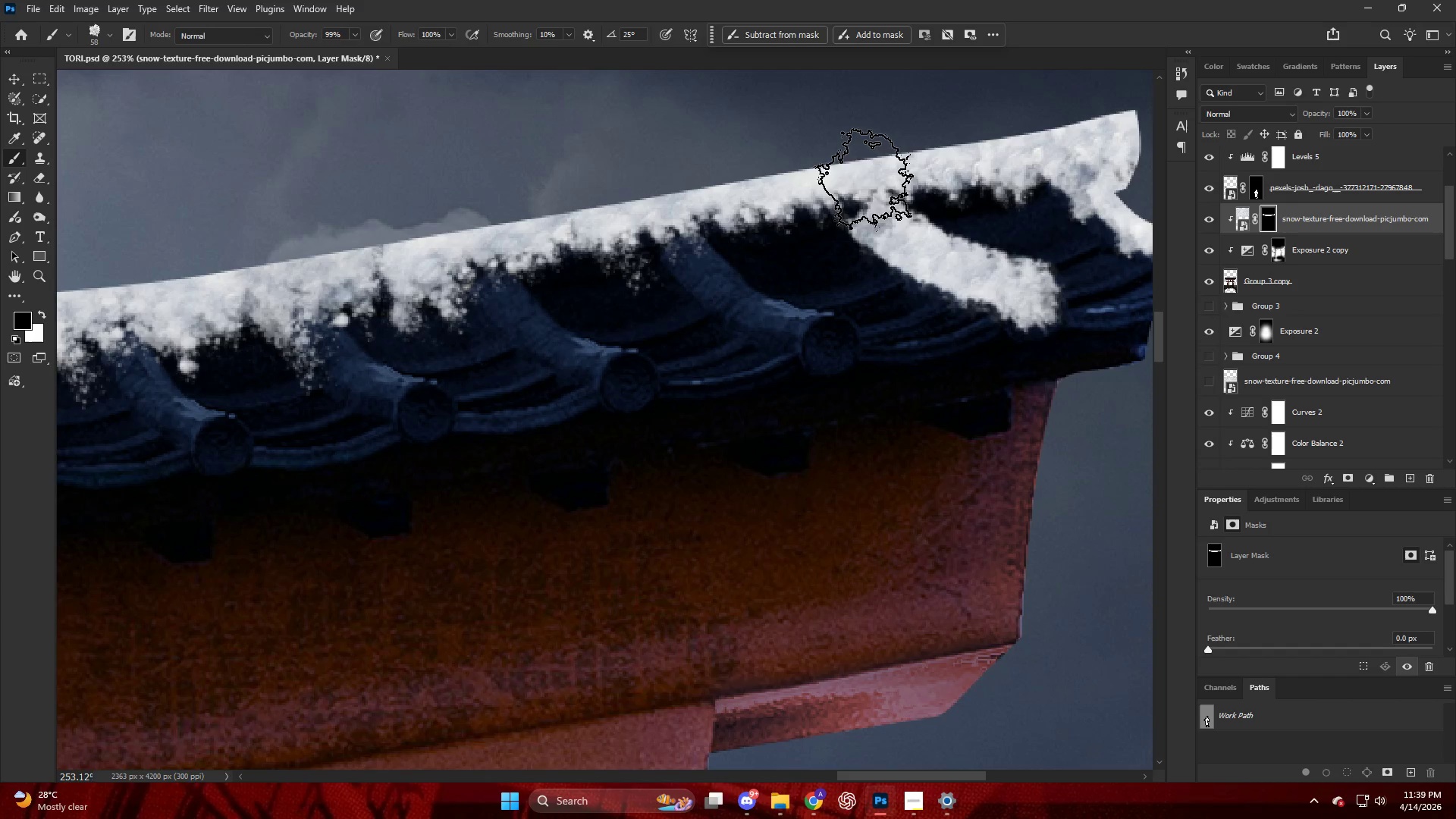 
scroll: coordinate [864, 141], scroll_direction: up, amount: 13.0
 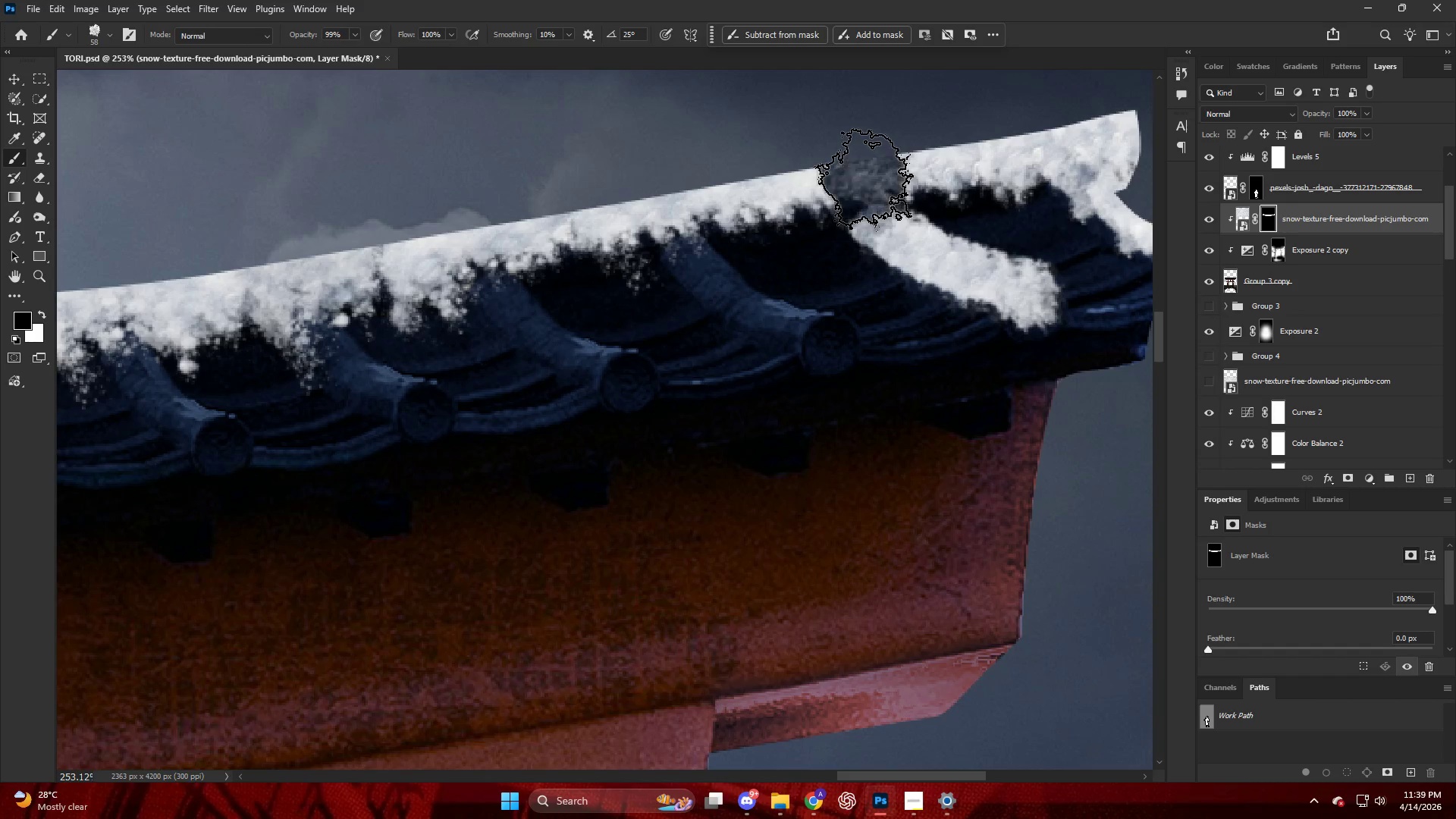 
left_click([867, 180])
 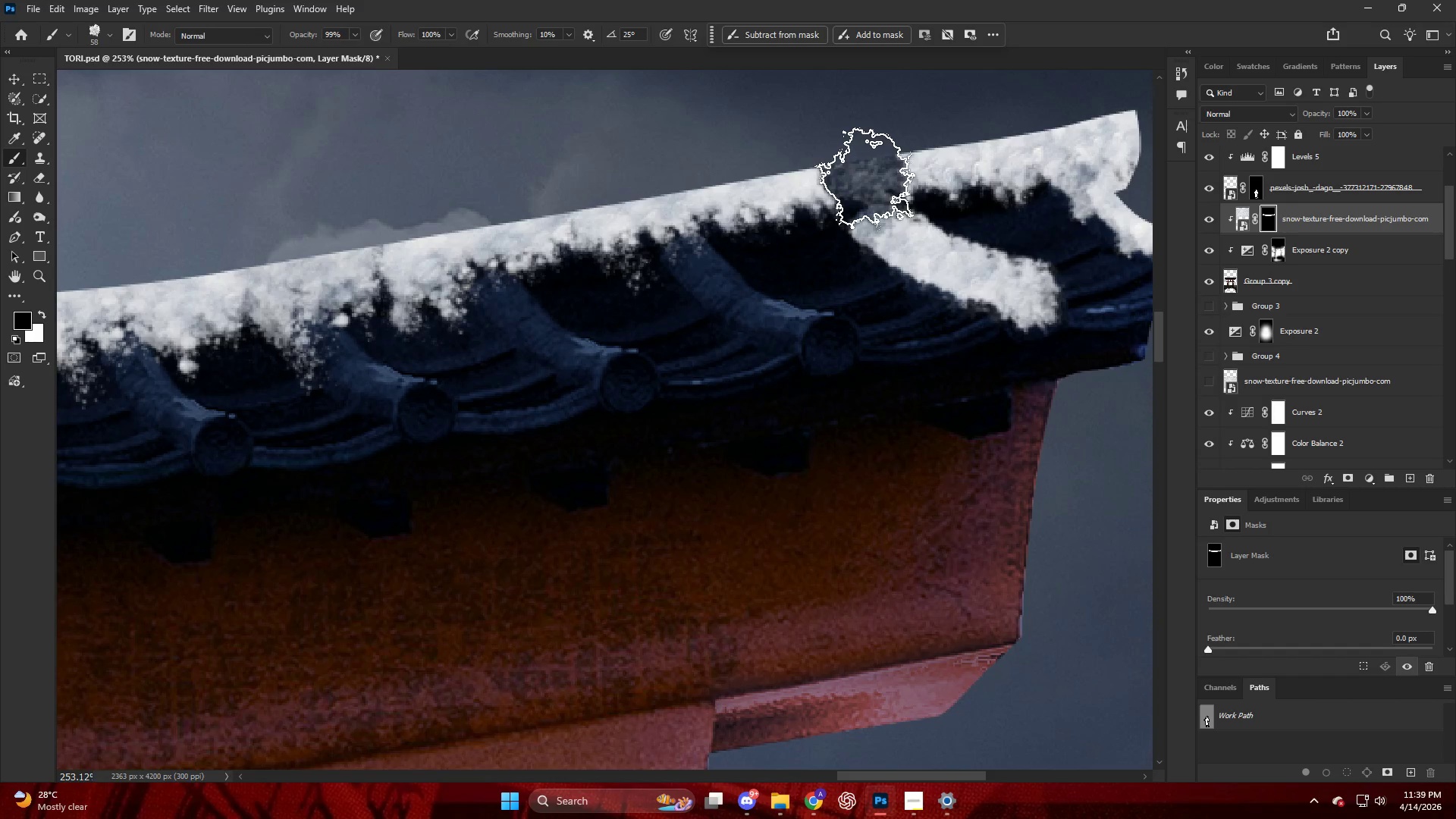 
key(Control+ControlLeft)
 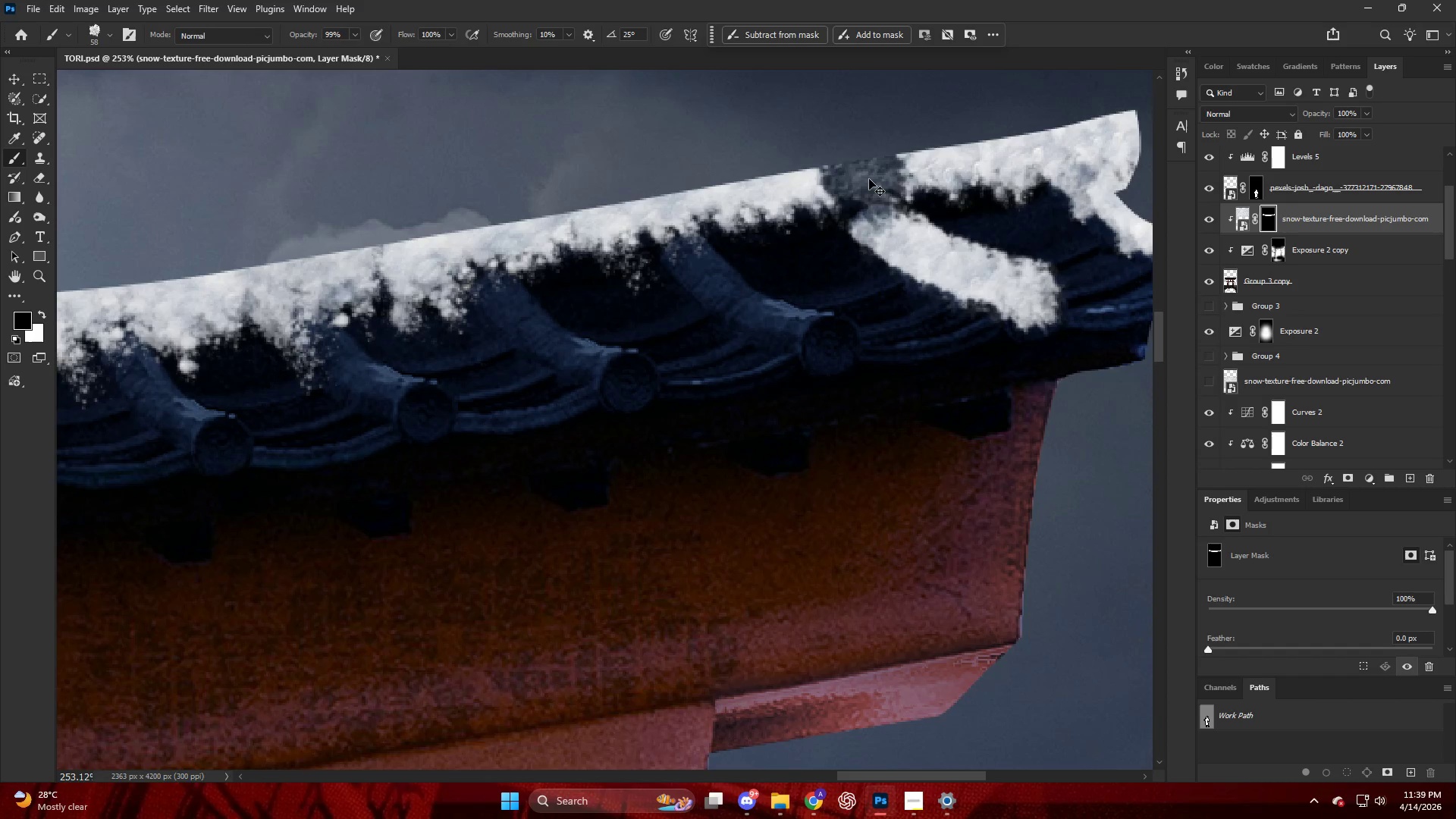 
key(Control+Z)
 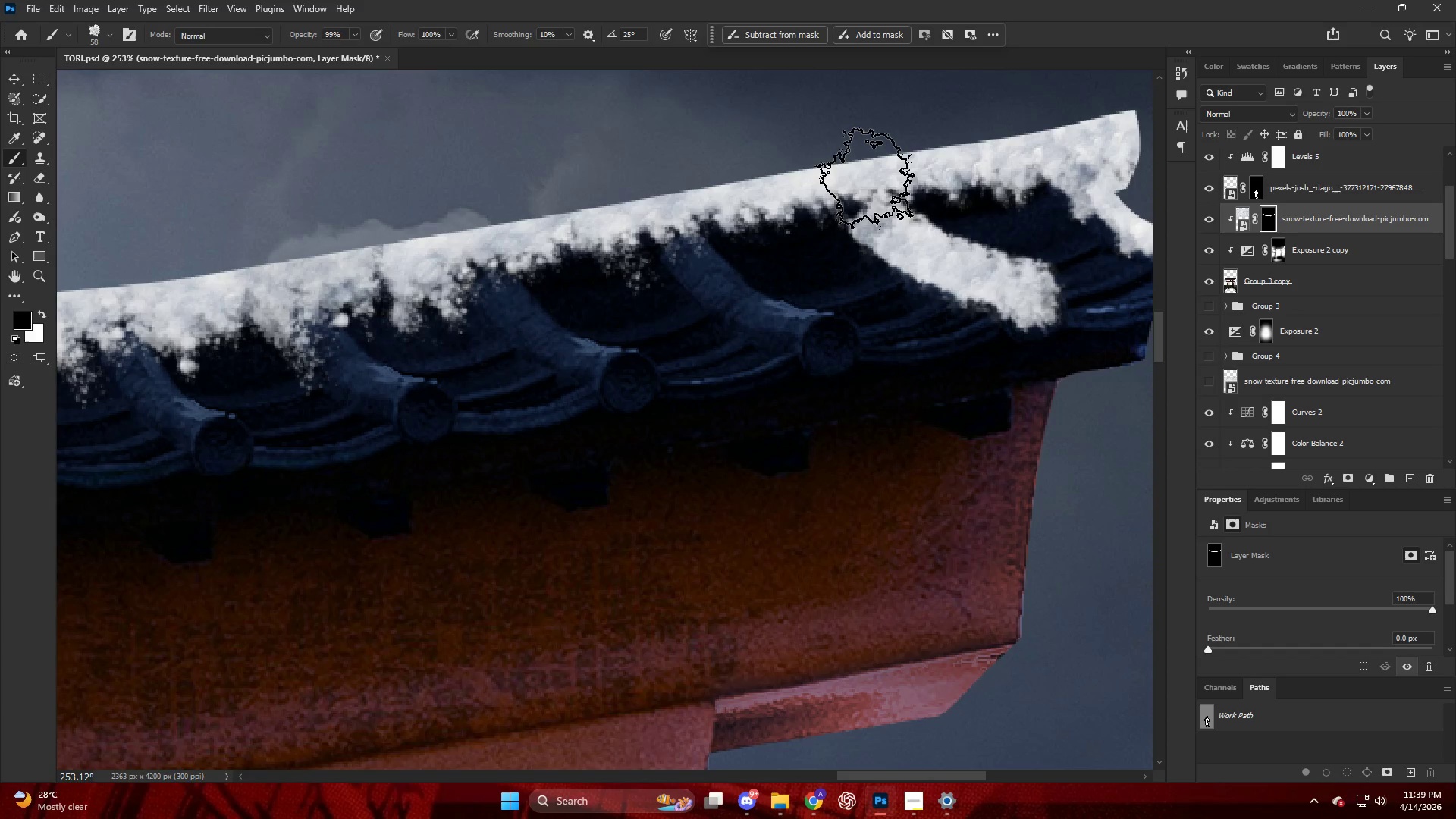 
key(X)
 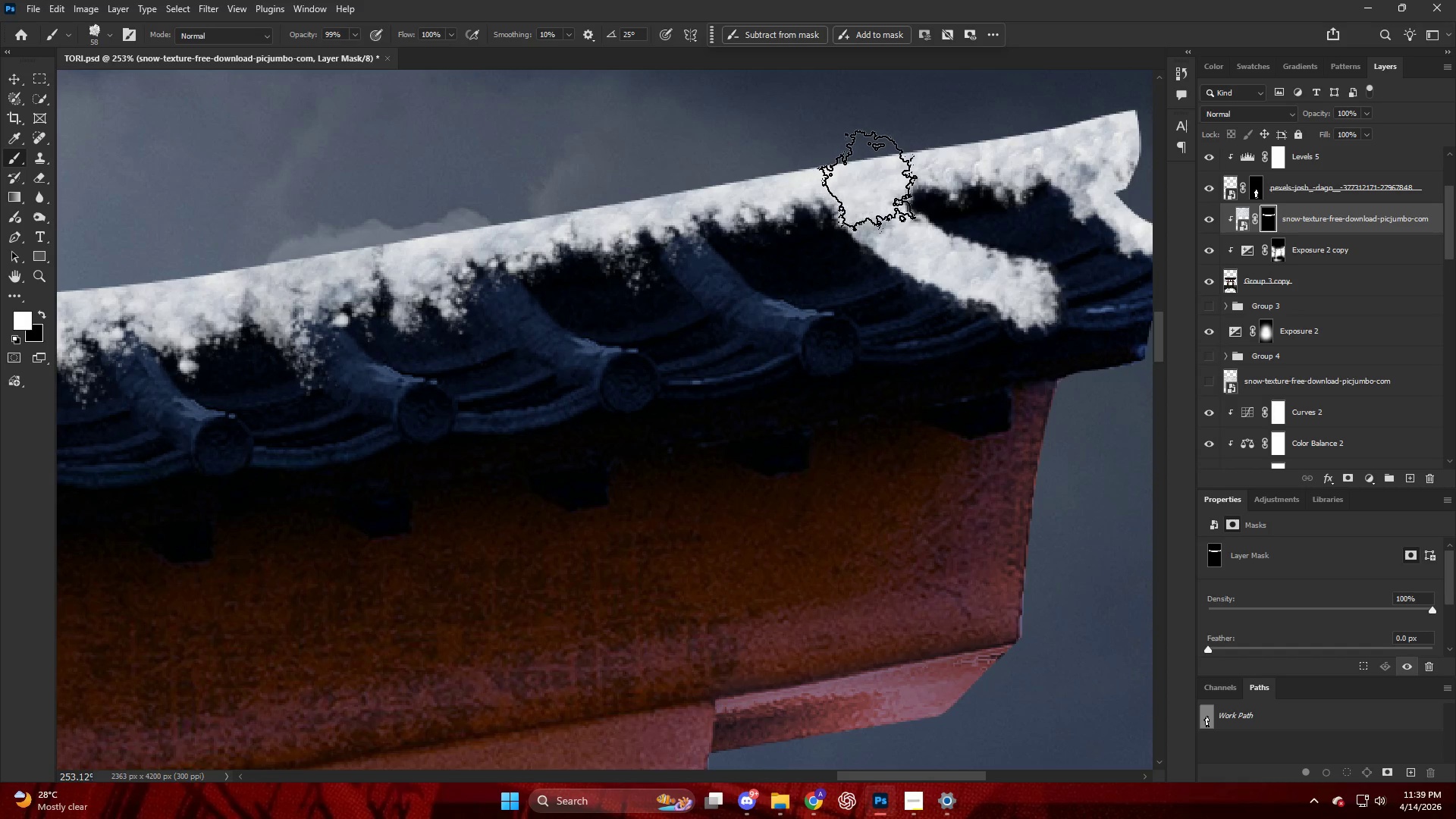 
key(Alt+AltLeft)
 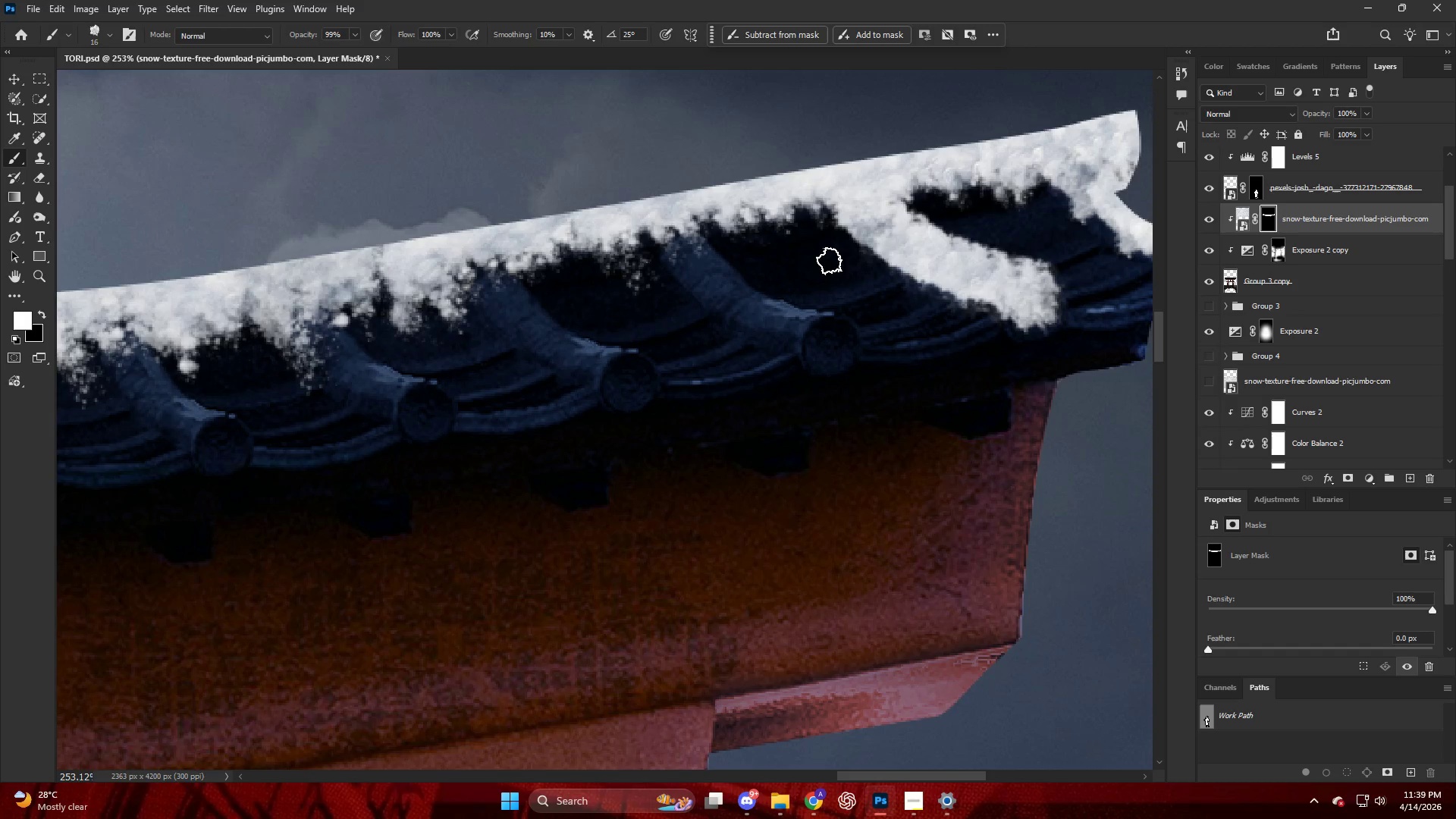 
key(Alt+AltLeft)
 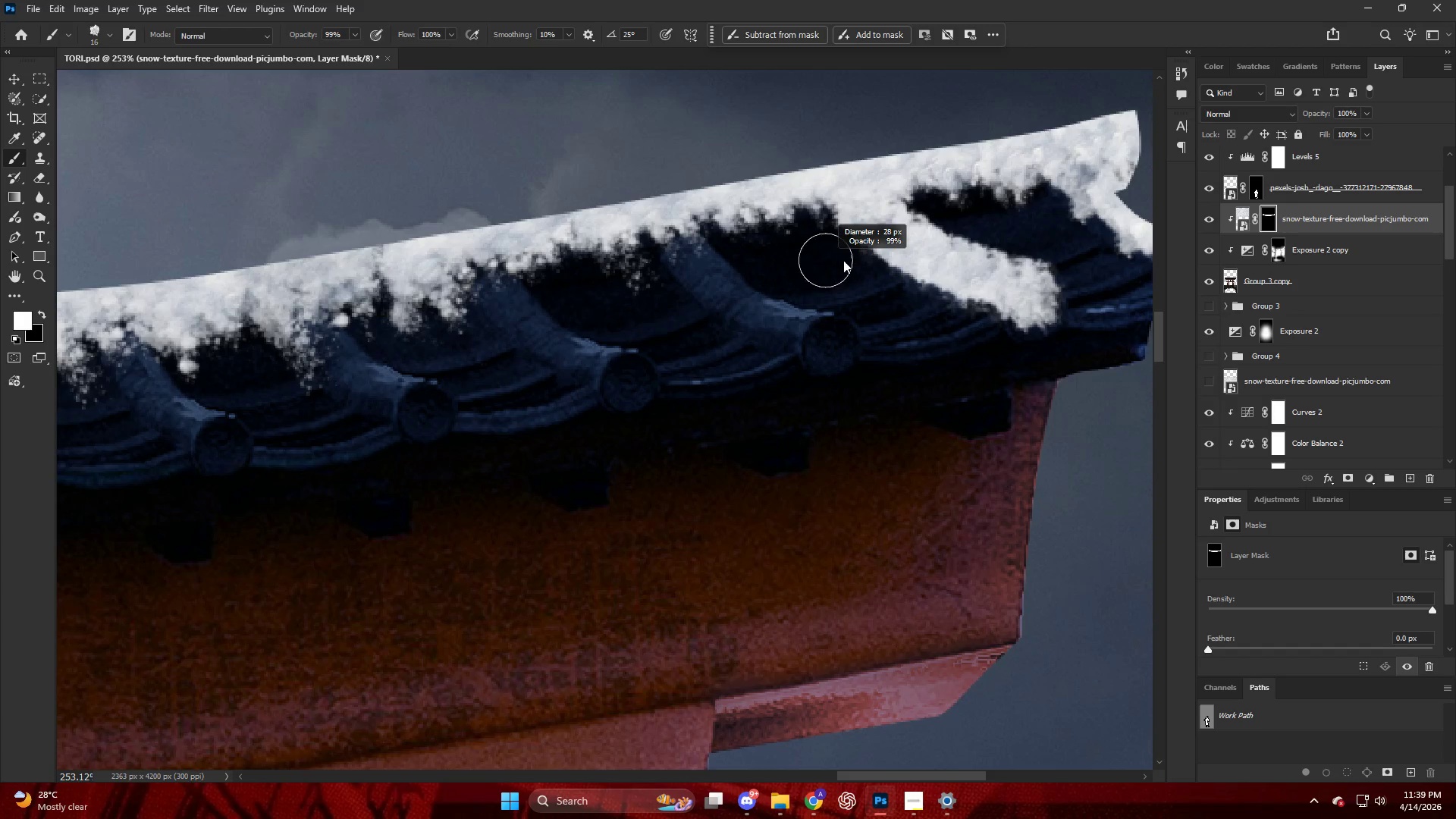 
key(X)
 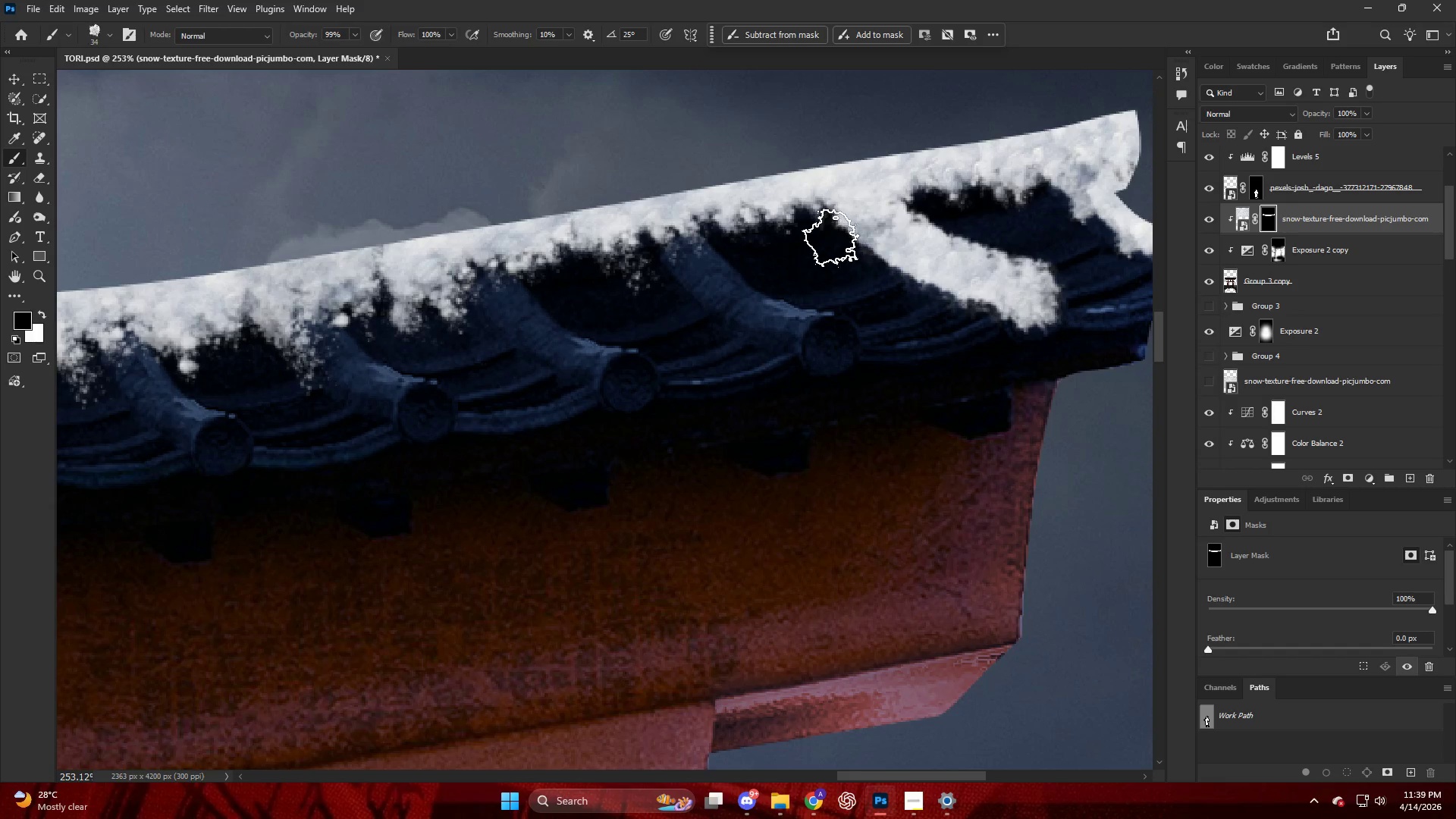 
left_click([832, 236])
 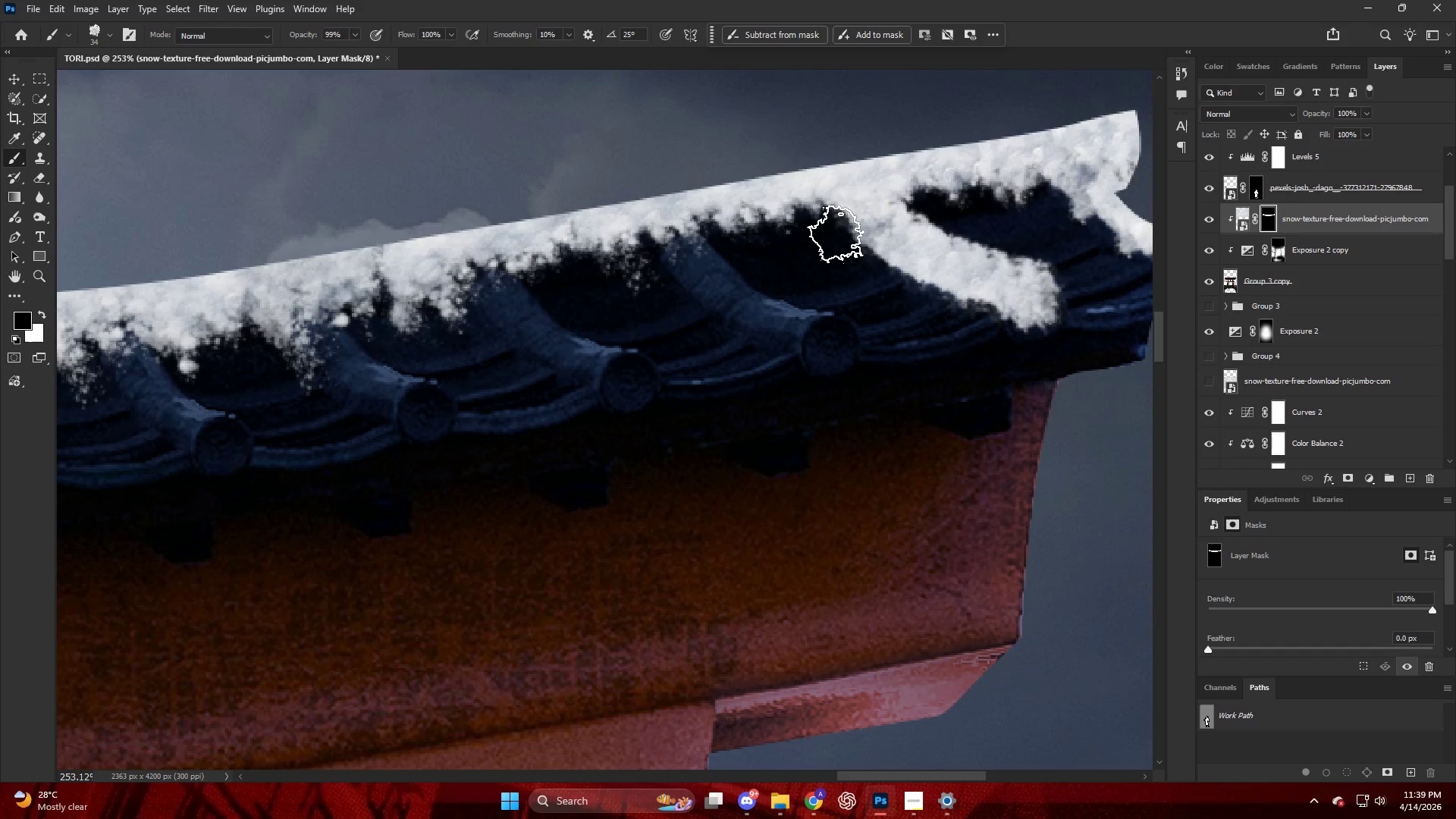 
left_click_drag(start_coordinate=[838, 234], to_coordinate=[840, 240])
 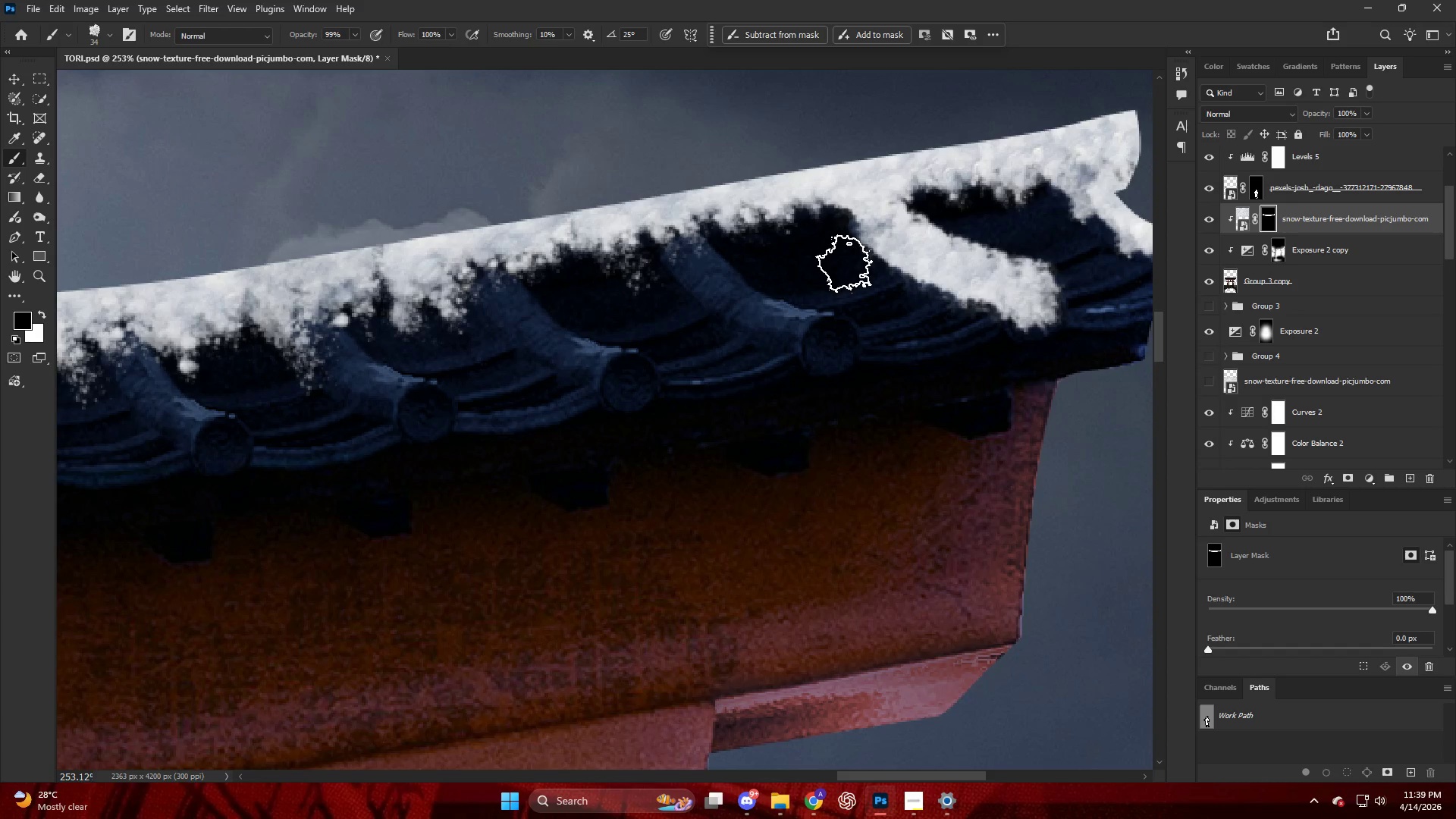 
left_click_drag(start_coordinate=[846, 264], to_coordinate=[850, 265])
 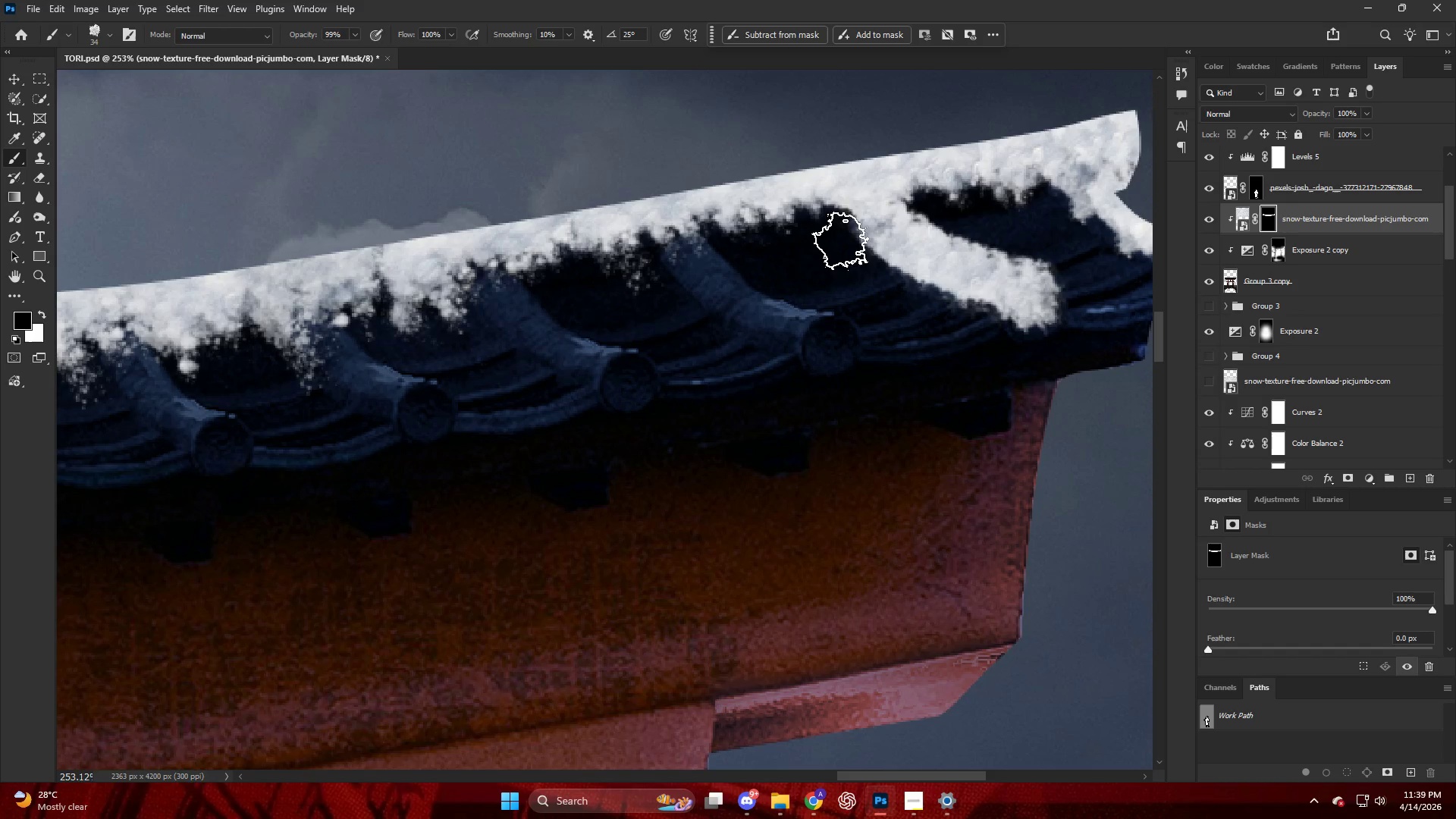 
key(Control+Z)
 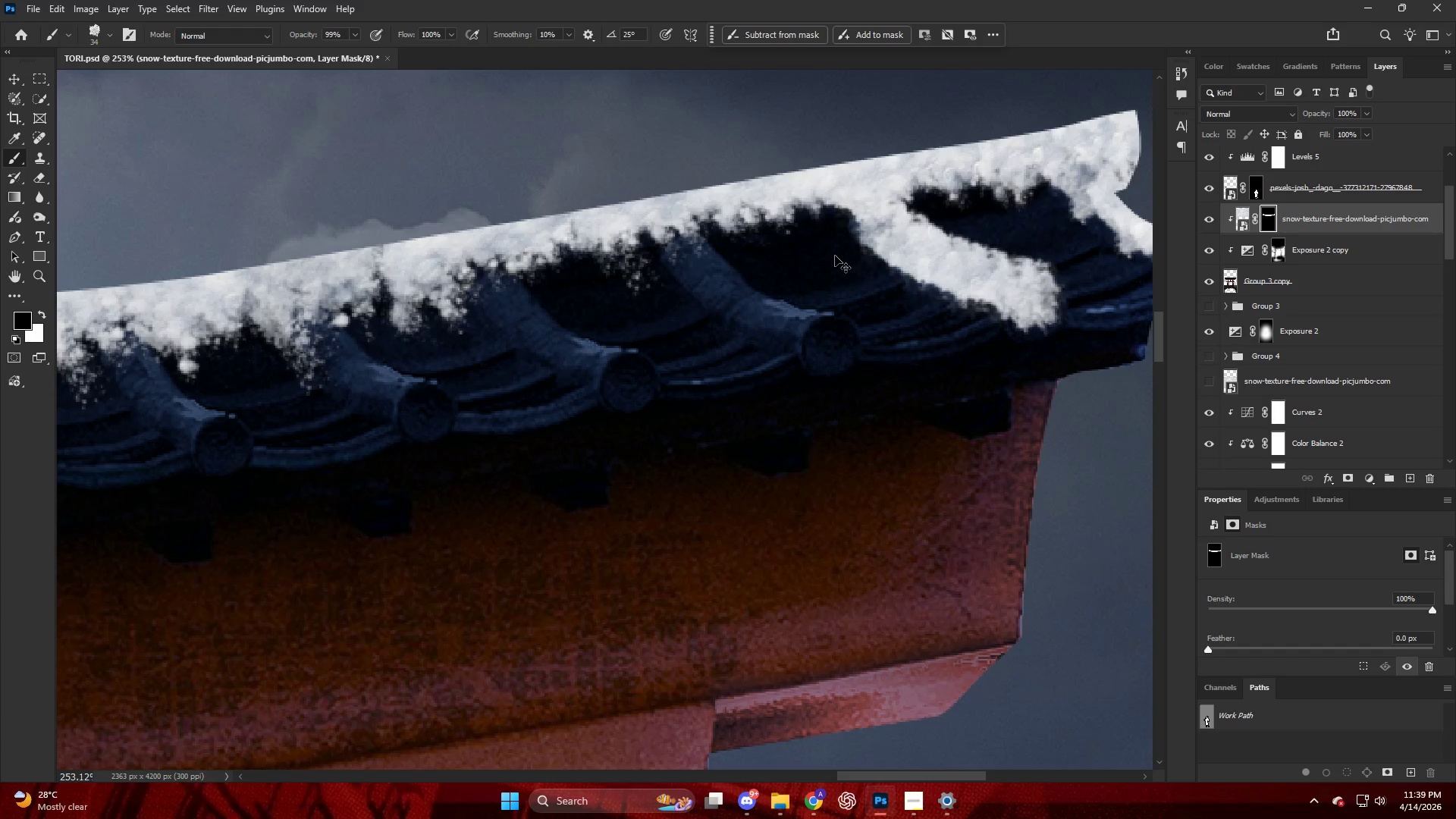 
key(Control+Z)
 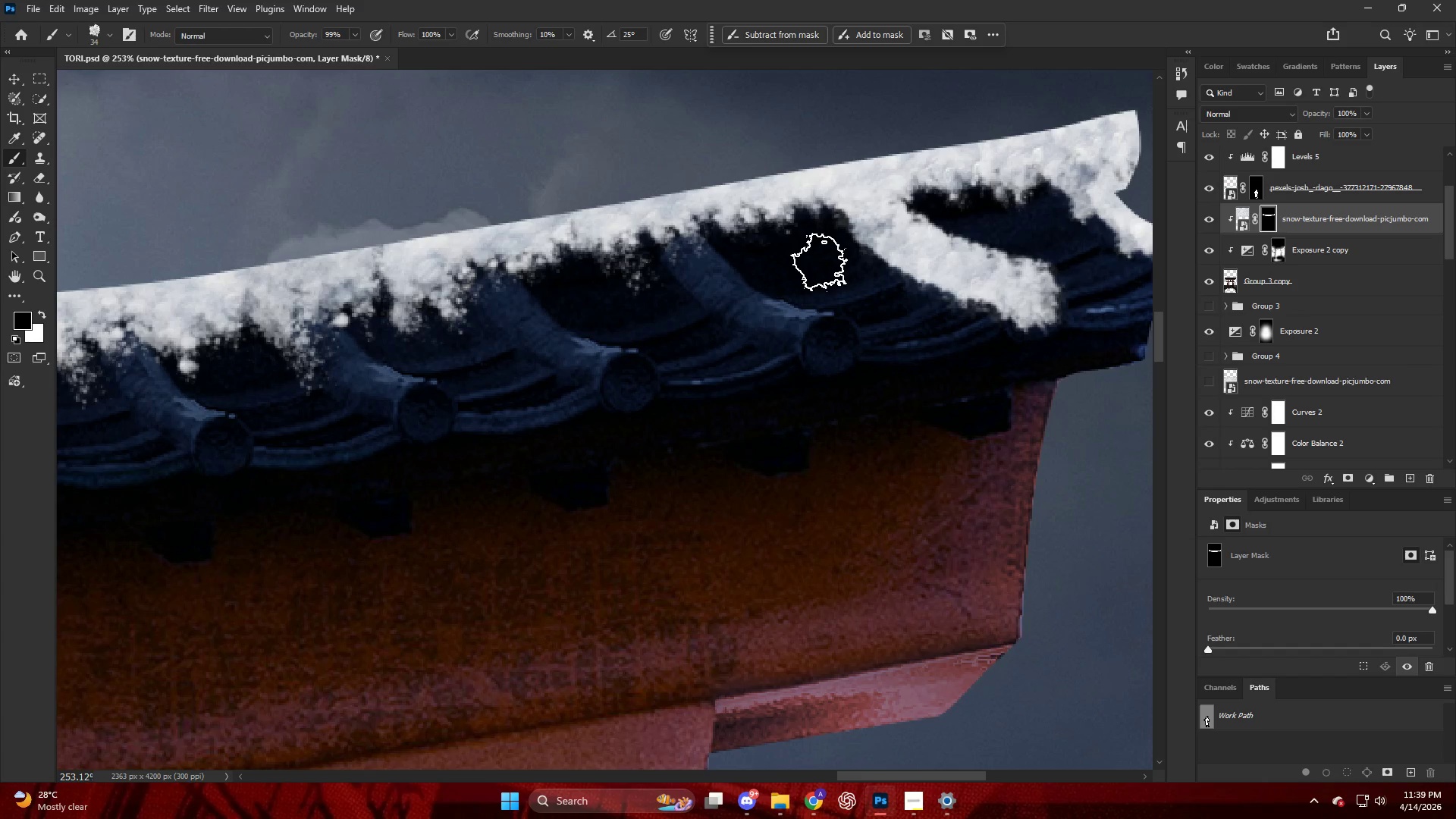 
key(Control+ControlLeft)
 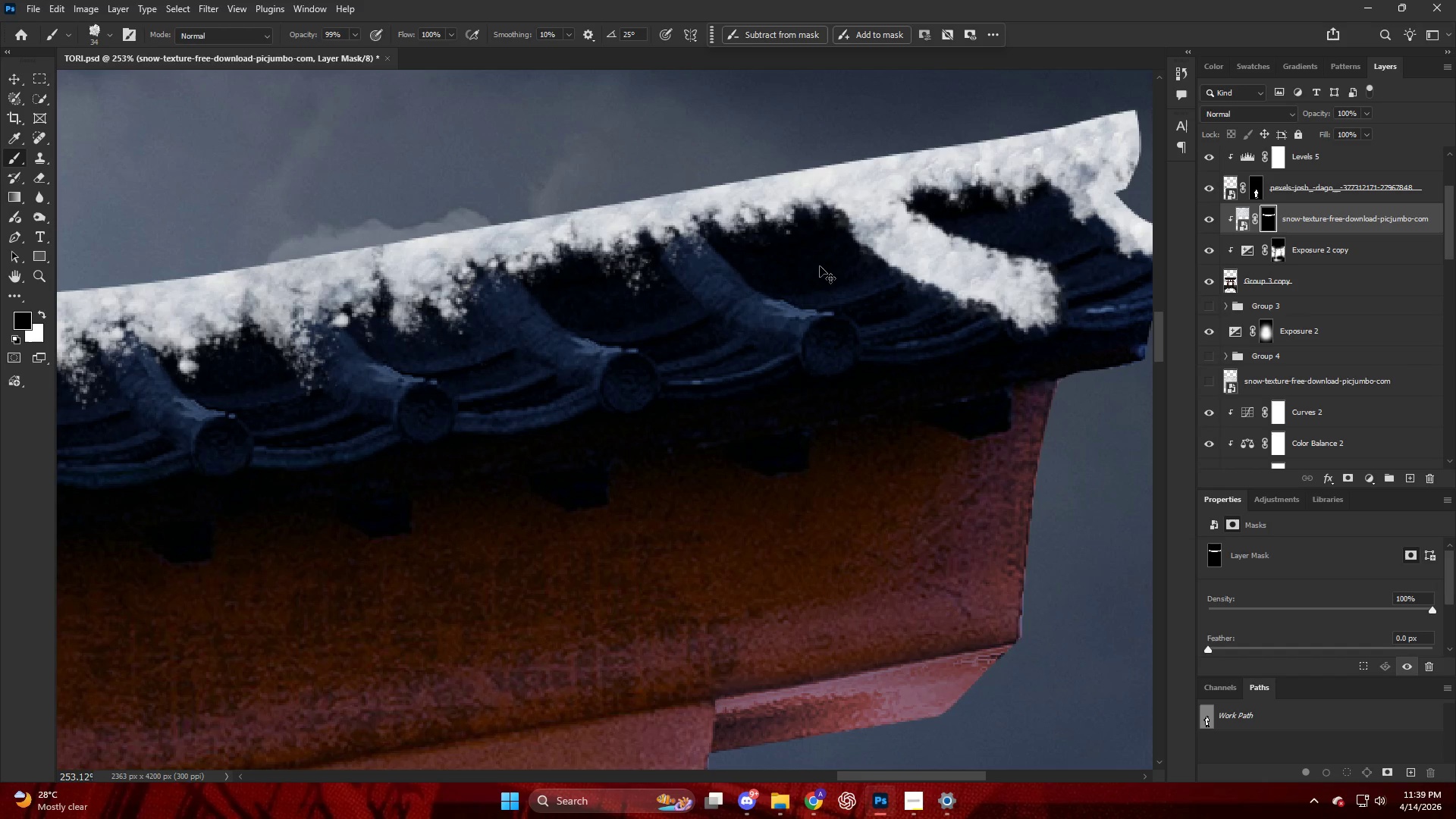 
key(Control+Z)
 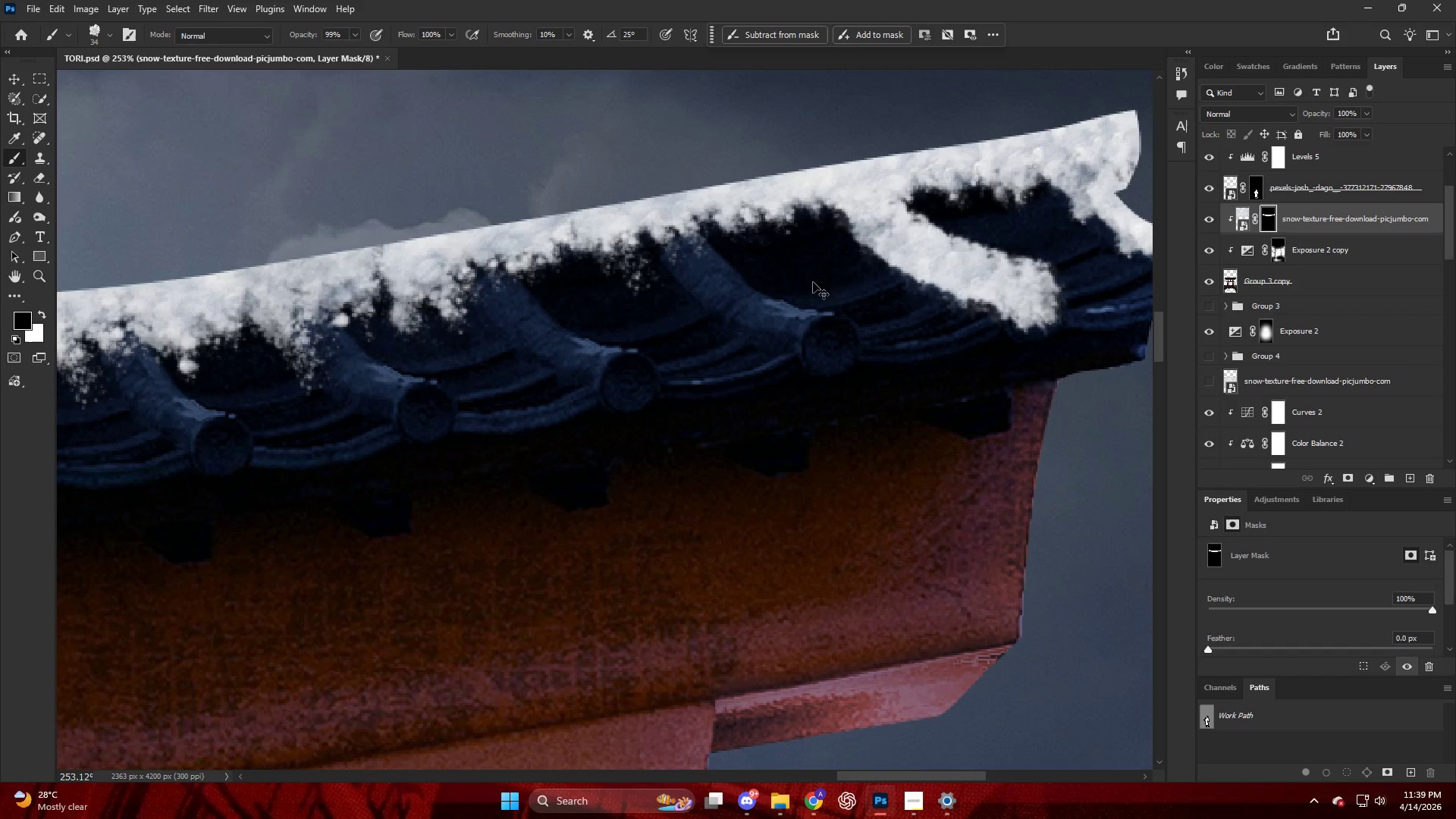 
hold_key(key=AltLeft, duration=0.5)
 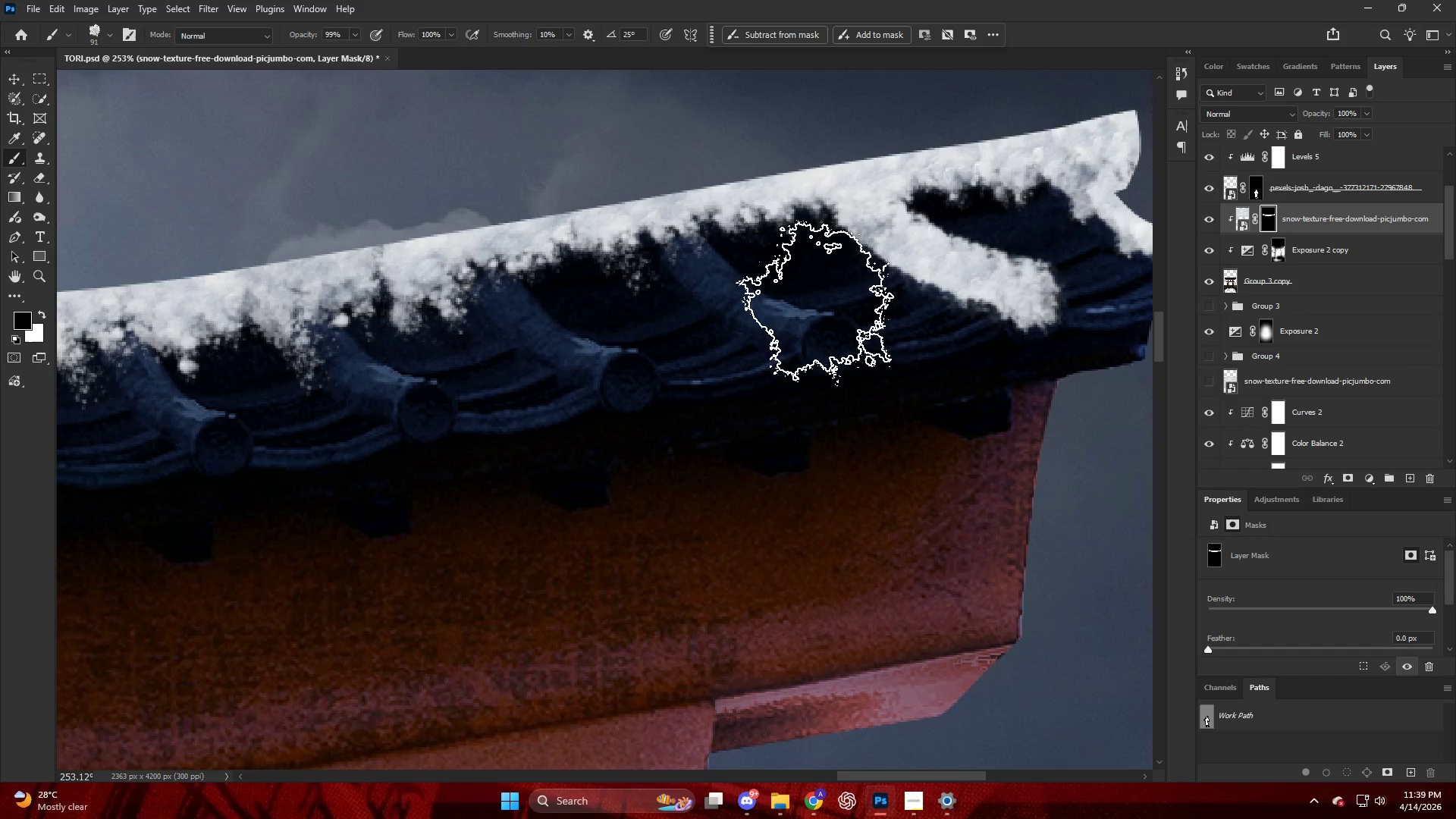 
left_click_drag(start_coordinate=[825, 299], to_coordinate=[817, 300])
 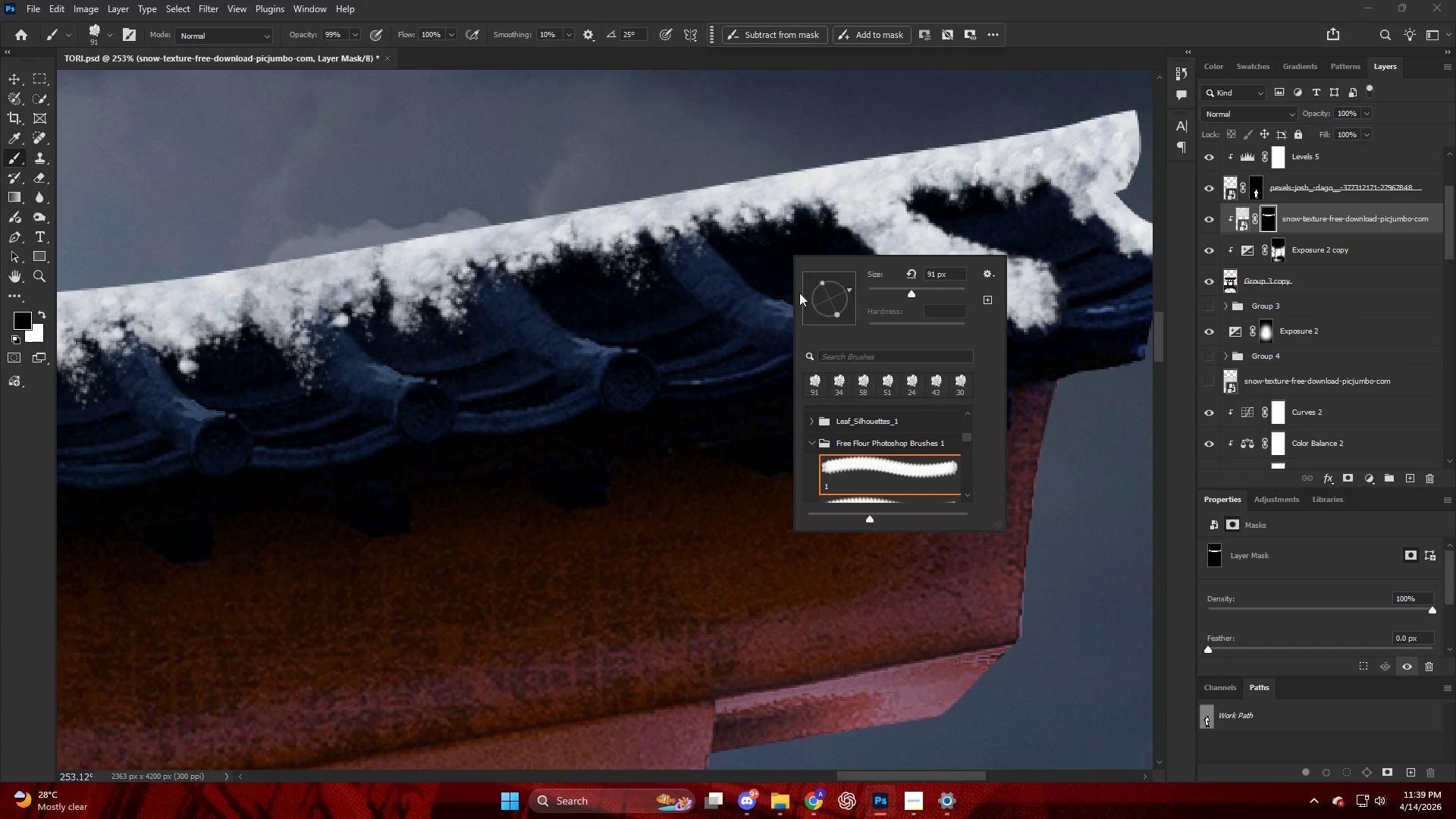 
scroll: coordinate [837, 463], scroll_direction: down, amount: 2.0
 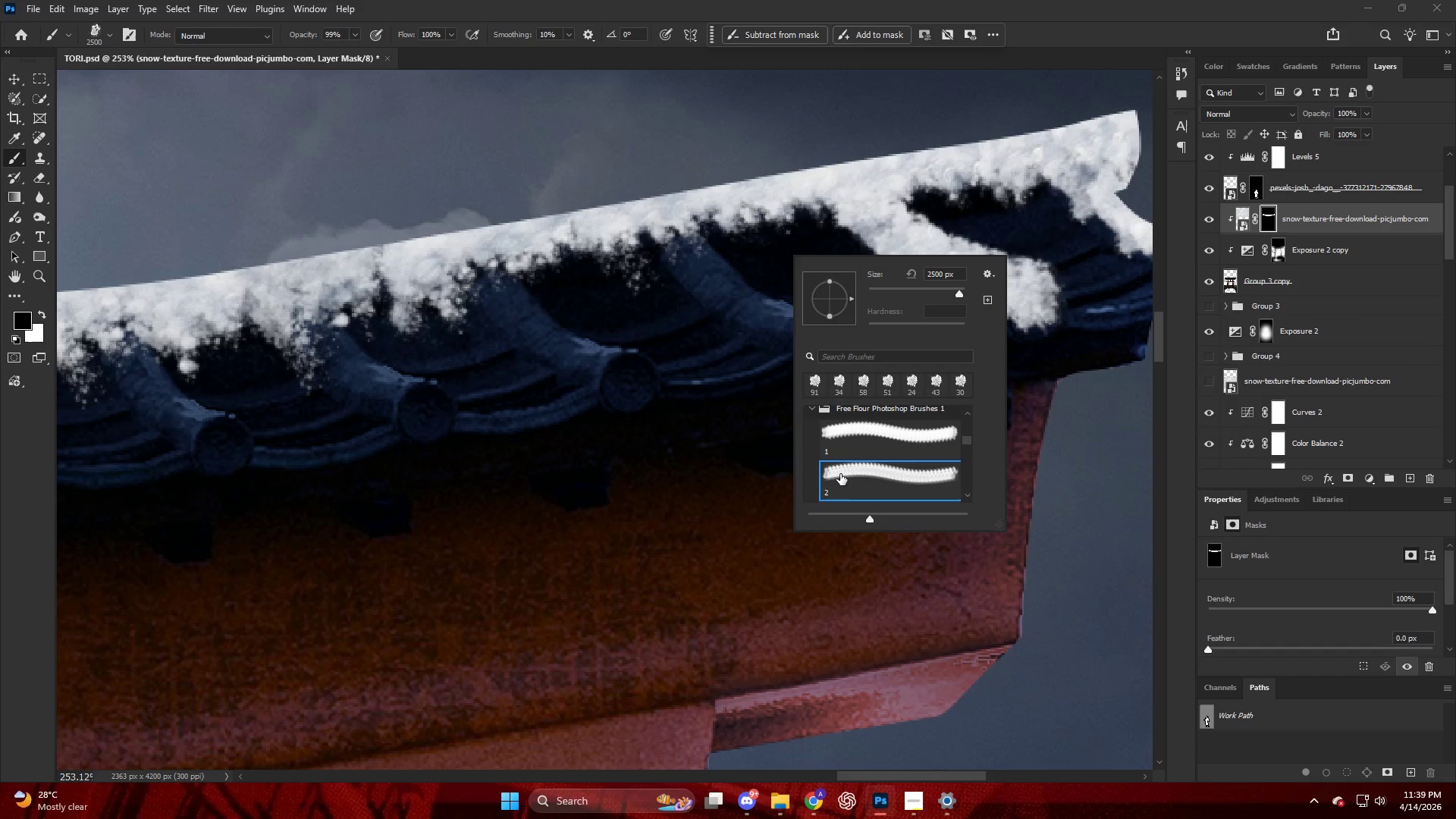 
hold_key(key=AltLeft, duration=0.8)
 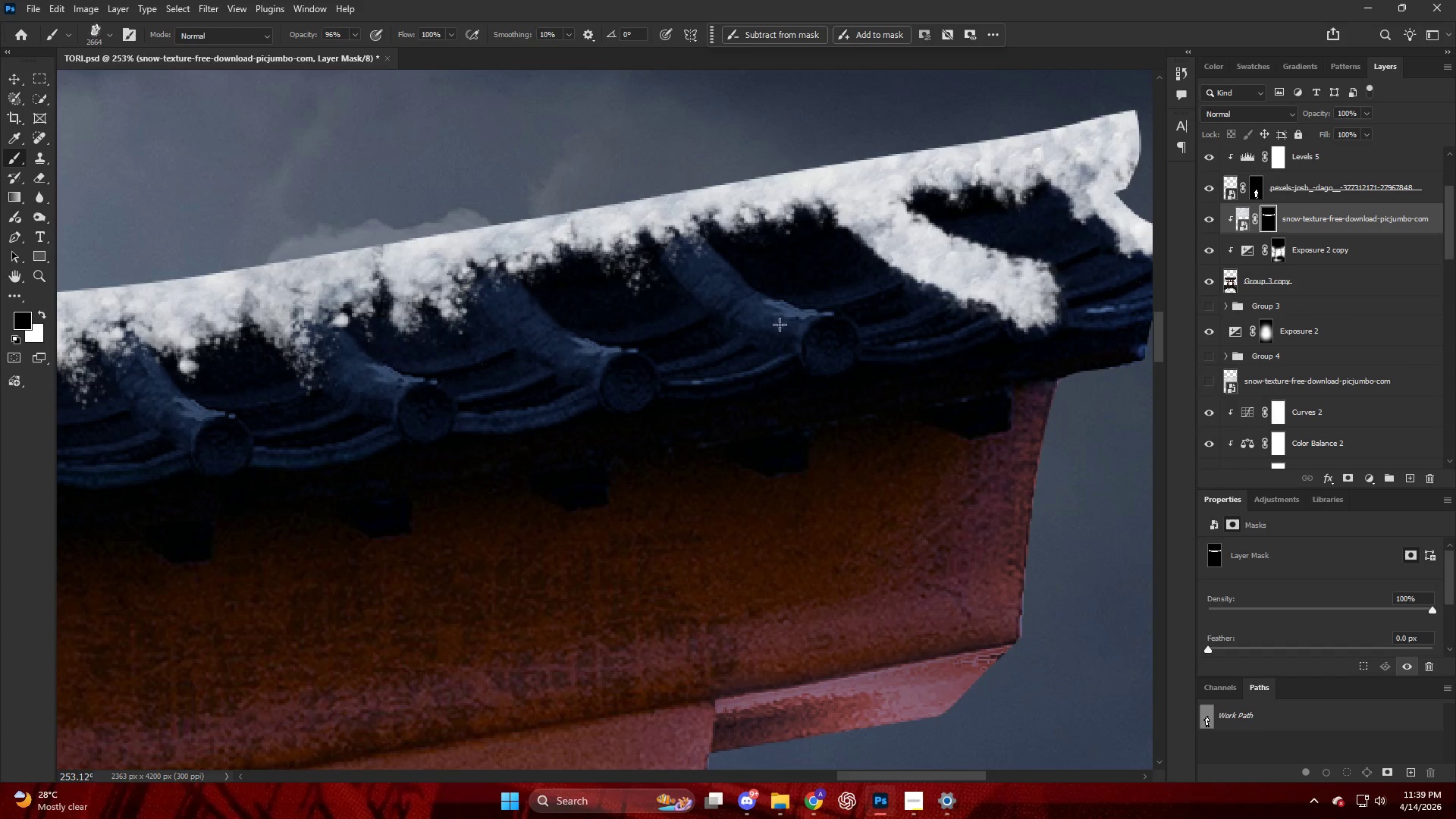 
hold_key(key=AltLeft, duration=1.34)
 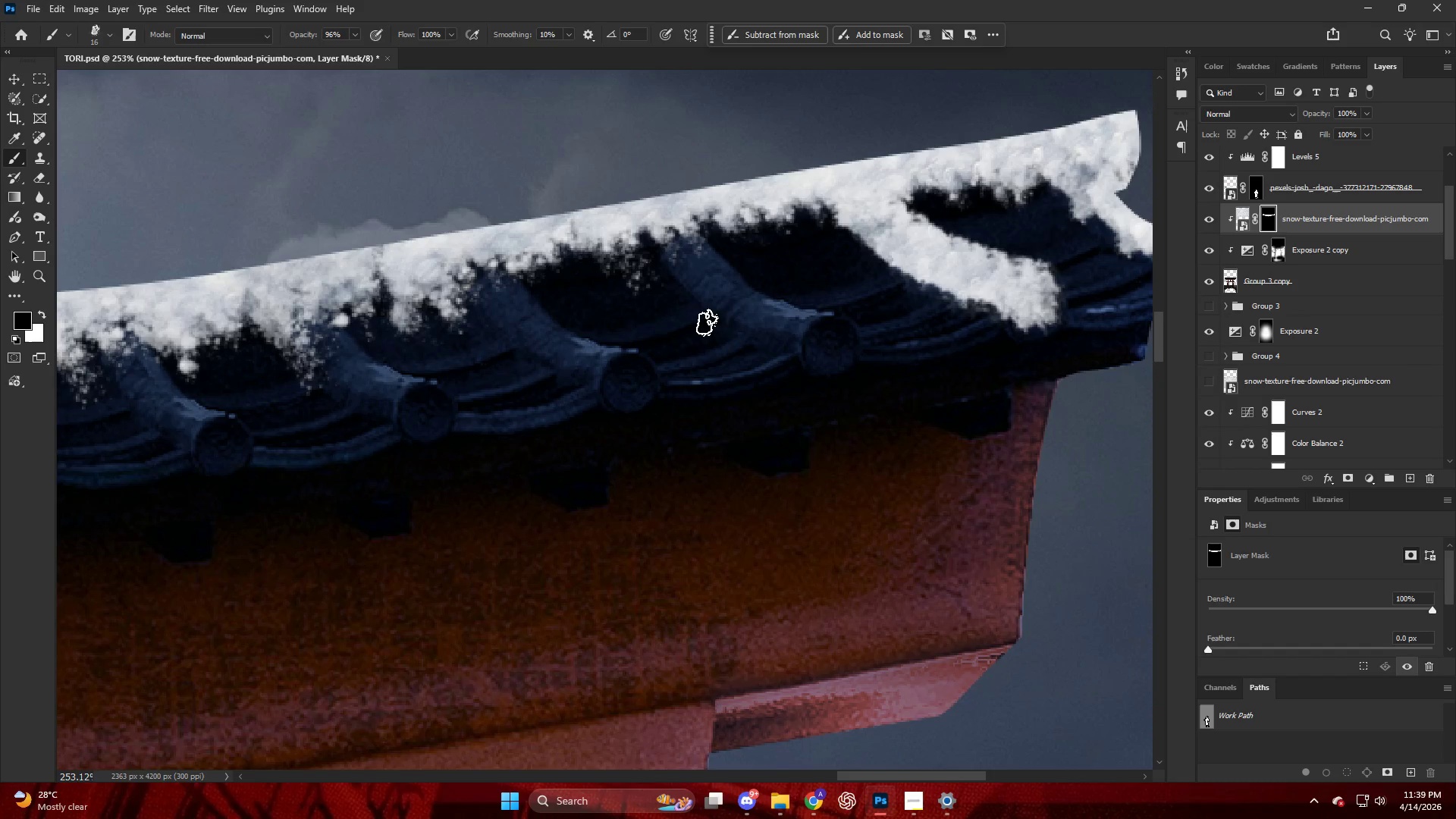 
hold_key(key=AltLeft, duration=0.83)
scroll: coordinate [773, 290], scroll_direction: up, amount: 3.0
 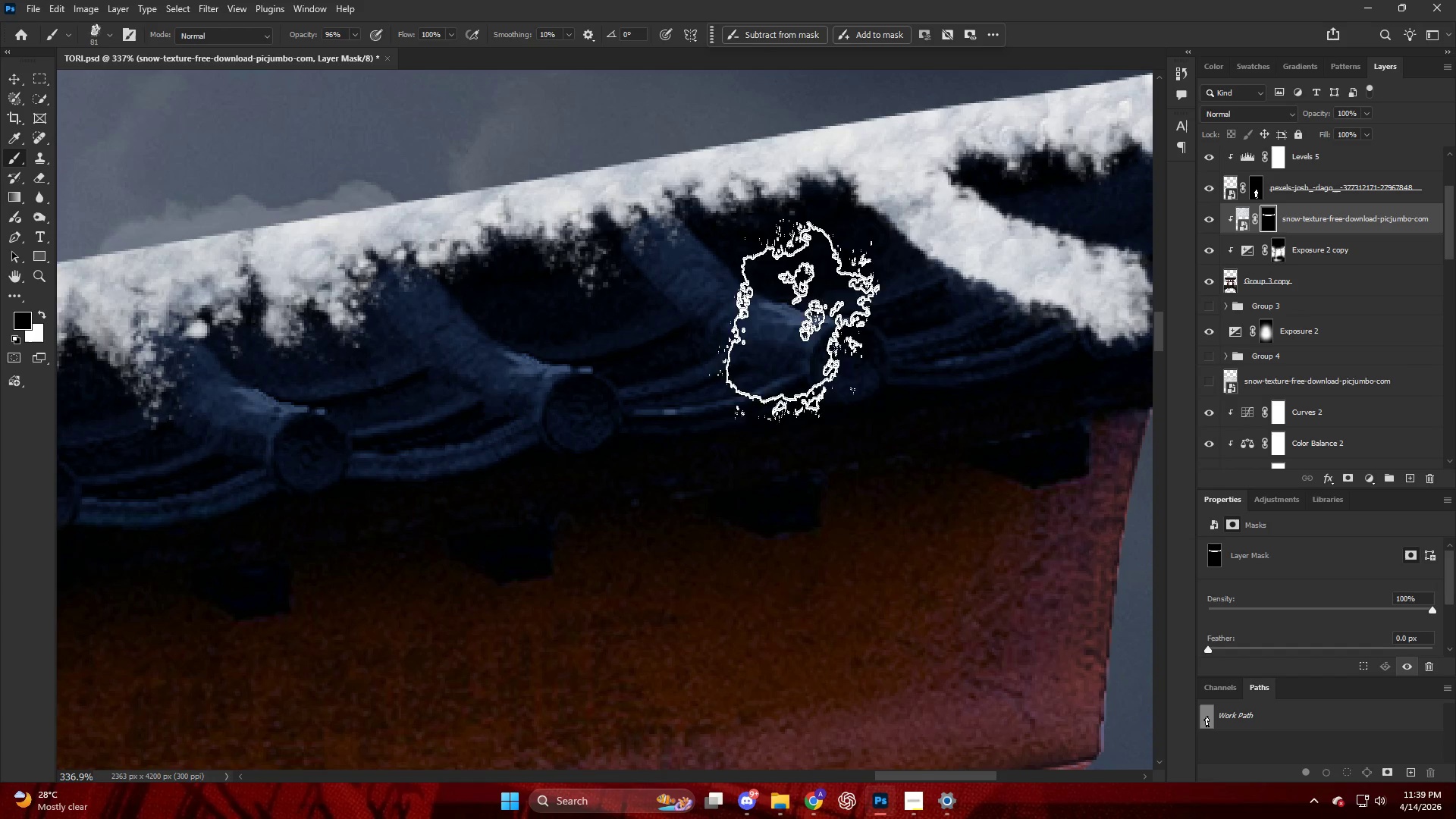 
double_click([839, 289])
 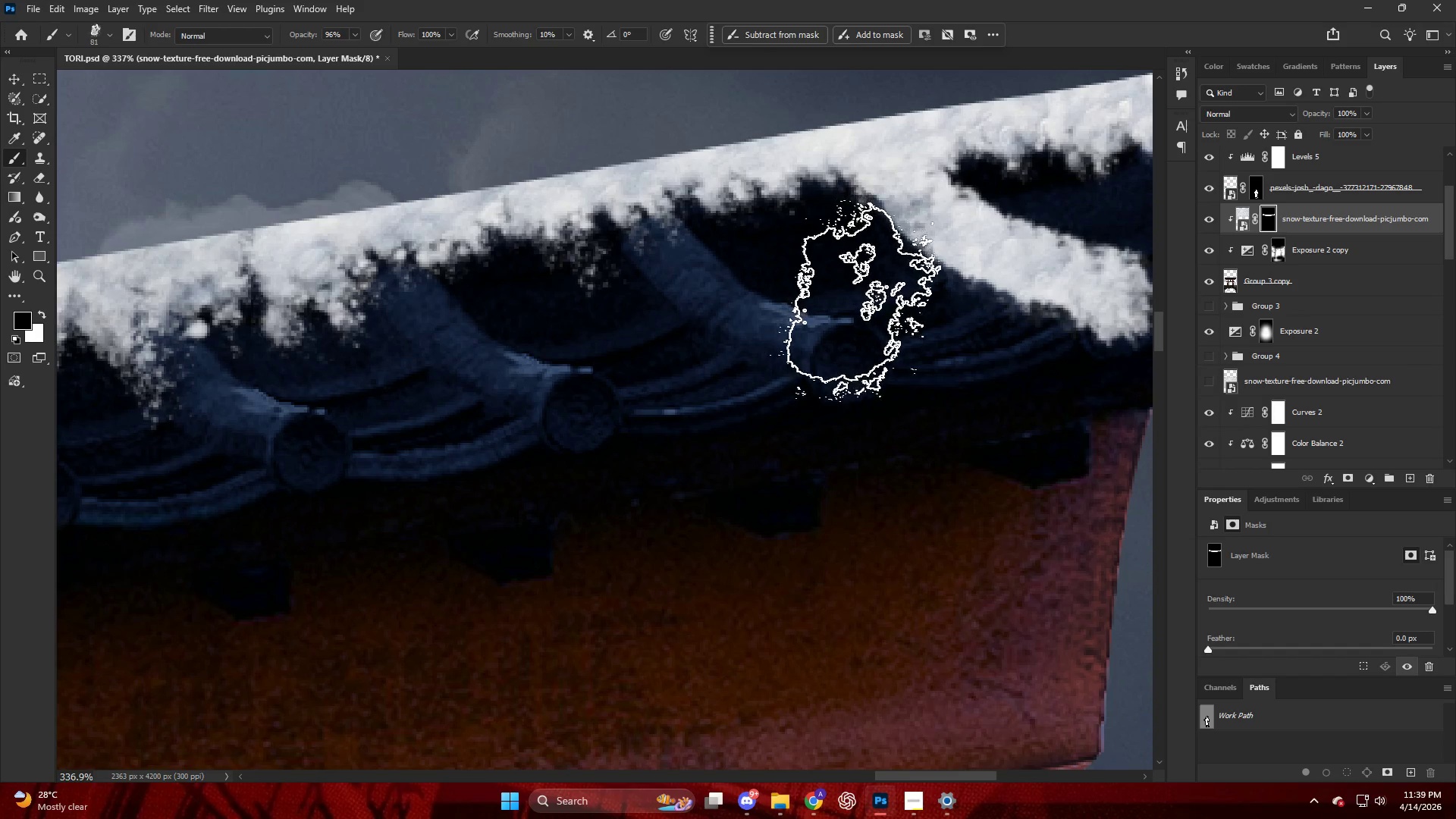 
left_click_drag(start_coordinate=[853, 306], to_coordinate=[856, 312])
 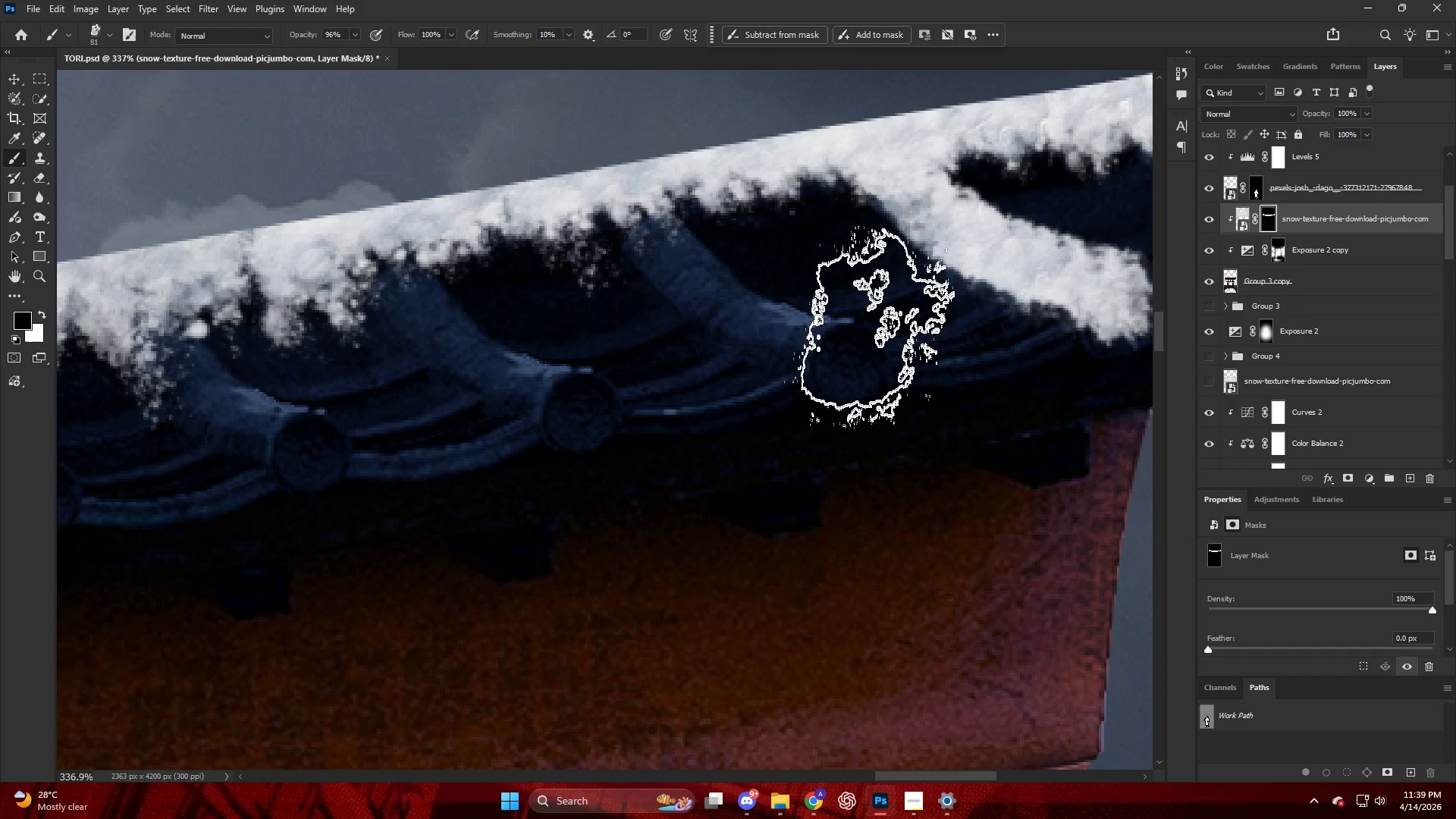 
left_click_drag(start_coordinate=[861, 337], to_coordinate=[861, 341])
 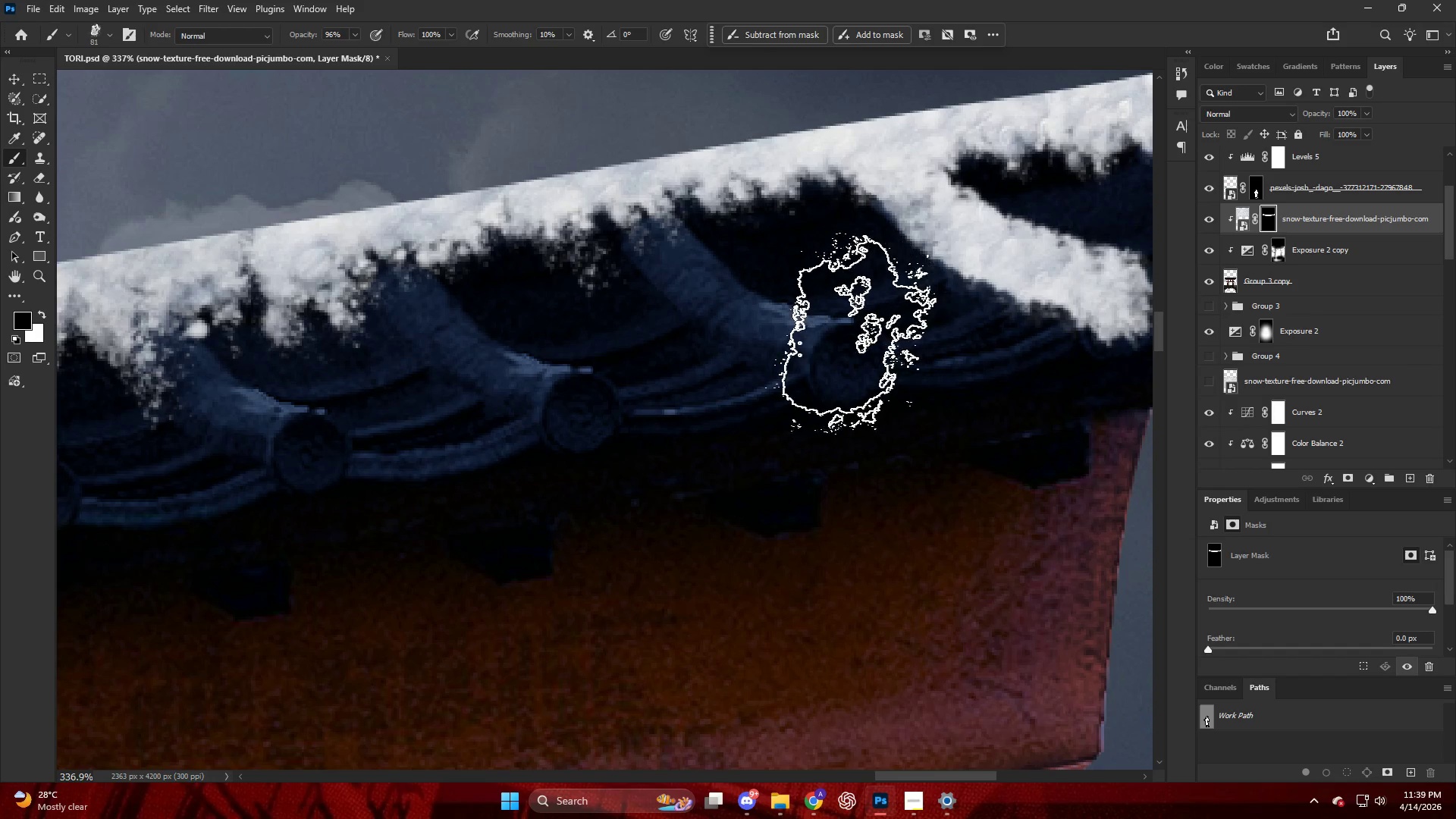 
left_click_drag(start_coordinate=[839, 343], to_coordinate=[836, 347])
 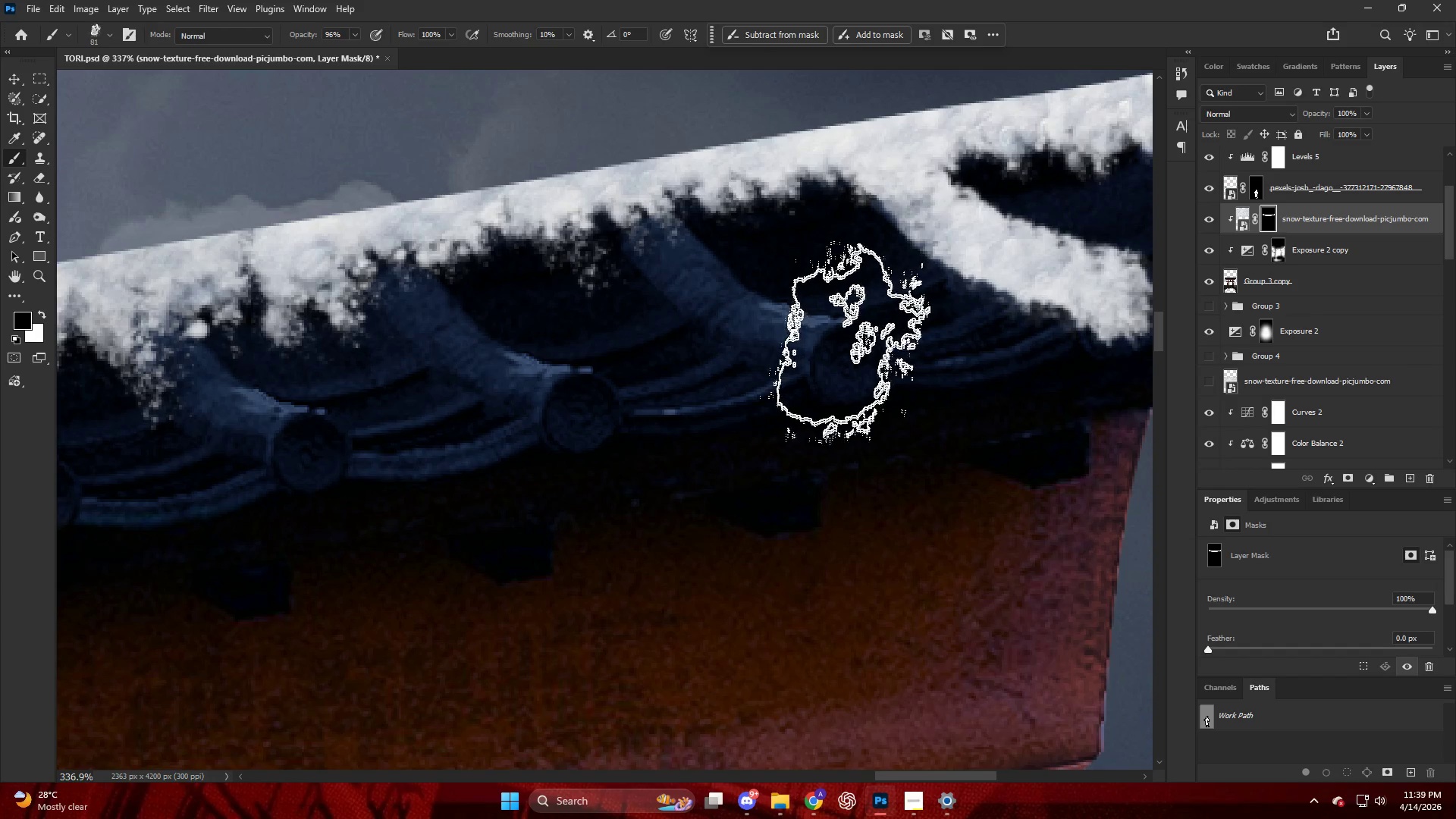 
hold_key(key=AltLeft, duration=0.8)
 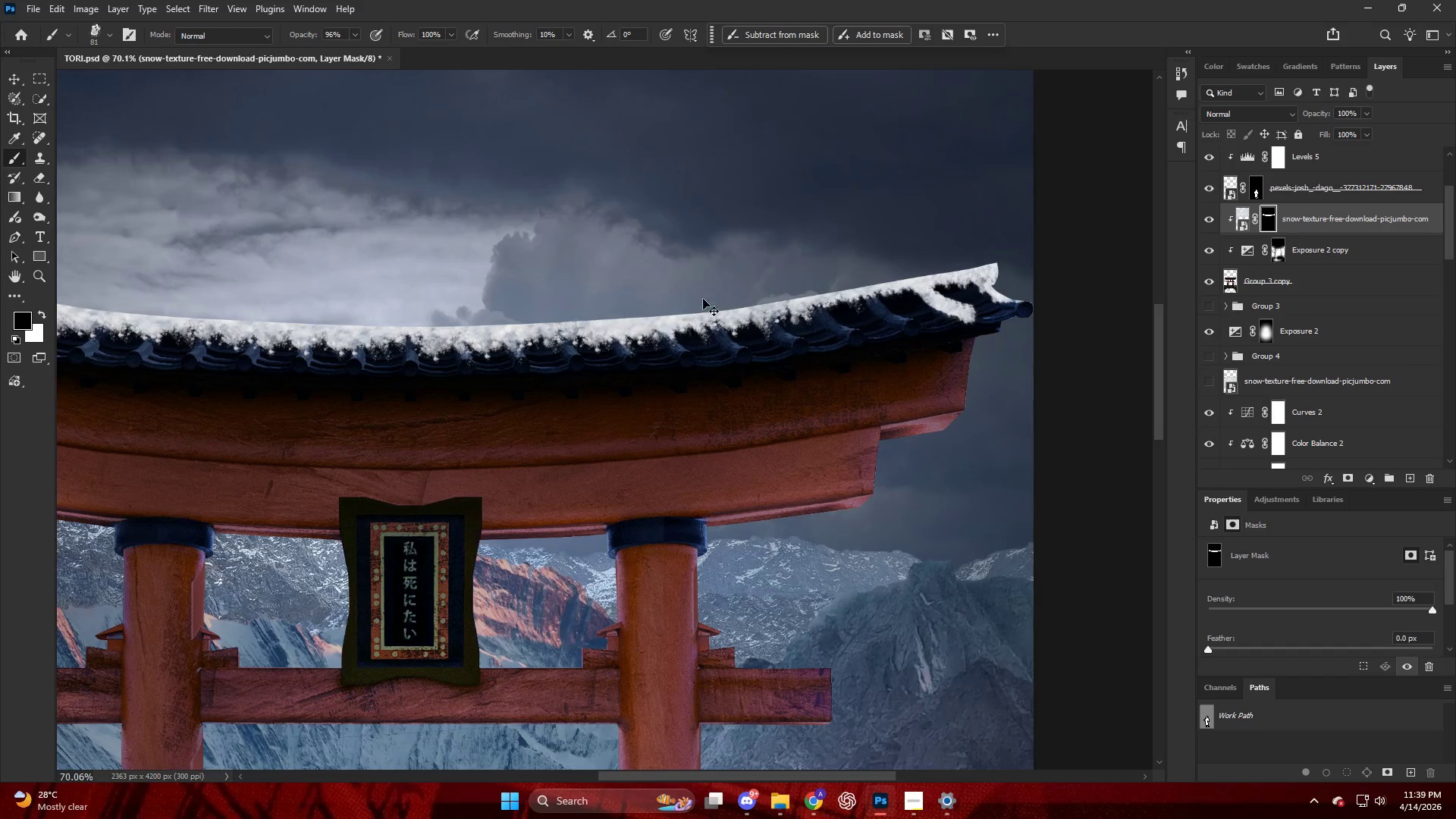 
hold_key(key=ControlLeft, duration=0.58)
 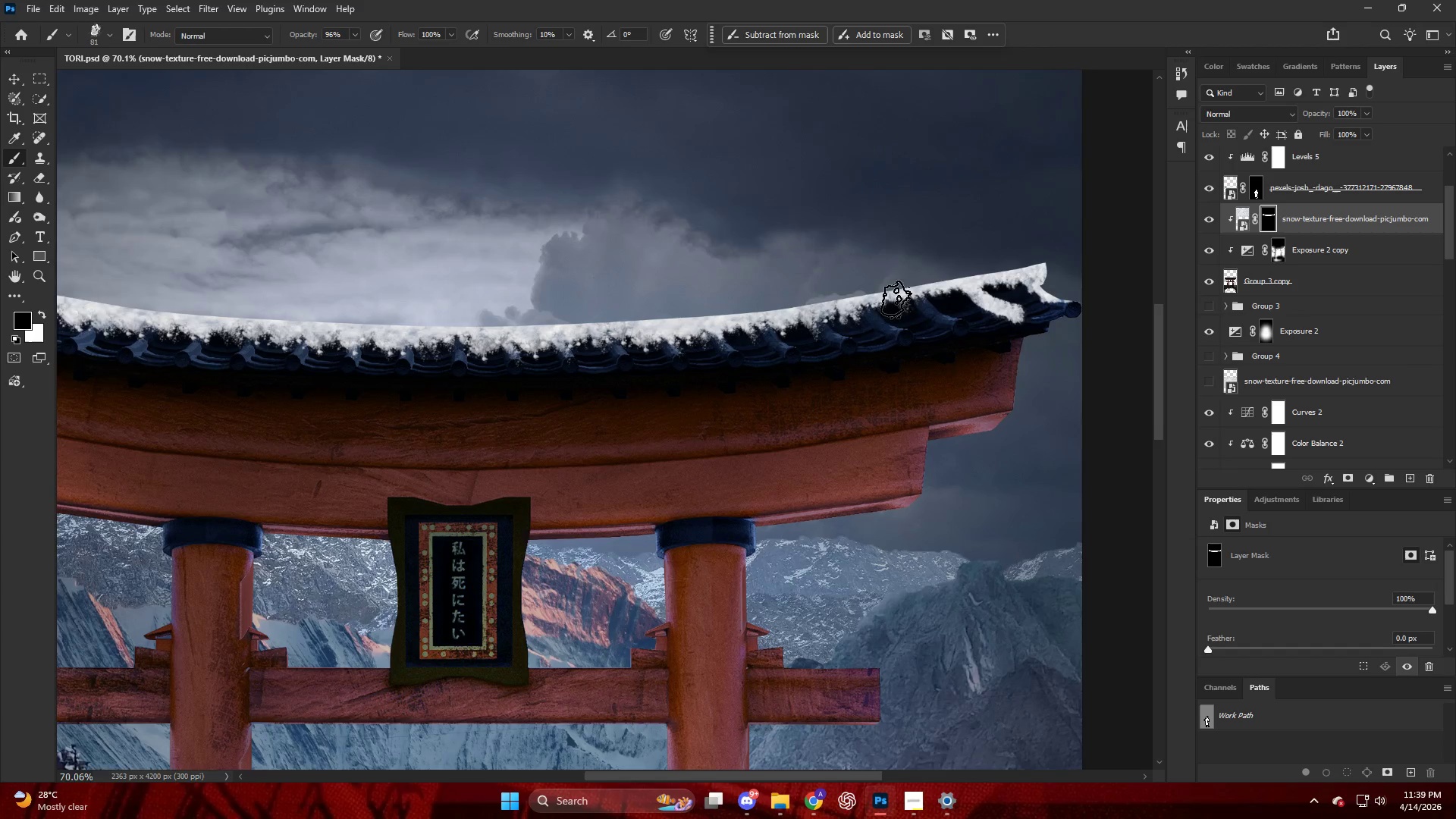 
key(Control+ControlLeft)
 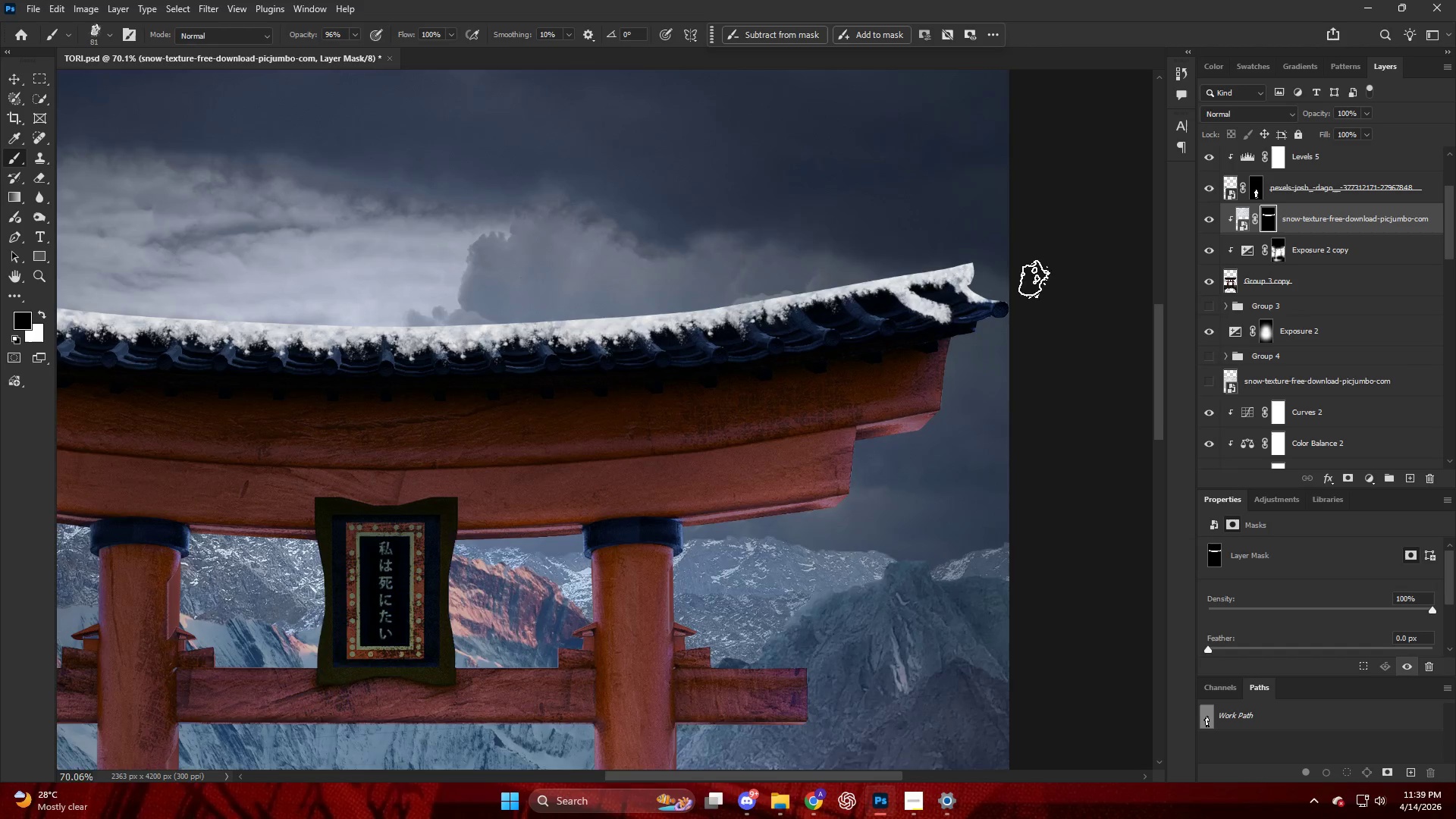 
hold_key(key=AltLeft, duration=0.66)
 